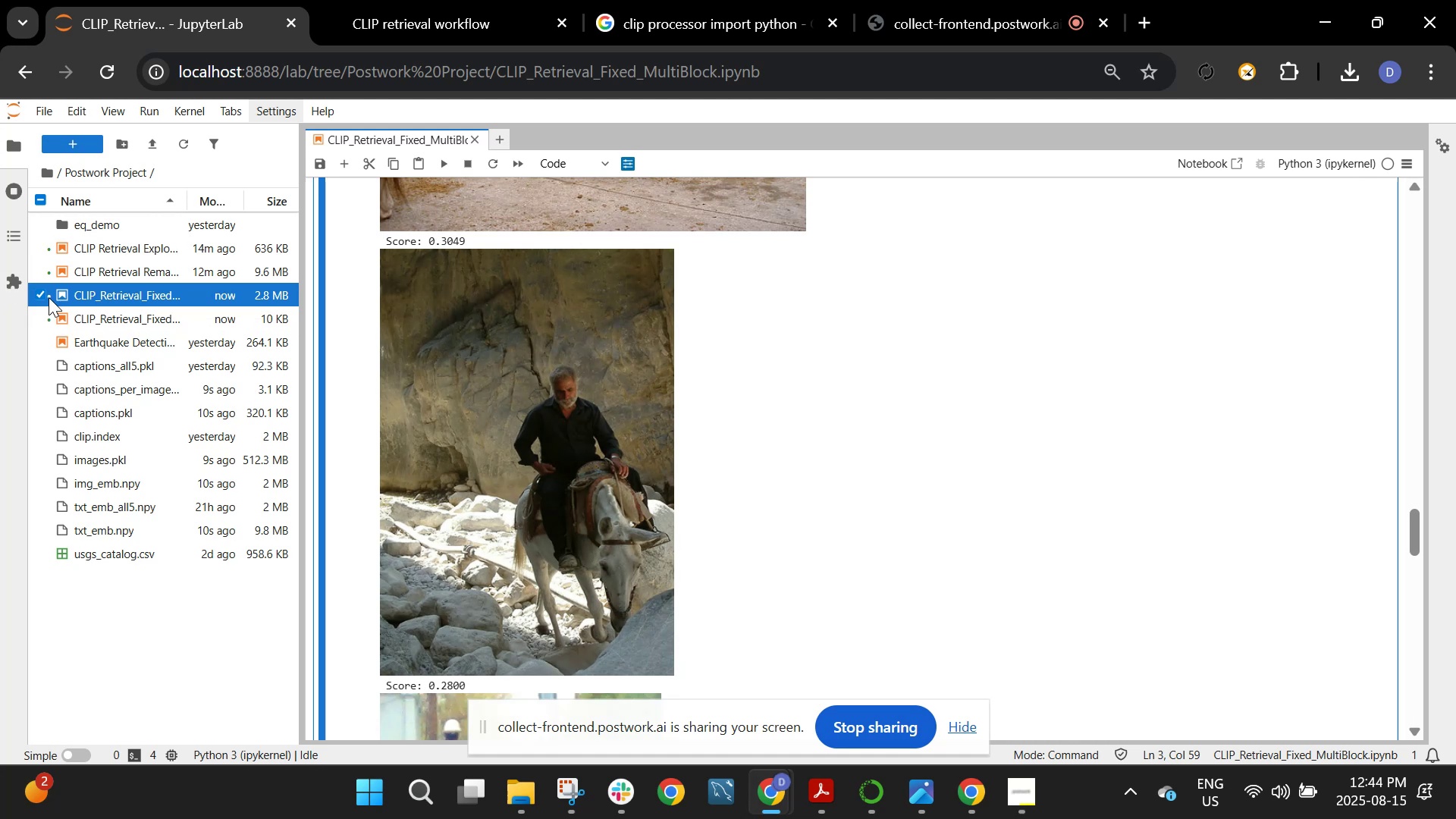 
left_click([111, 317])
 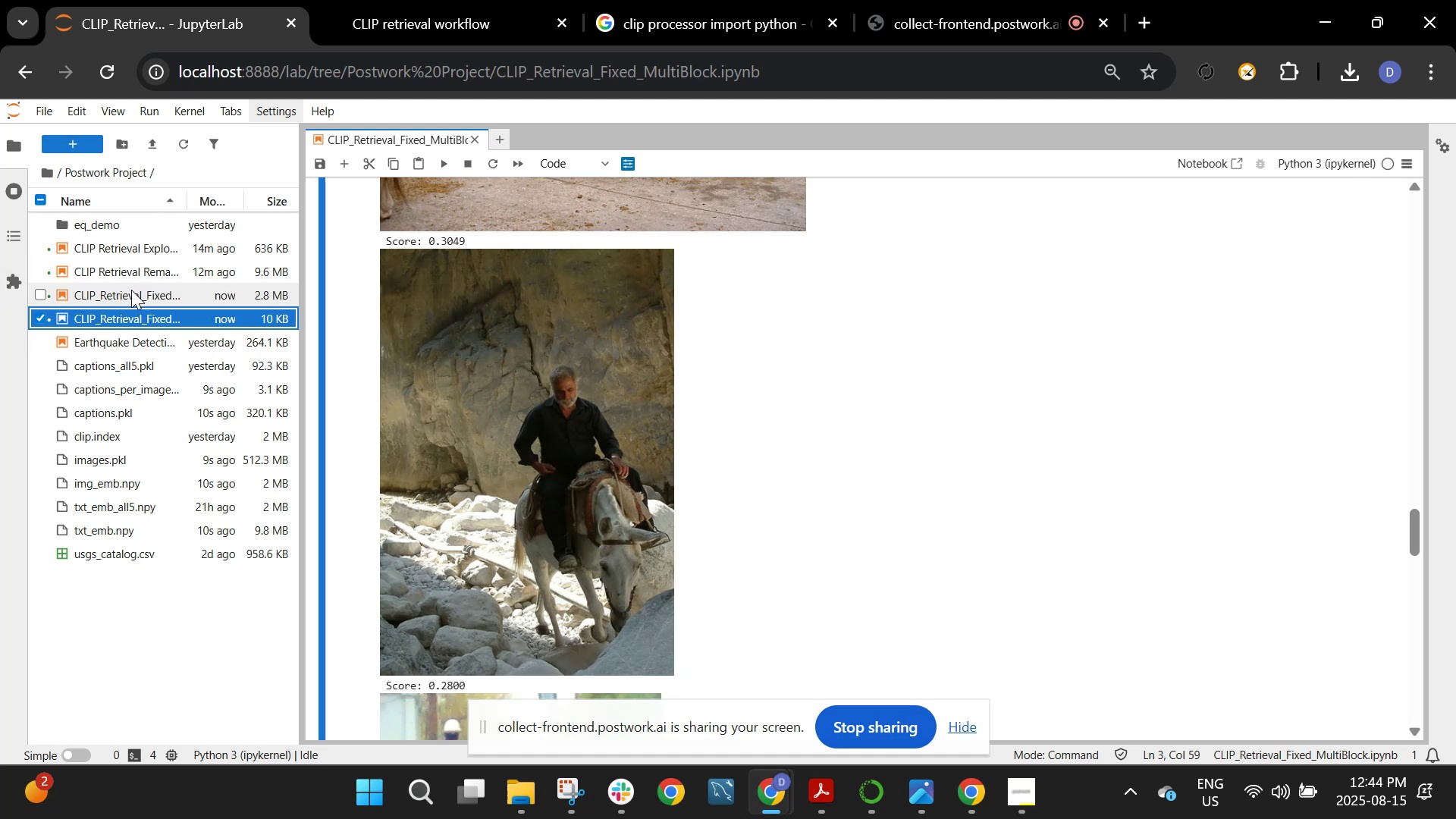 
left_click([131, 290])
 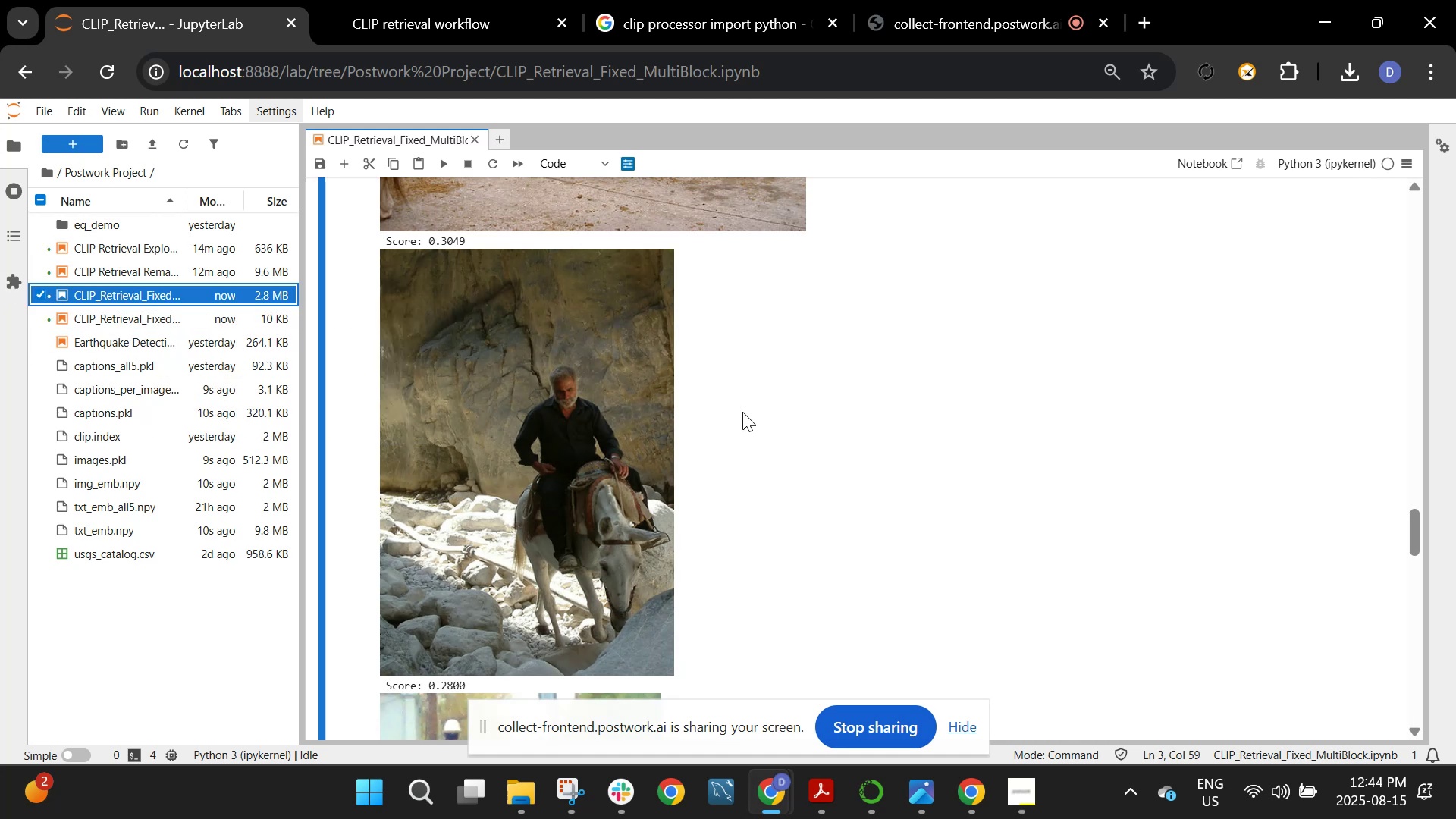 
scroll: coordinate [708, 433], scroll_direction: up, amount: 5.0
 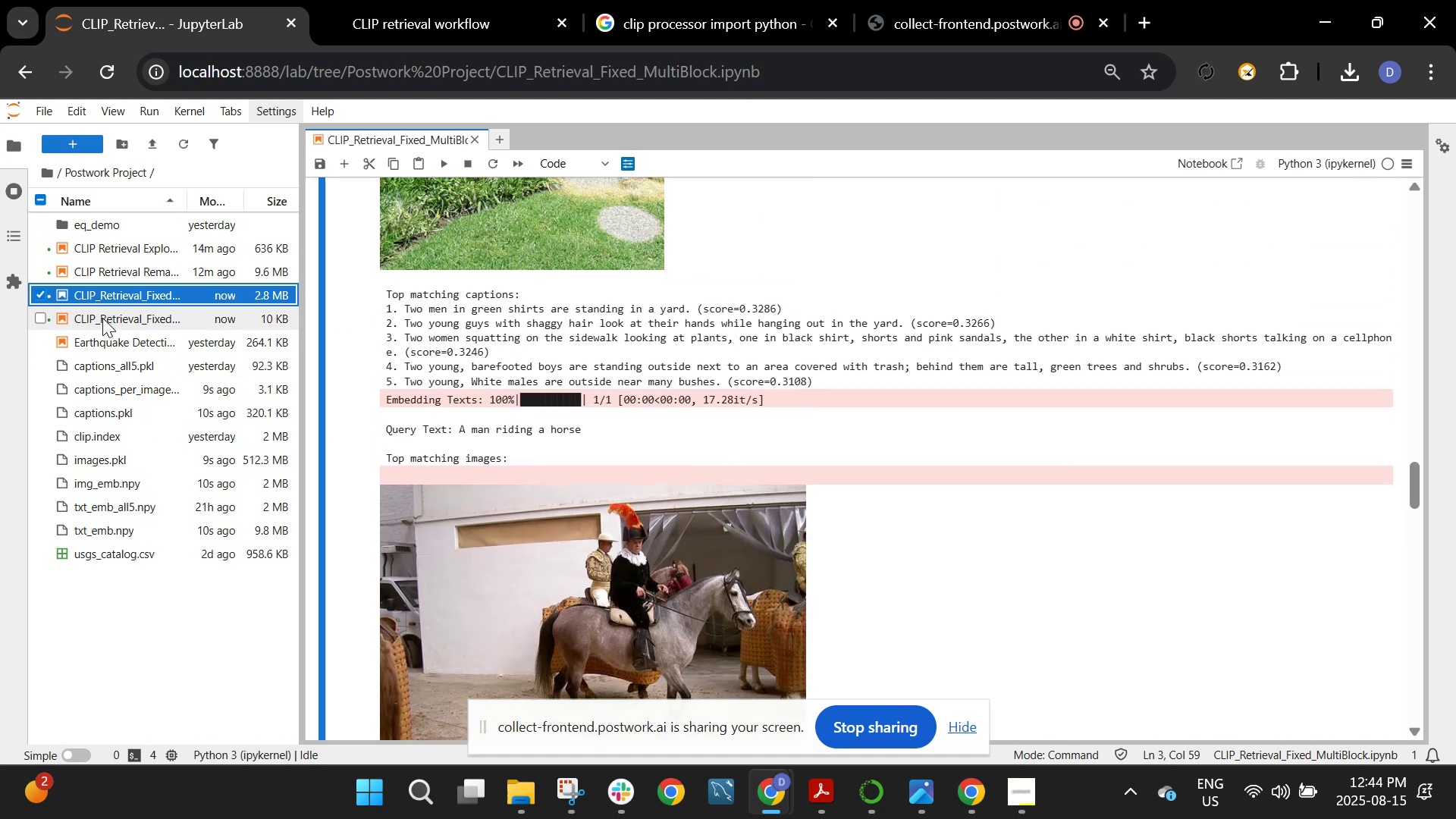 
double_click([102, 318])
 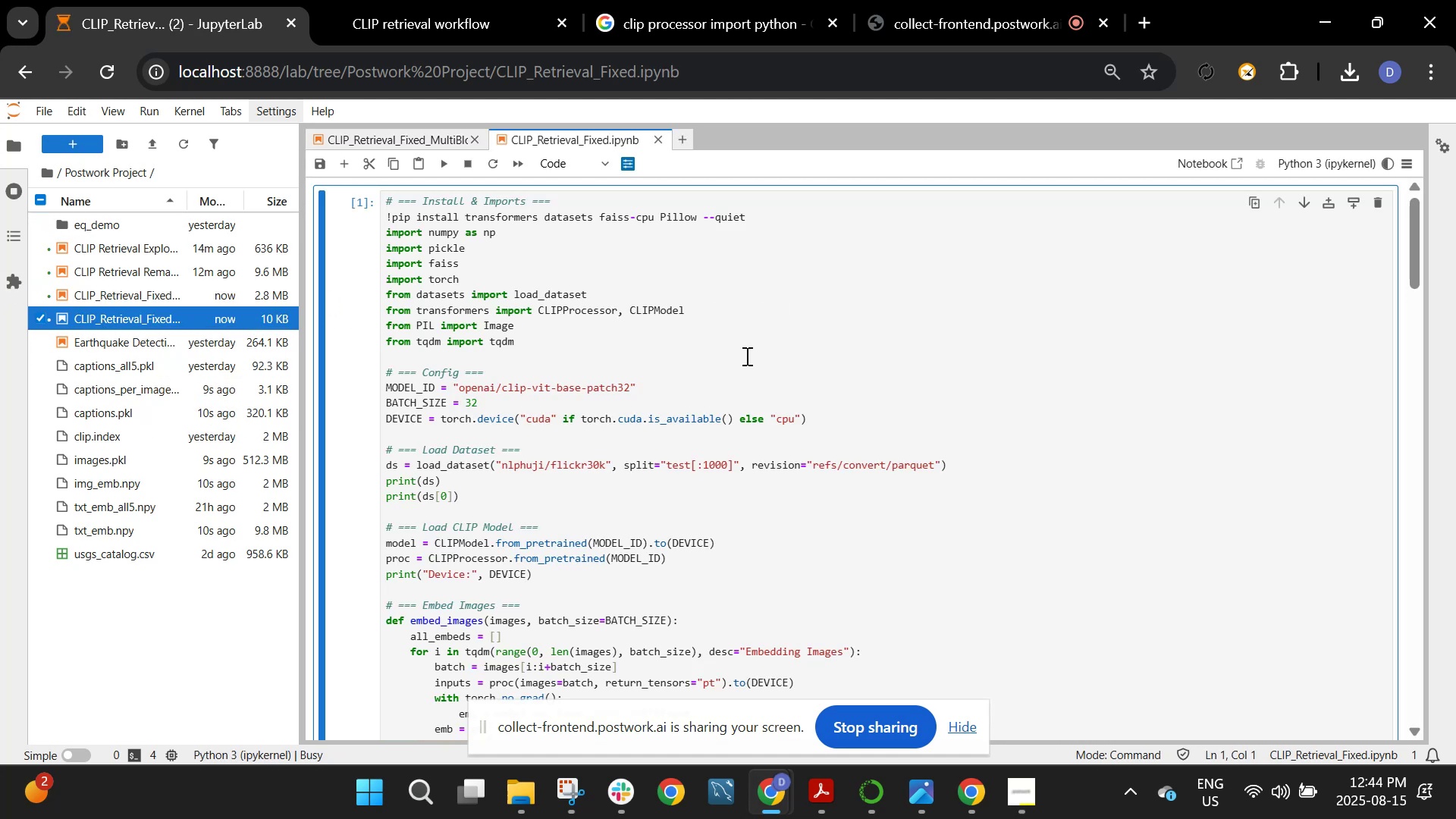 
scroll: coordinate [747, 357], scroll_direction: down, amount: 33.0
 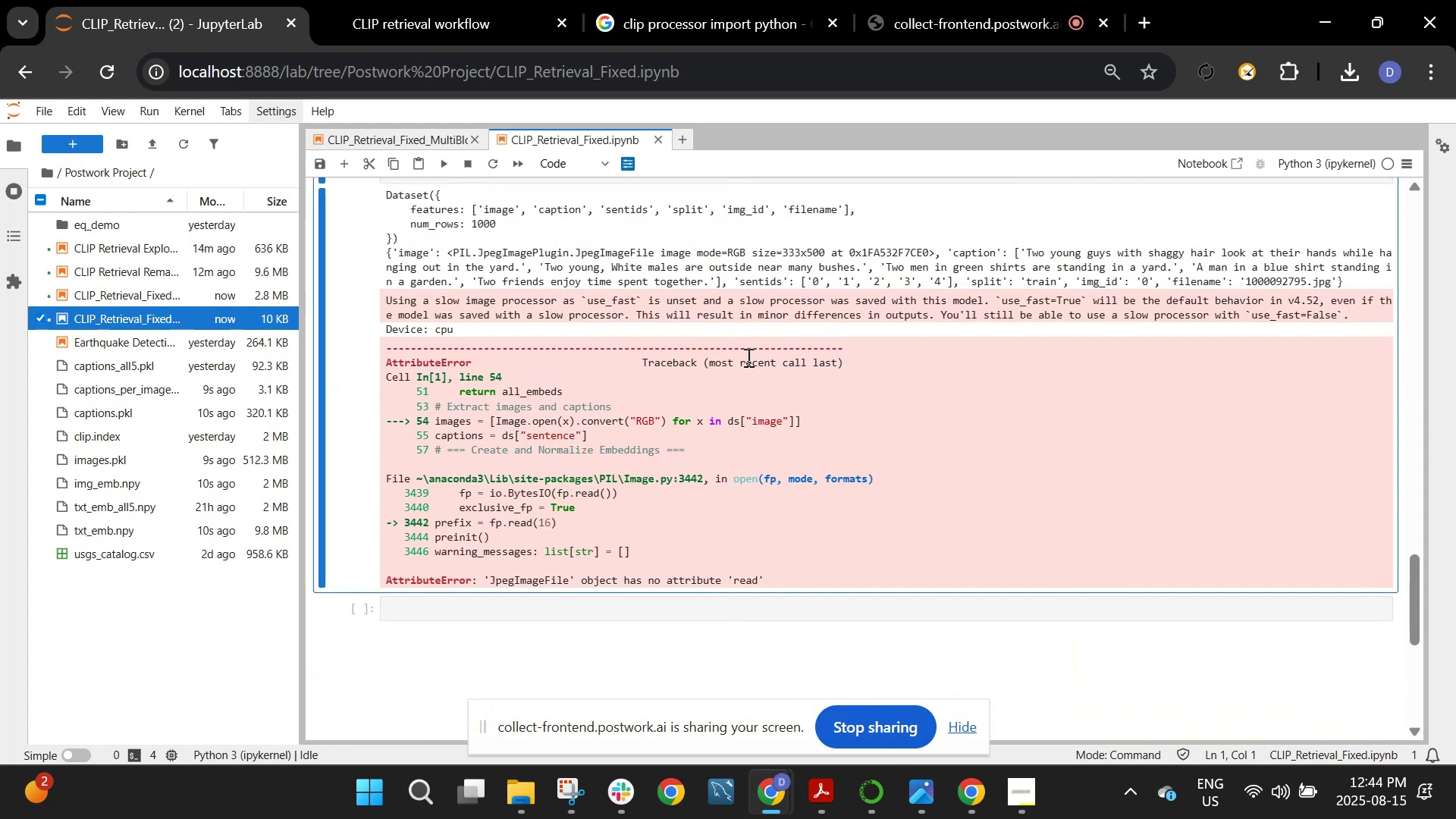 
scroll: coordinate [658, 221], scroll_direction: up, amount: 26.0
 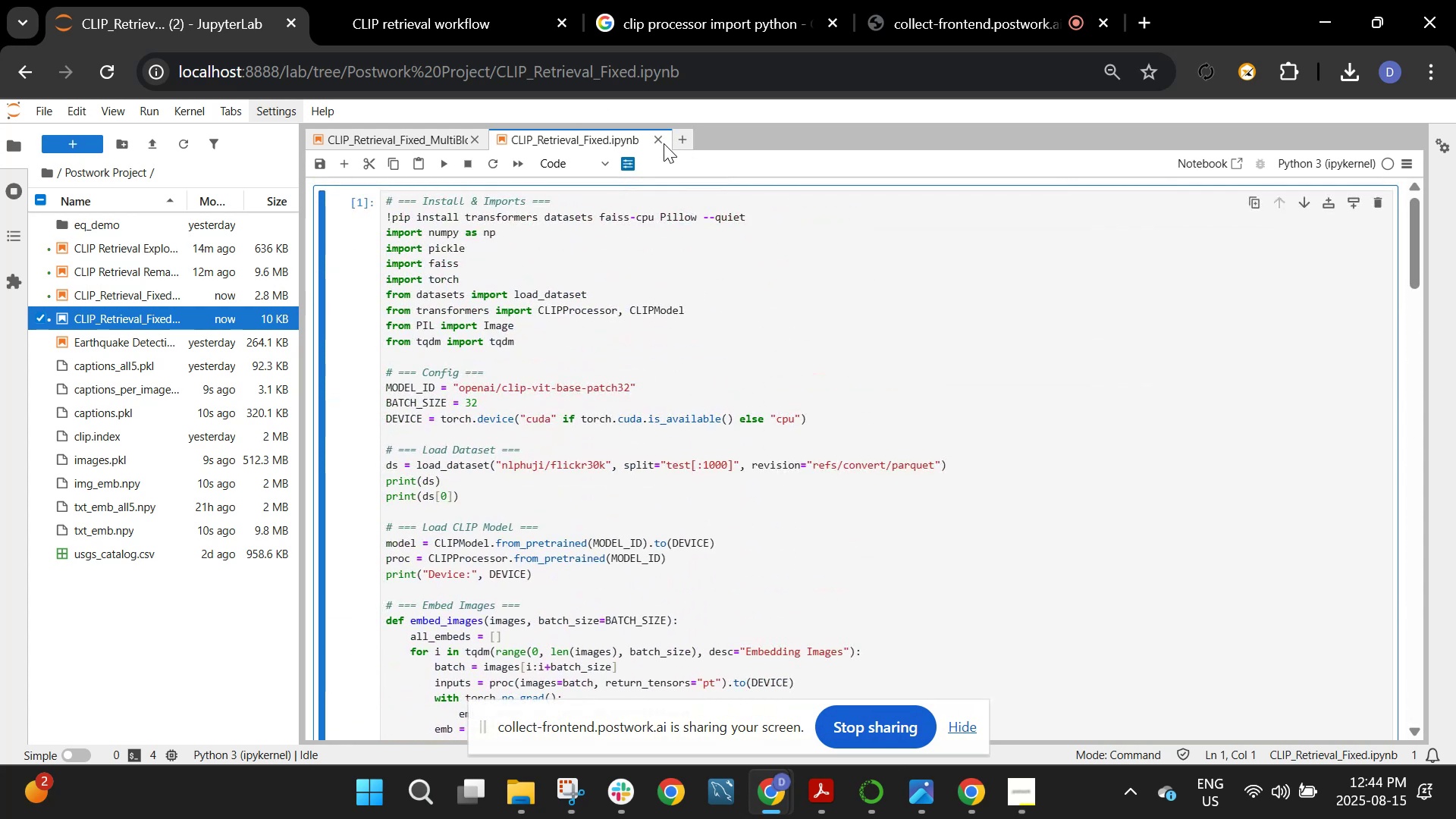 
left_click([657, 140])
 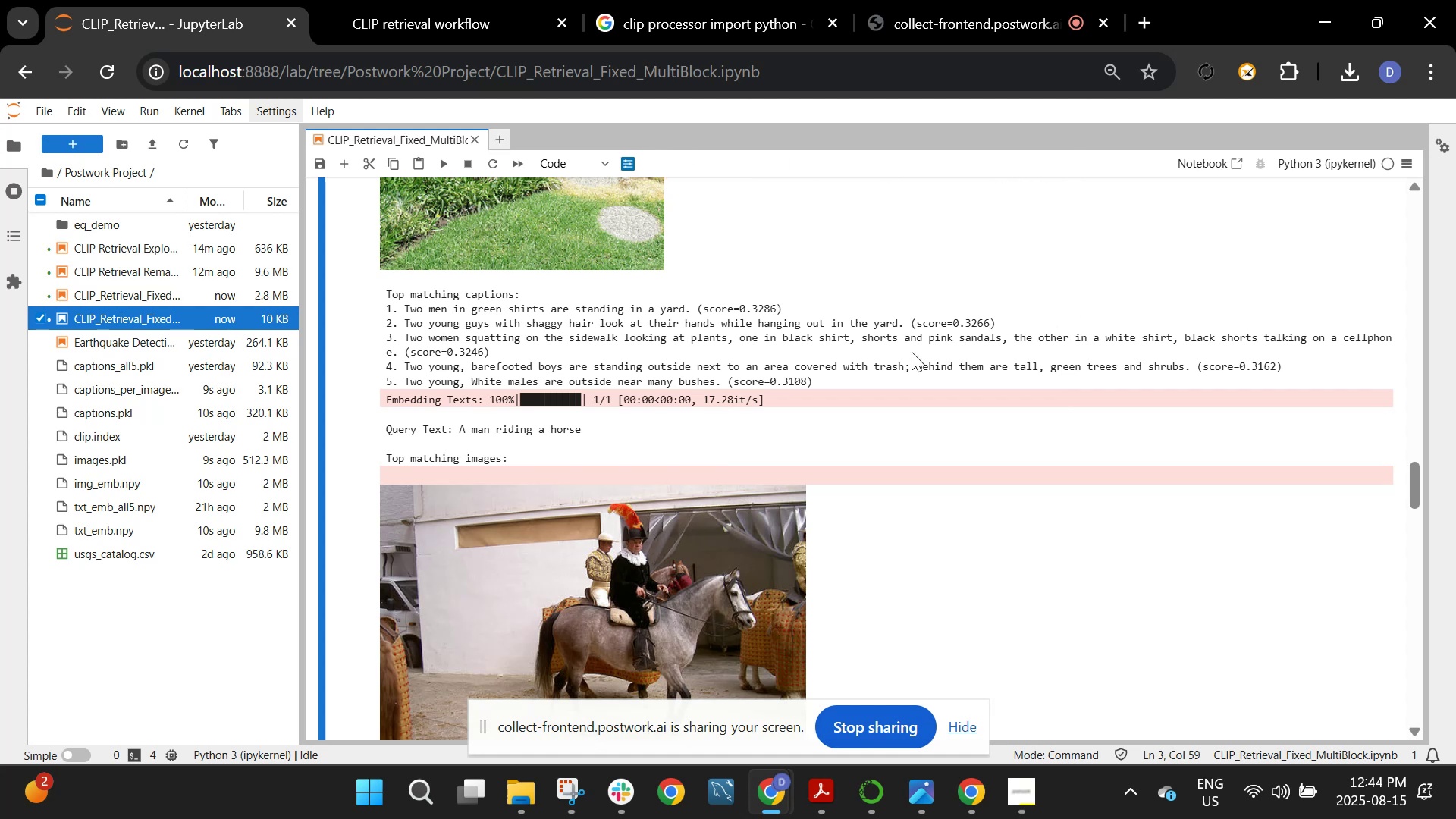 
wait(15.2)
 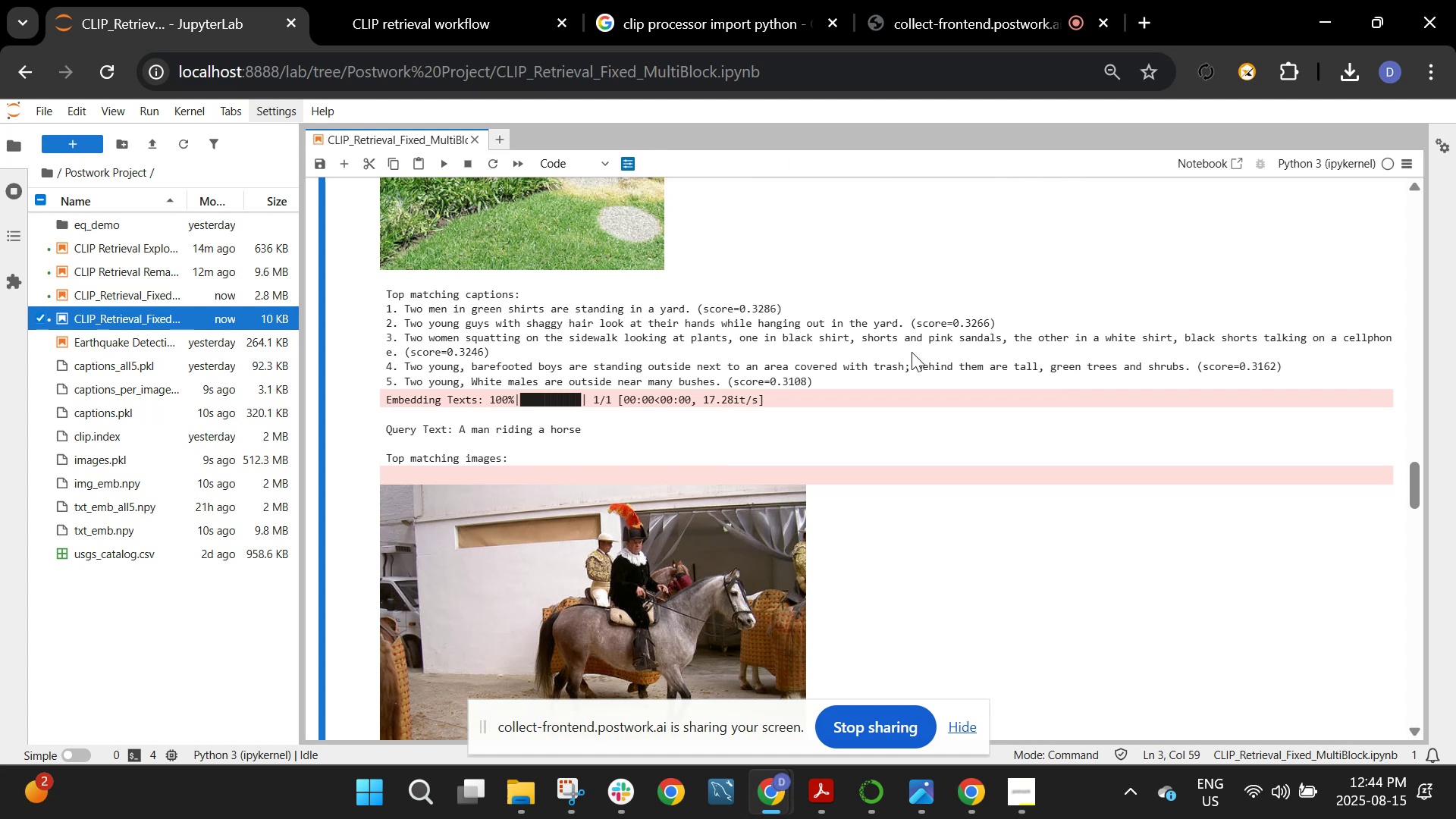 
left_click([122, 289])
 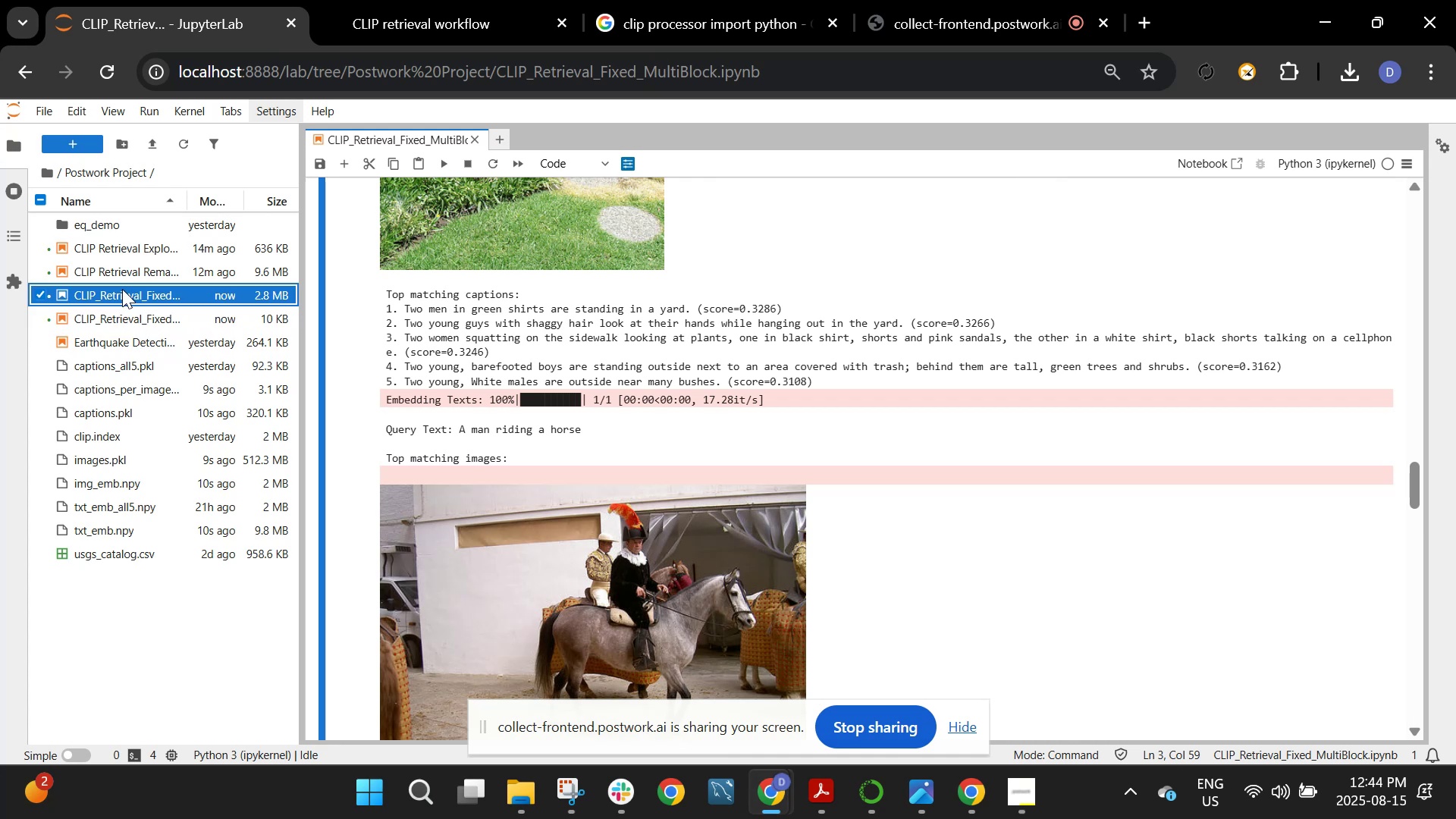 
wait(6.7)
 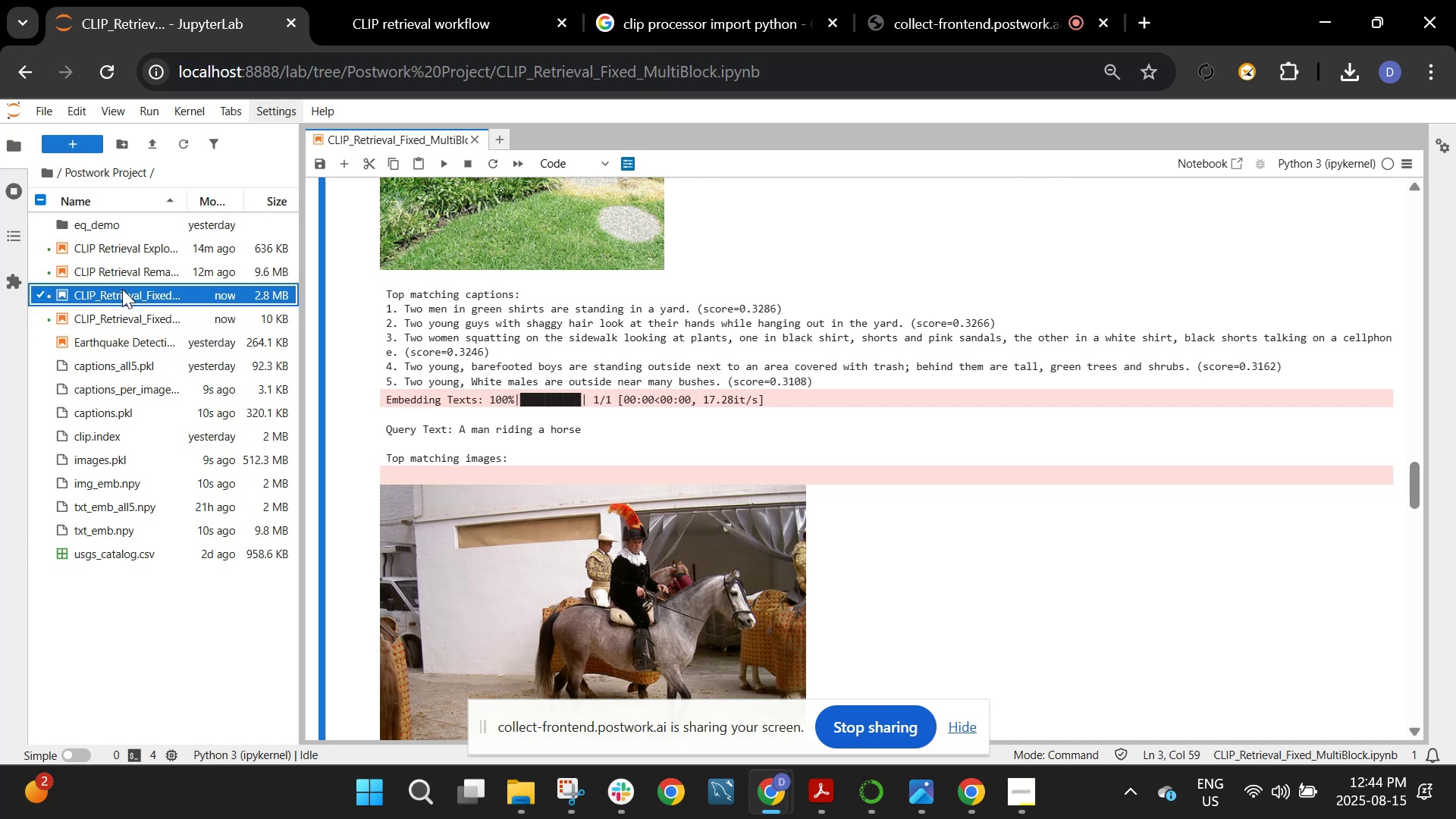 
left_click([140, 264])
 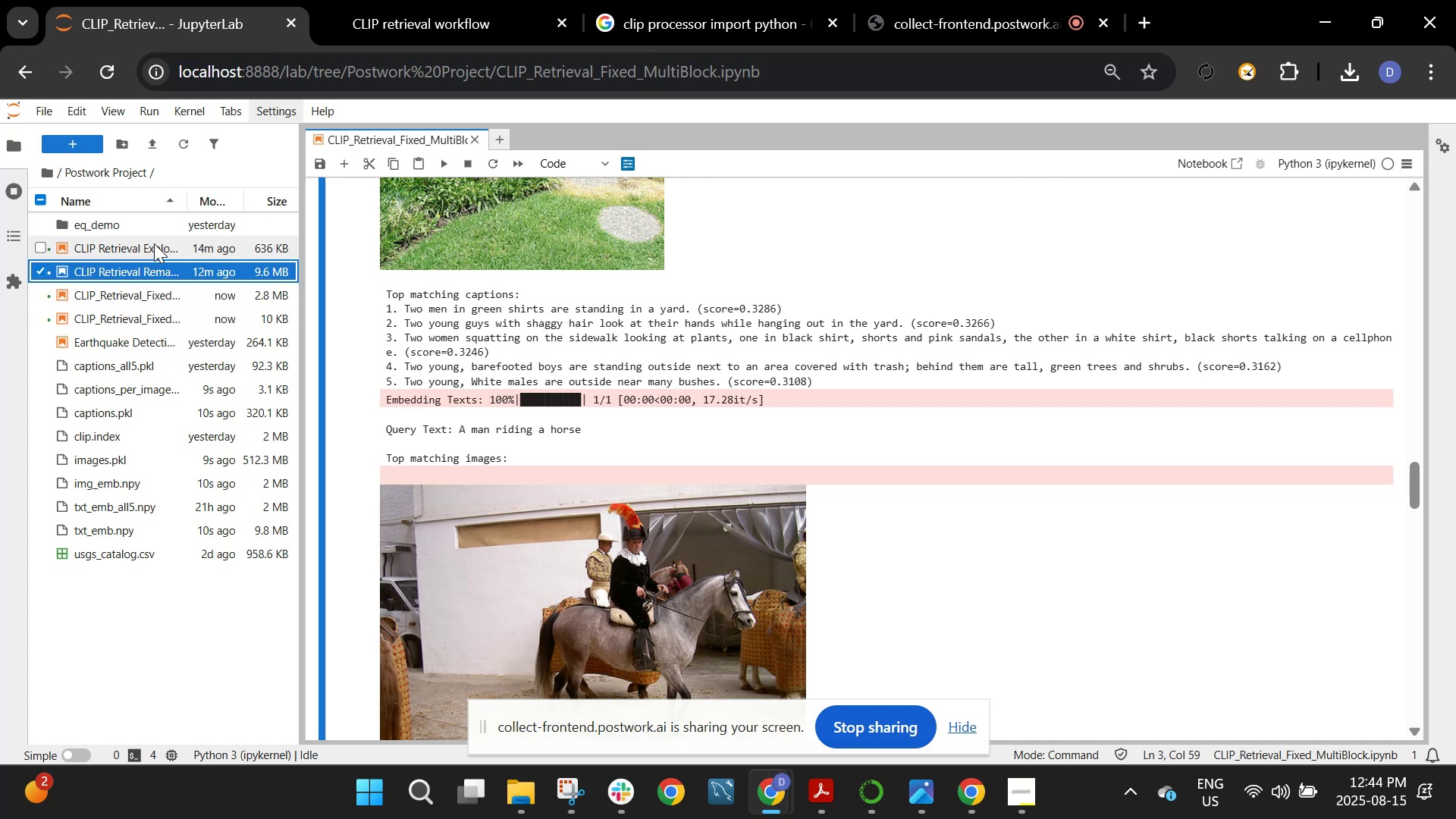 
left_click([154, 243])
 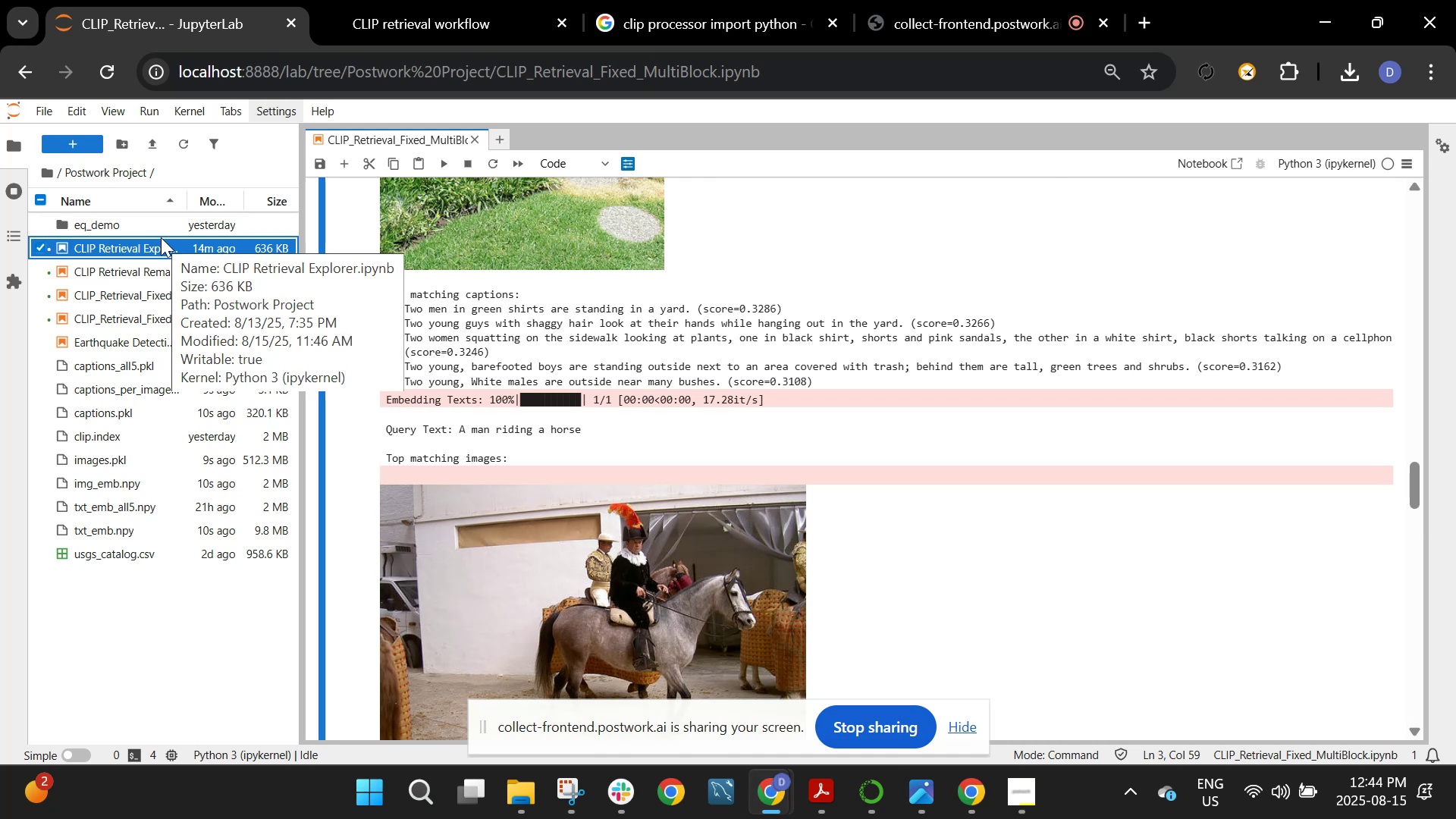 
wait(7.58)
 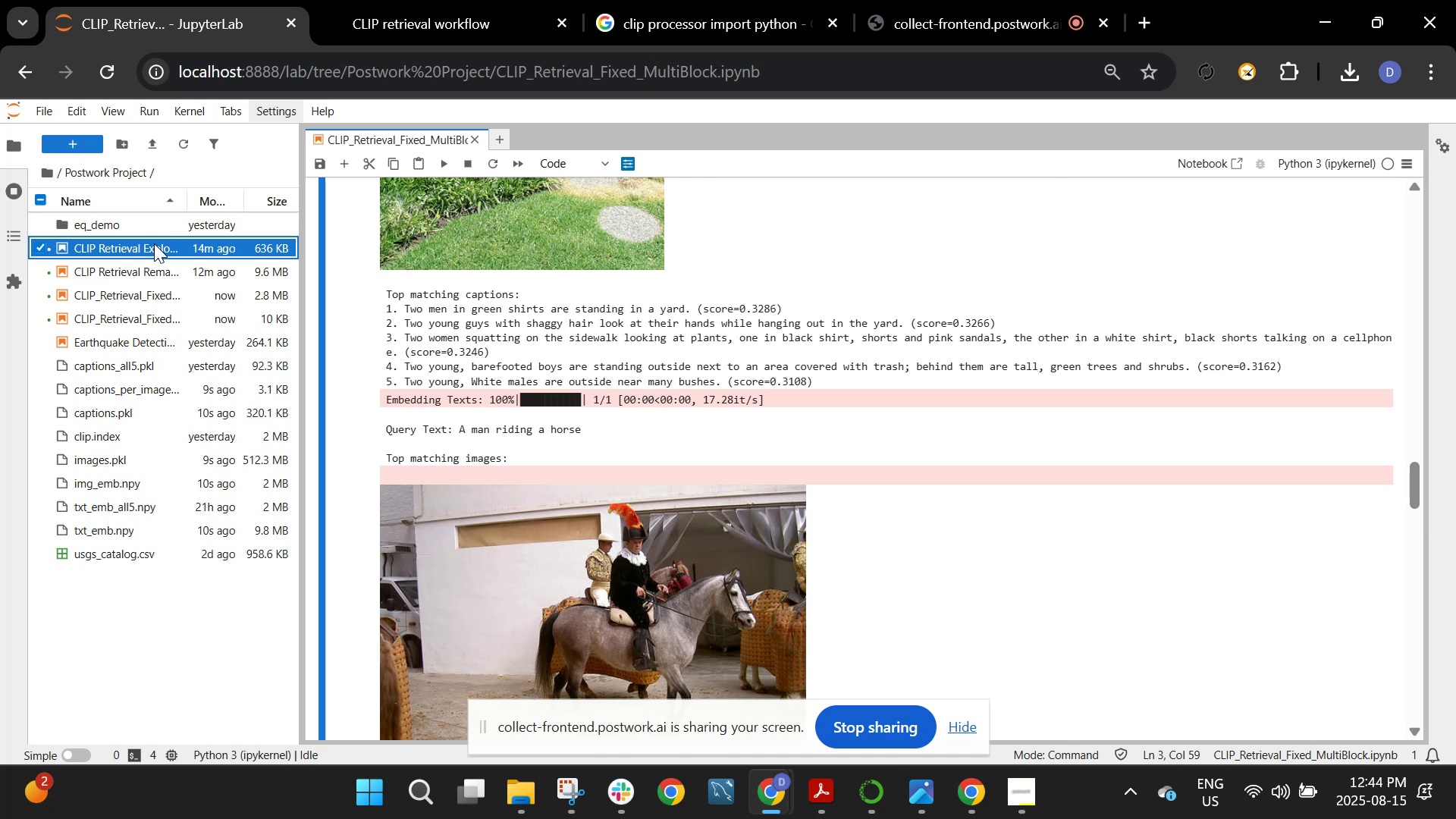 
left_click([108, 337])
 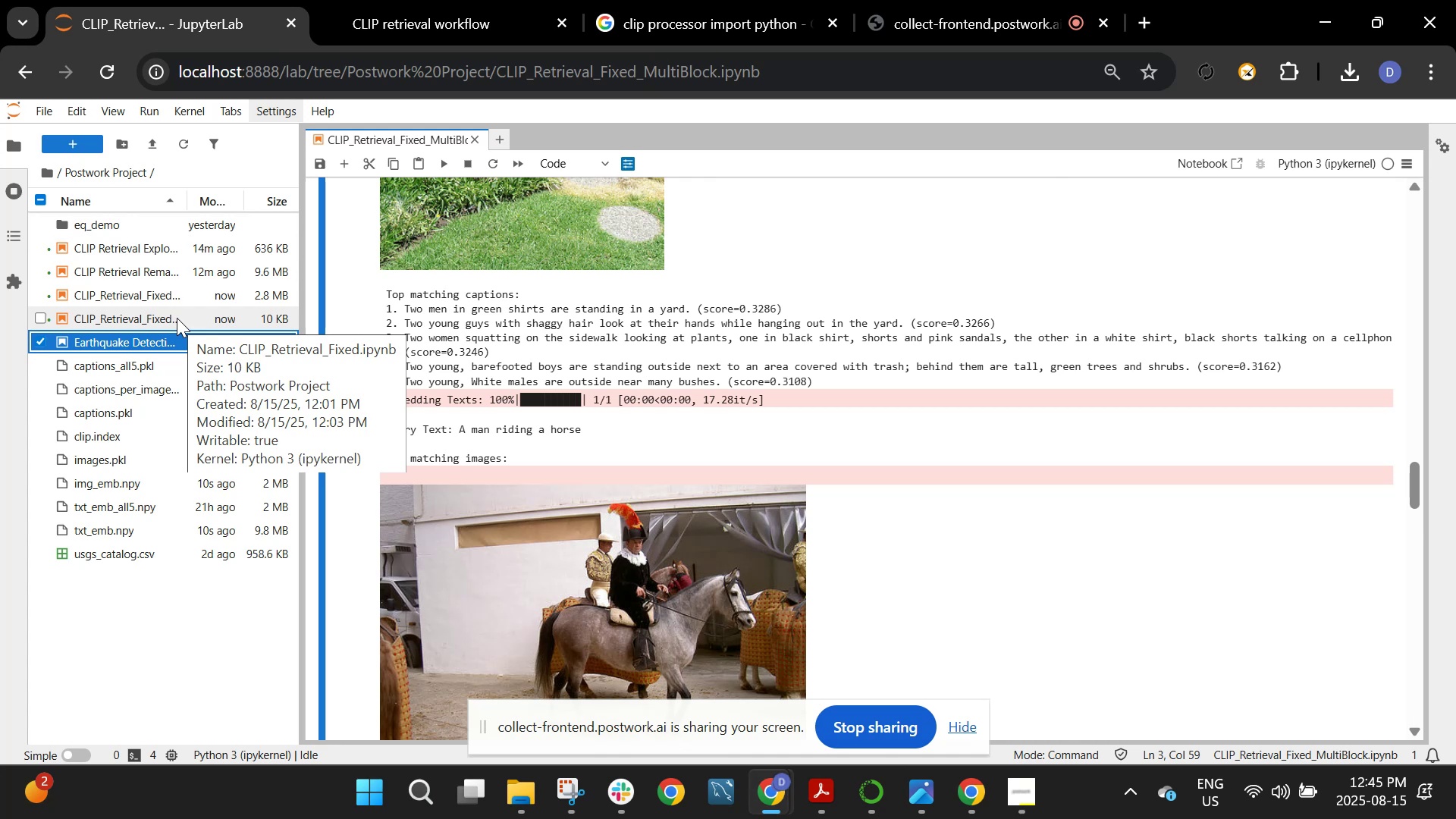 
wait(32.55)
 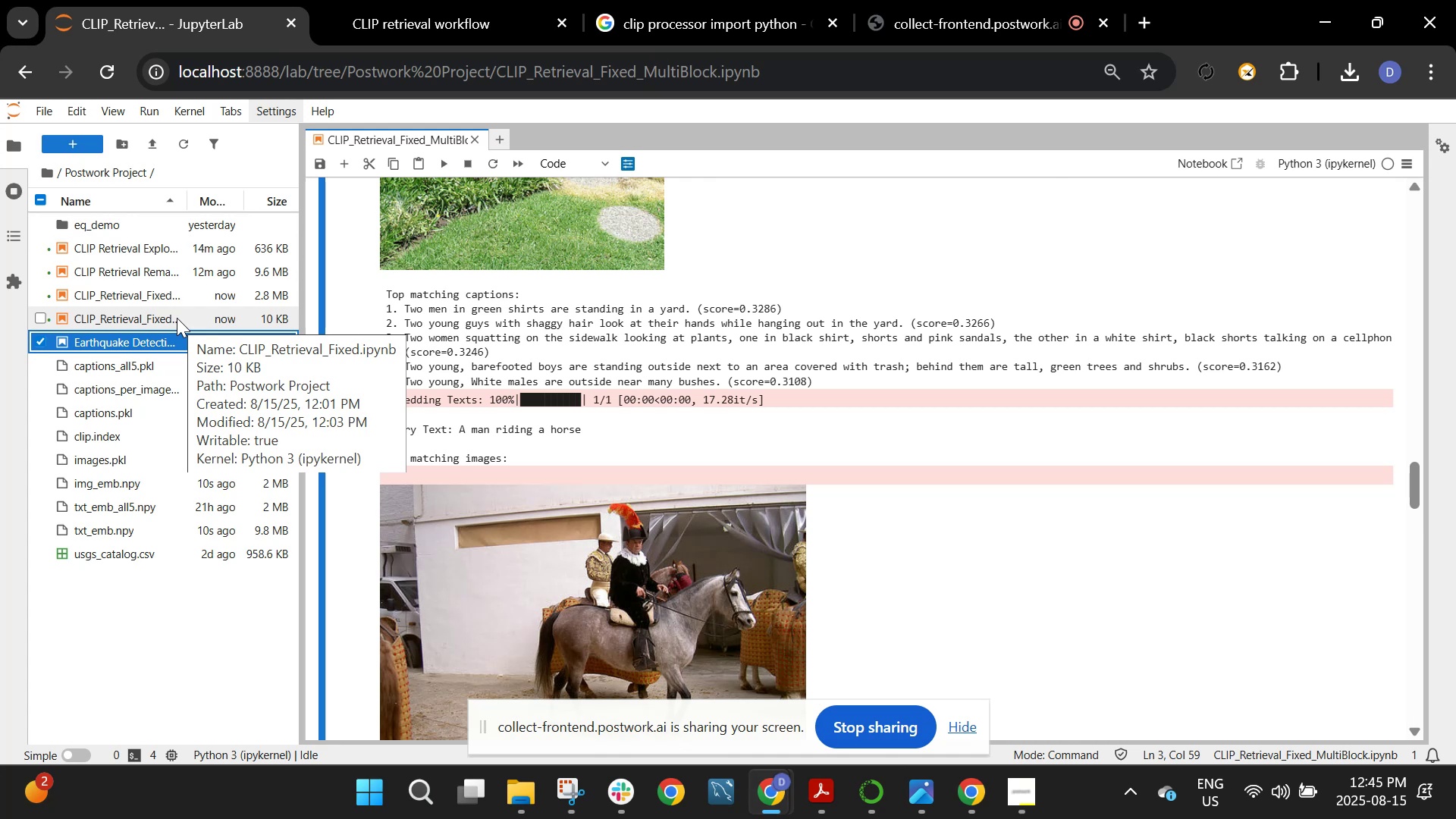 
scroll: coordinate [815, 380], scroll_direction: down, amount: 7.0
 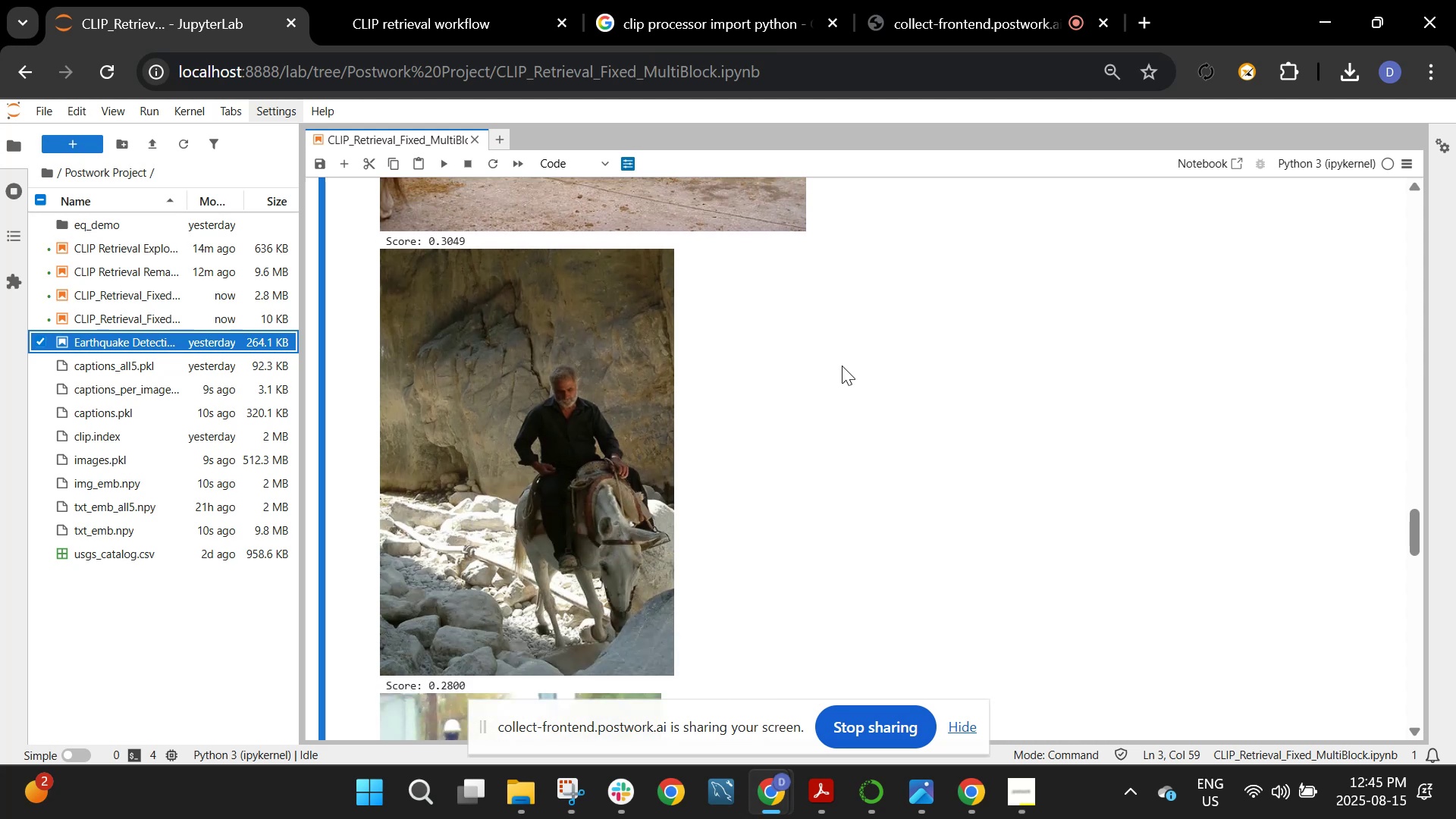 
wait(13.39)
 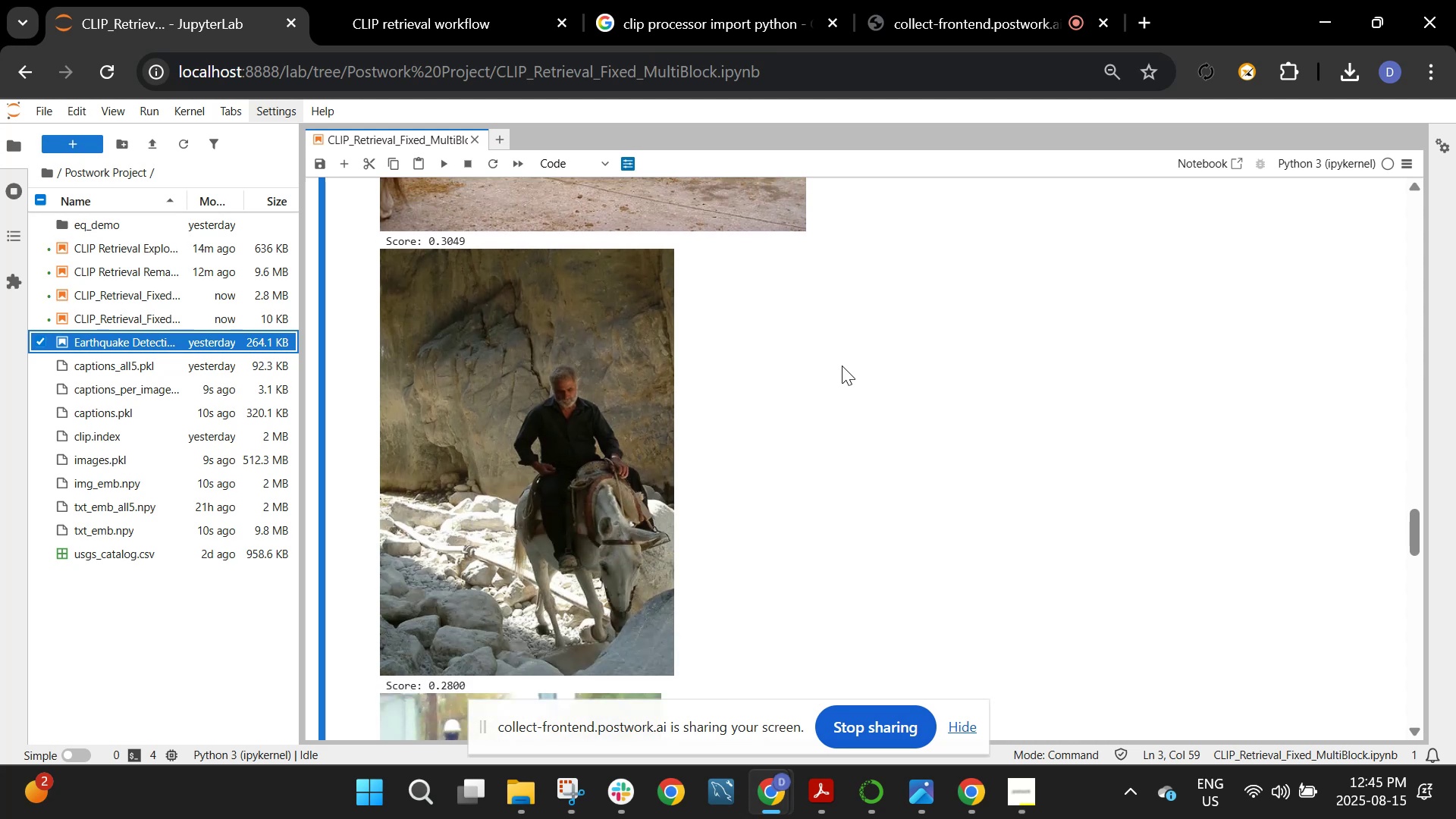 
left_click([682, 0])
 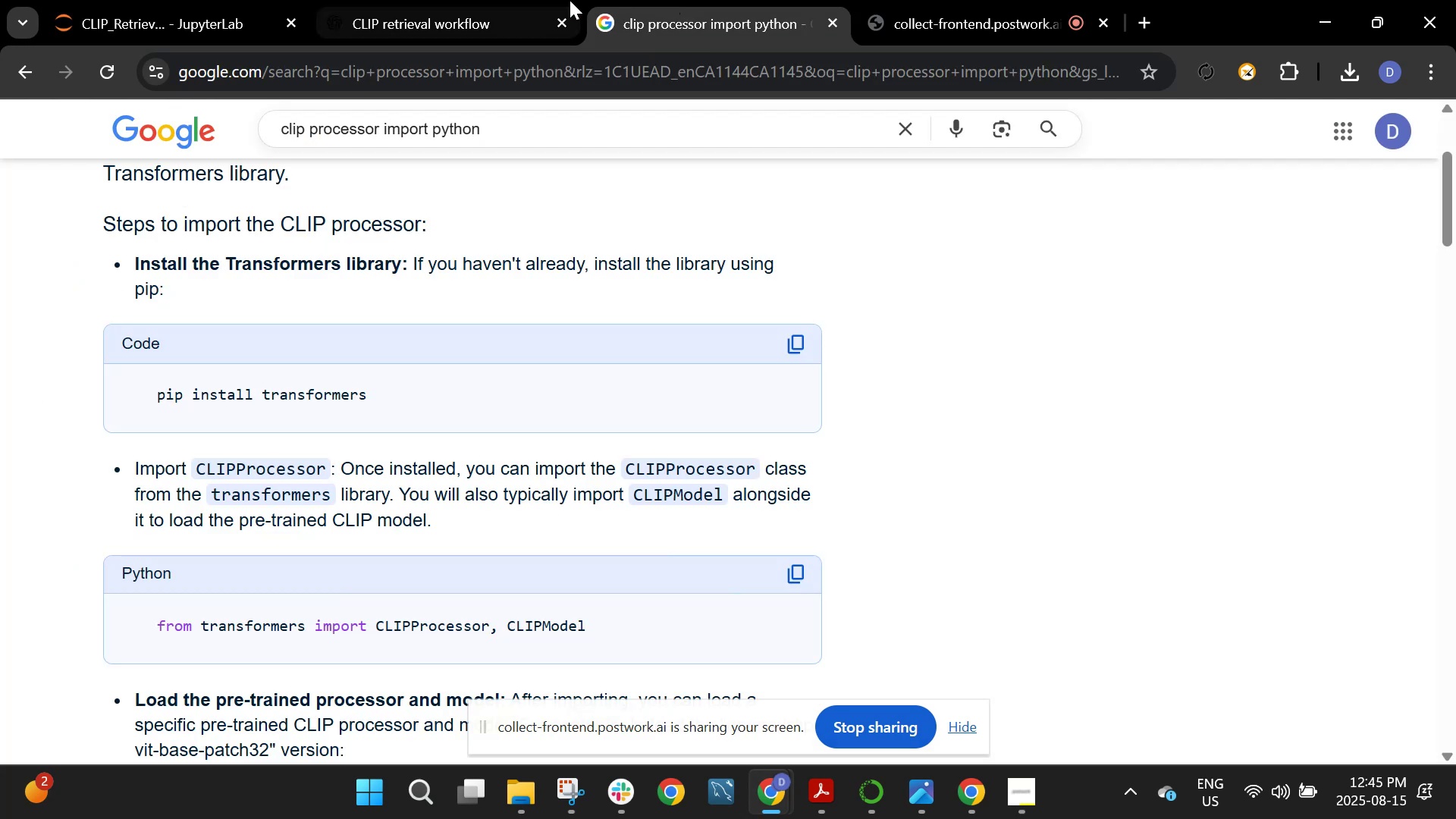 
left_click([482, 0])
 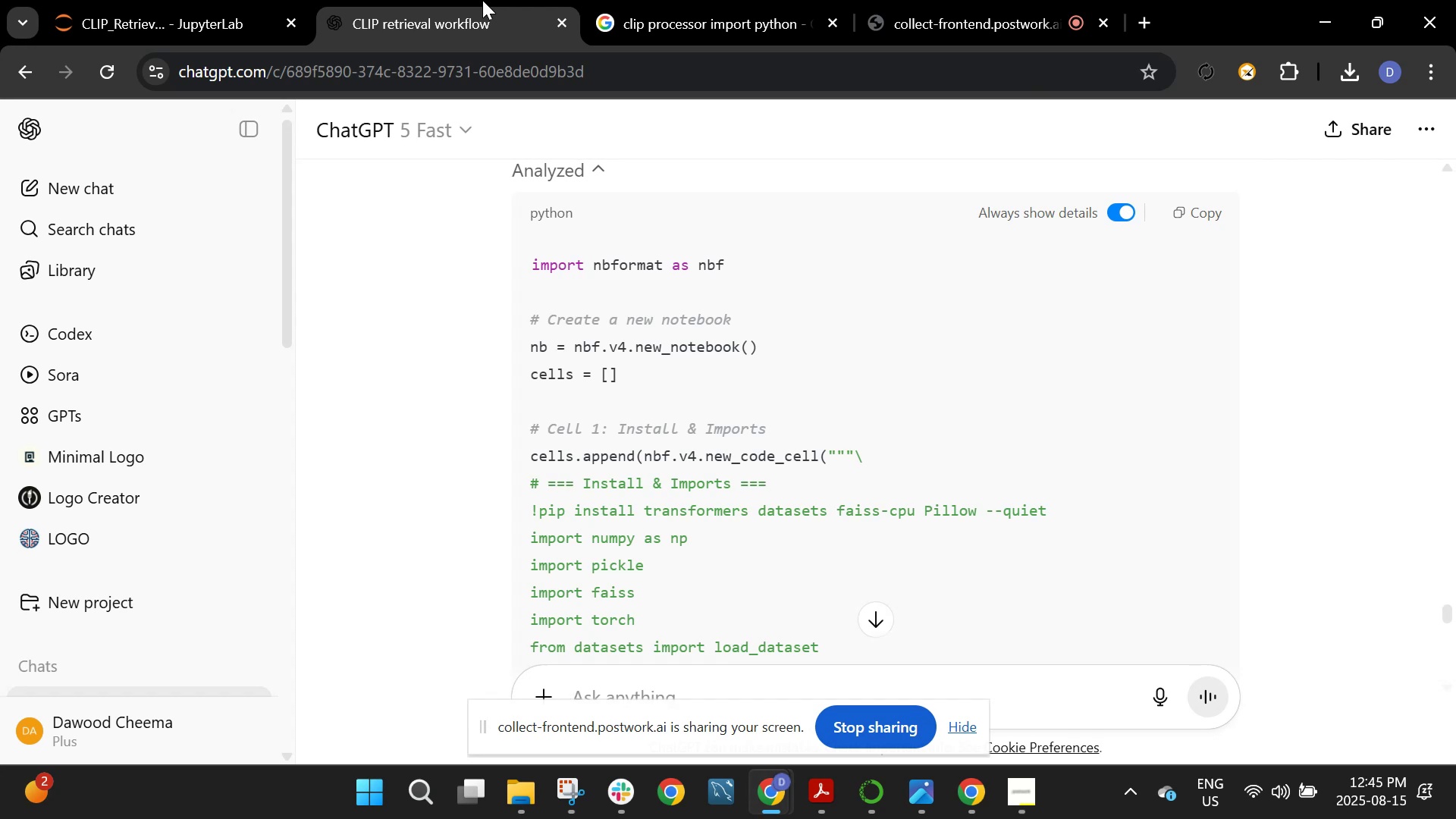 
wait(10.85)
 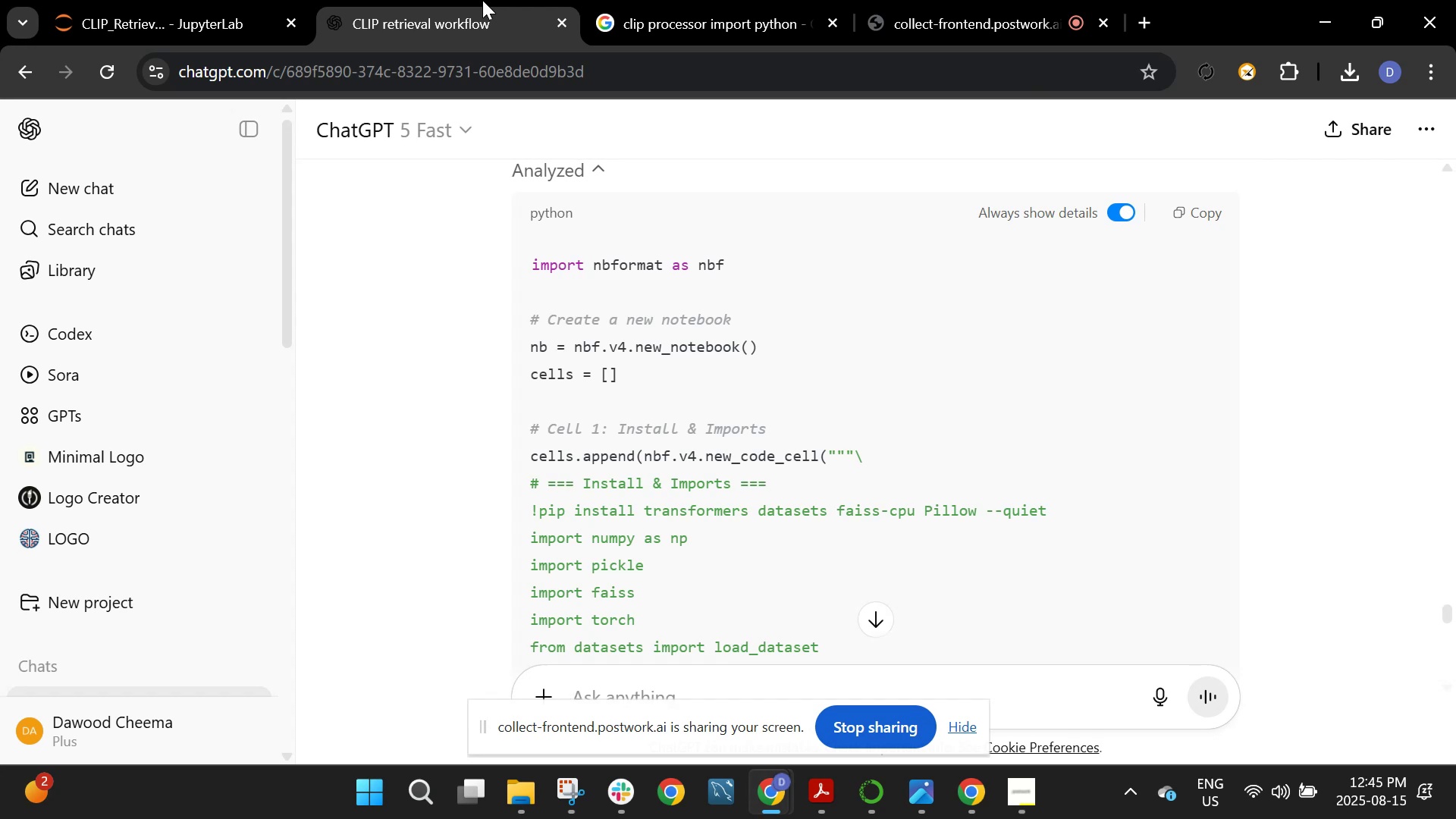 
mouse_move([519, 14])
 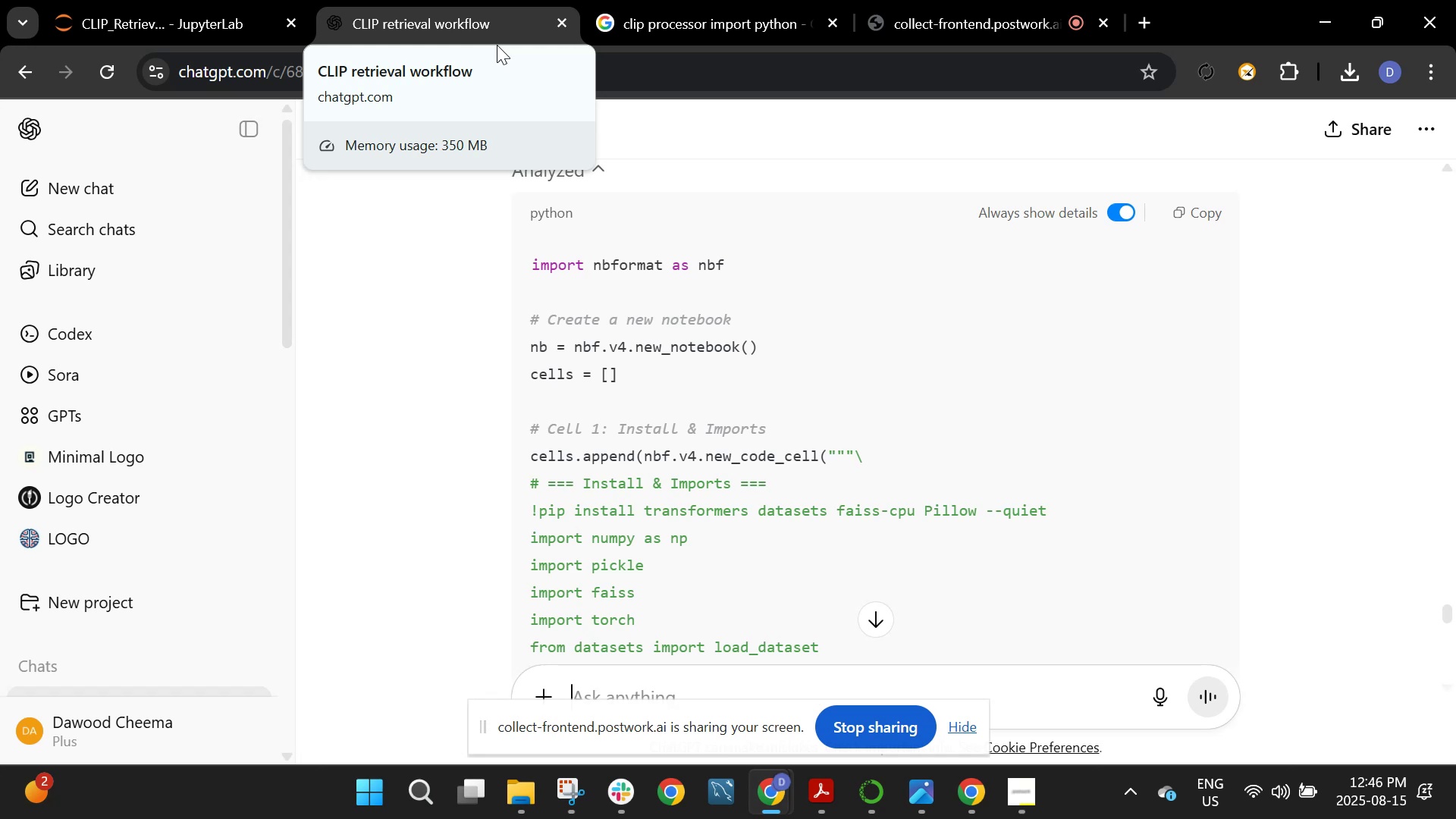 
wait(25.3)
 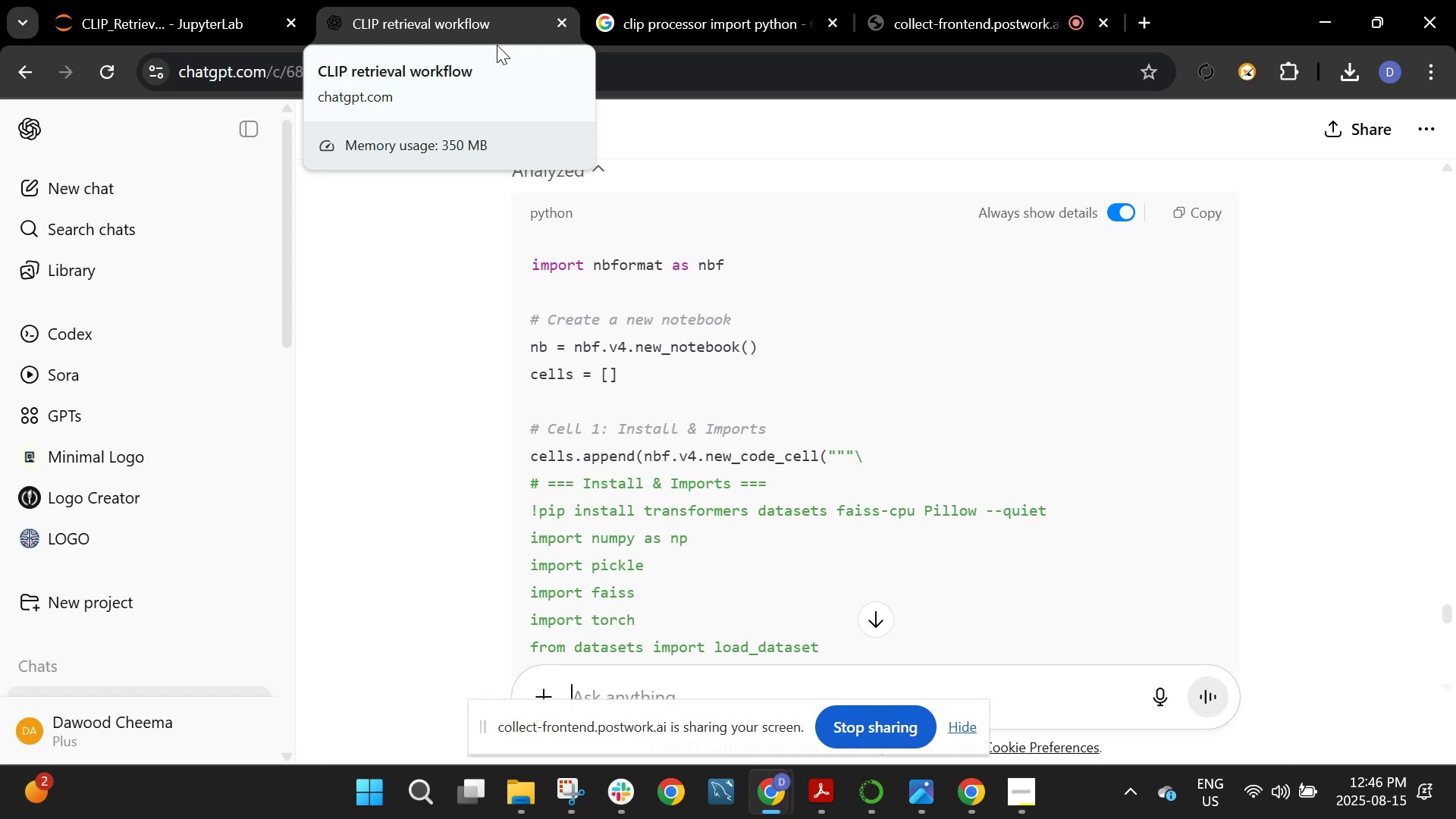 
left_click([183, 0])
 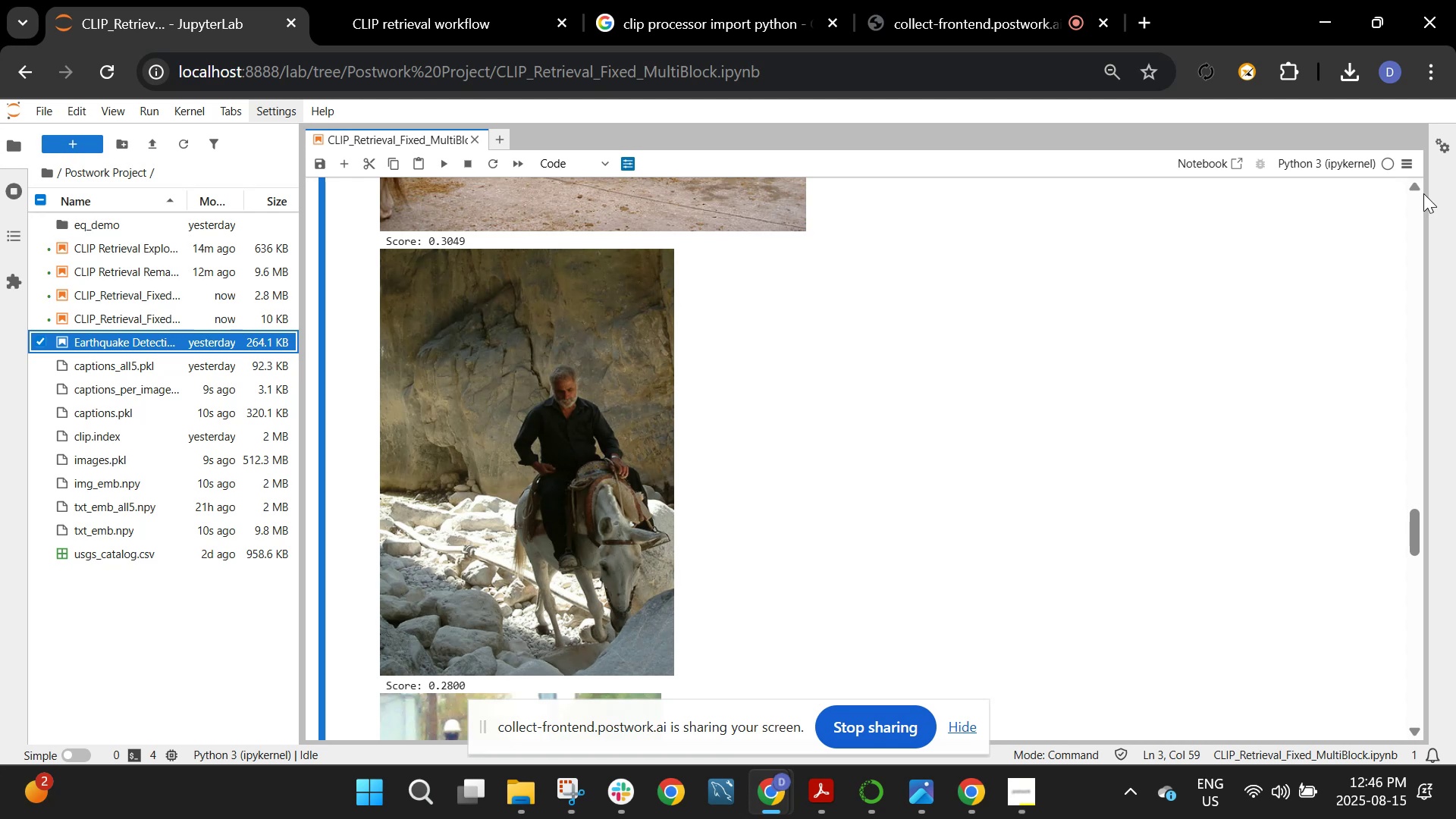 
wait(6.02)
 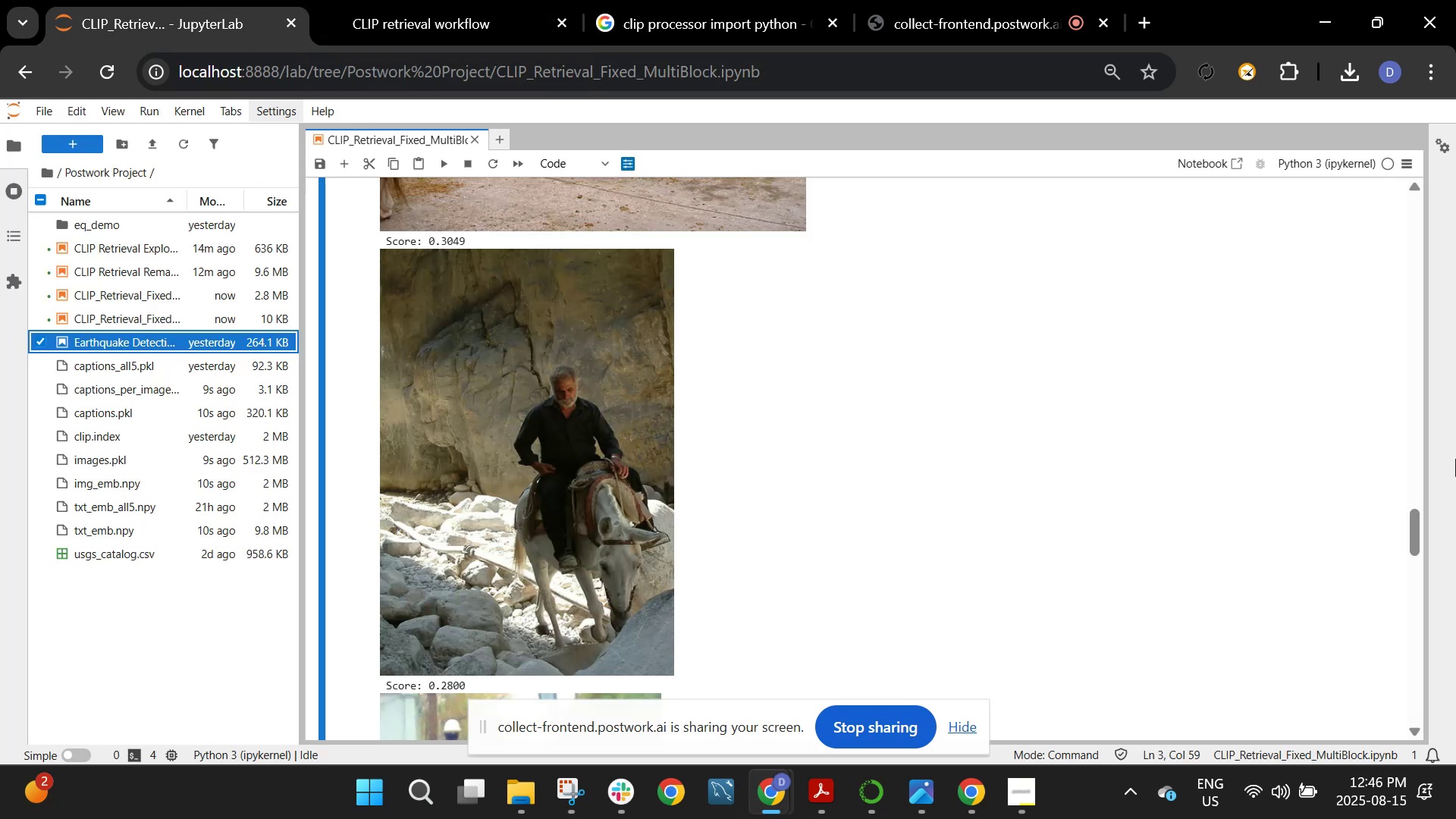 
left_click([1384, 171])
 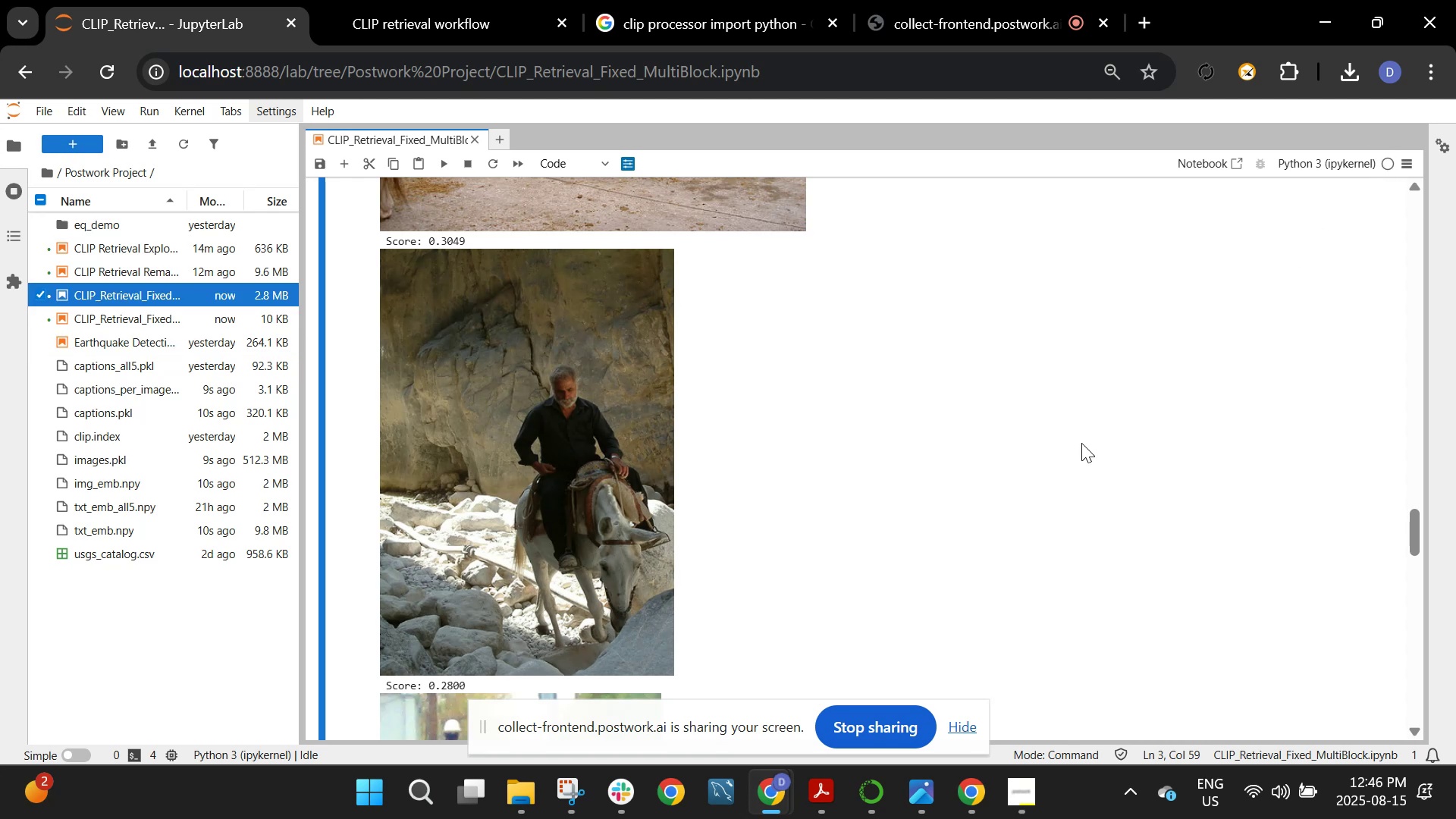 
left_click([1081, 443])
 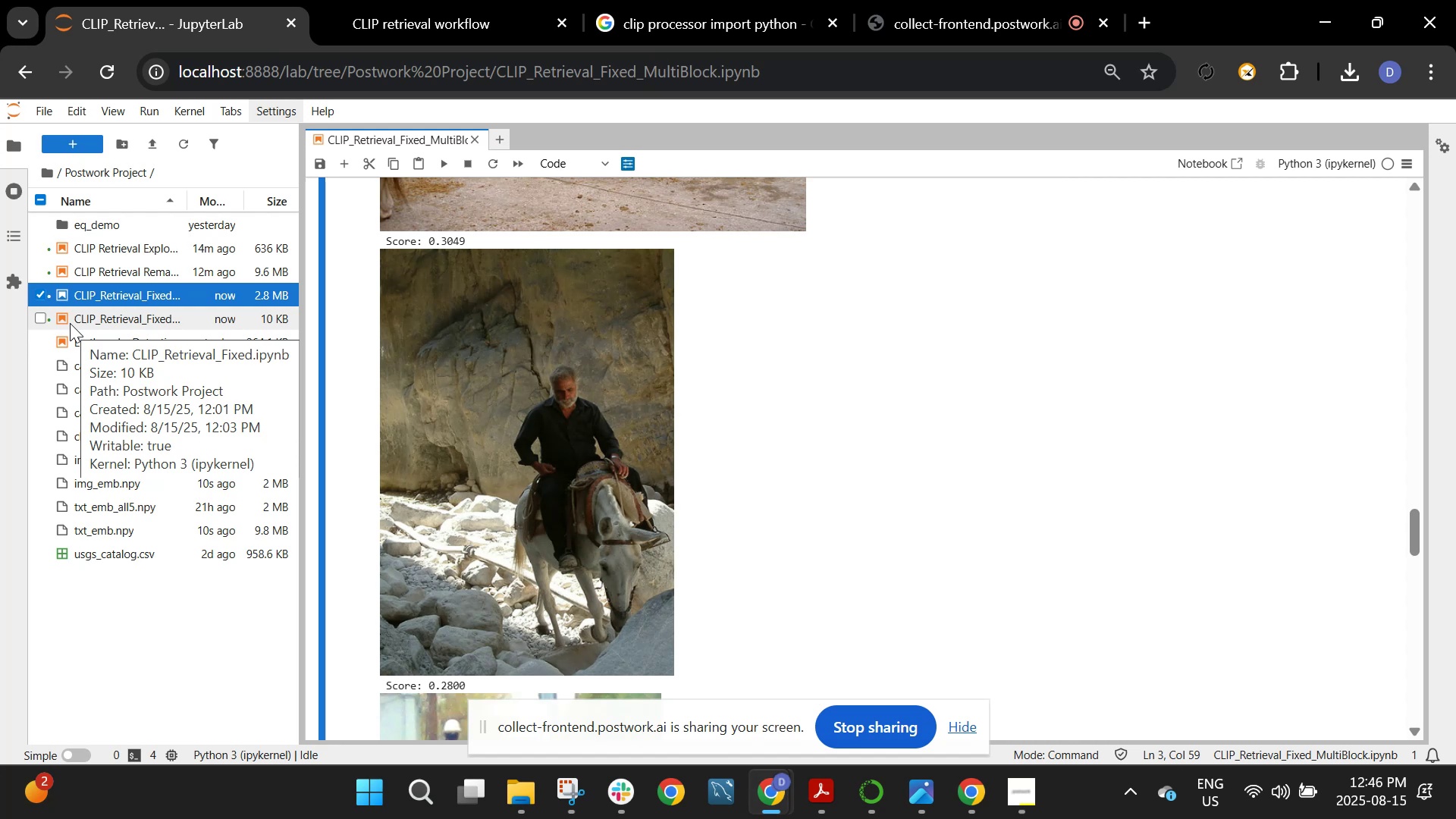 
wait(16.08)
 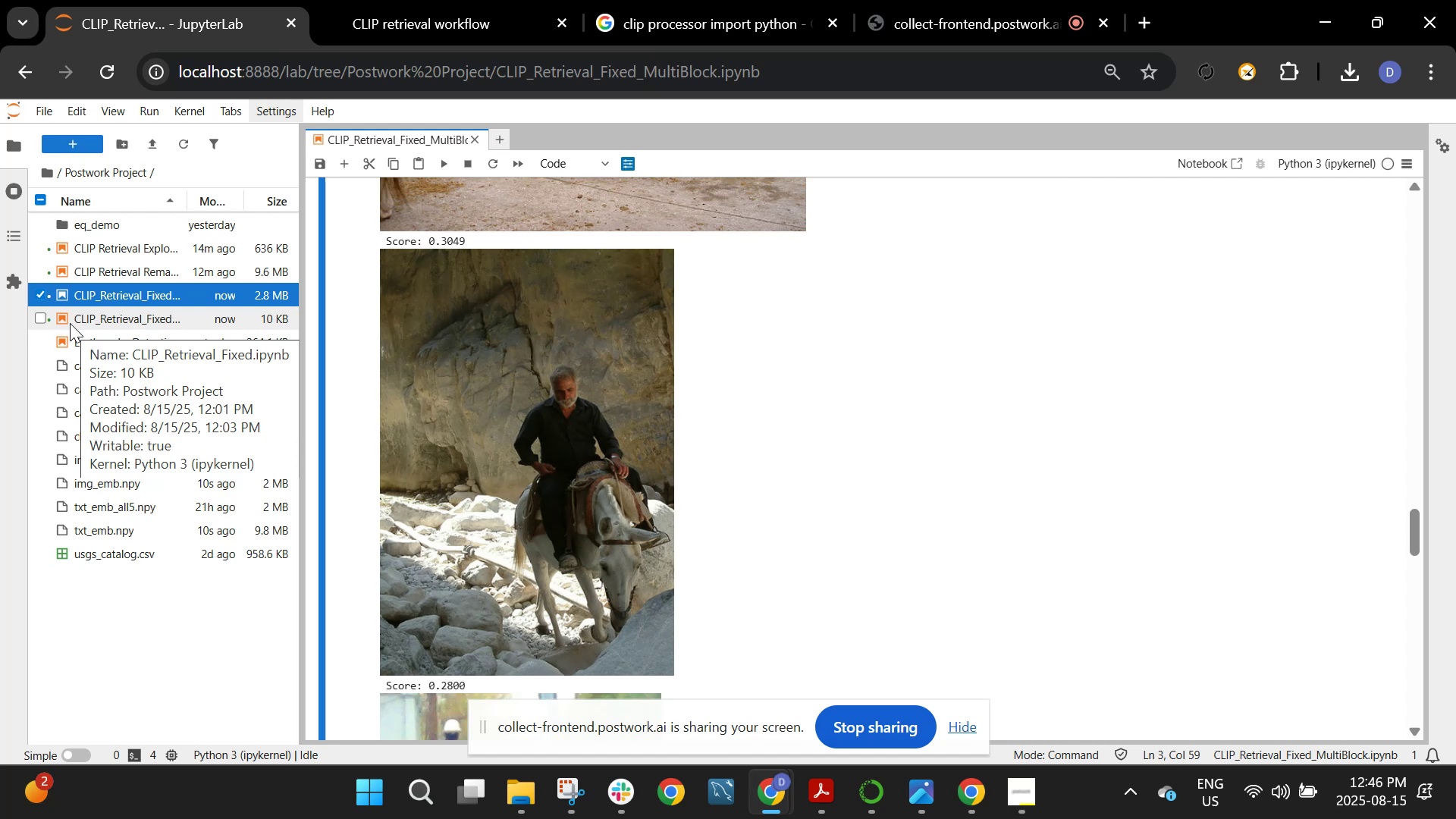 
scroll: coordinate [689, 530], scroll_direction: down, amount: 6.0
 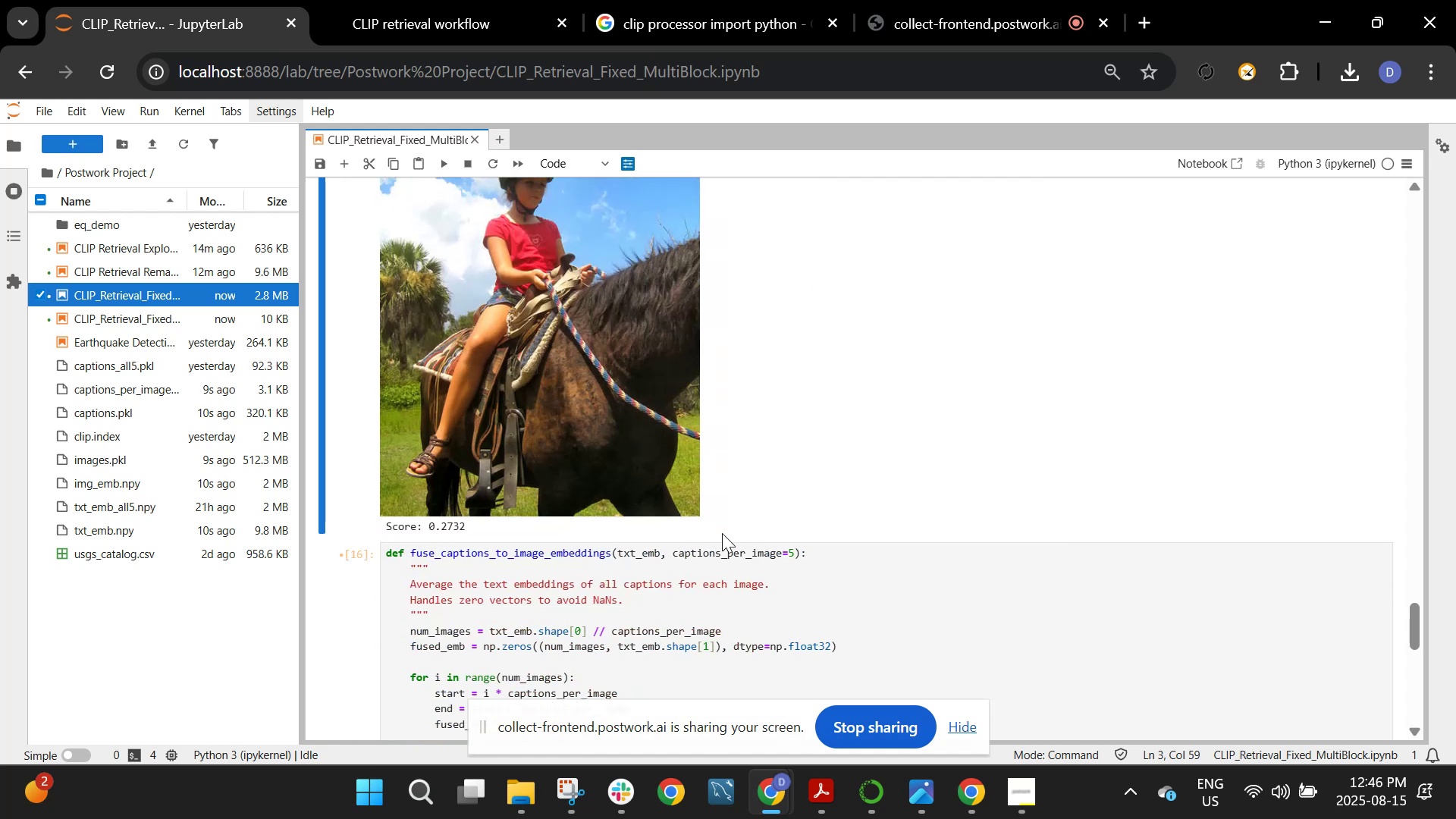 
left_click([874, 532])
 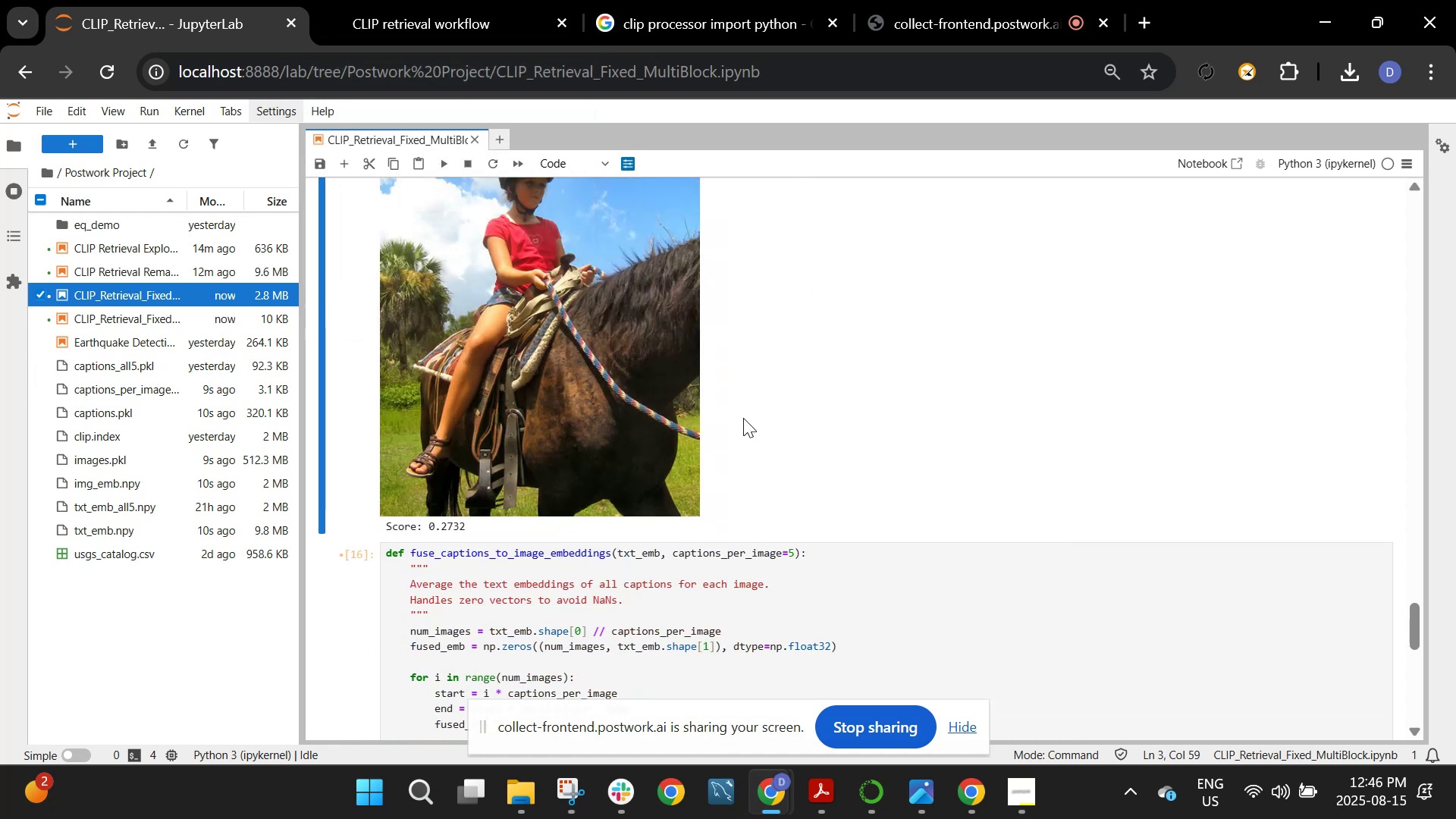 
wait(8.91)
 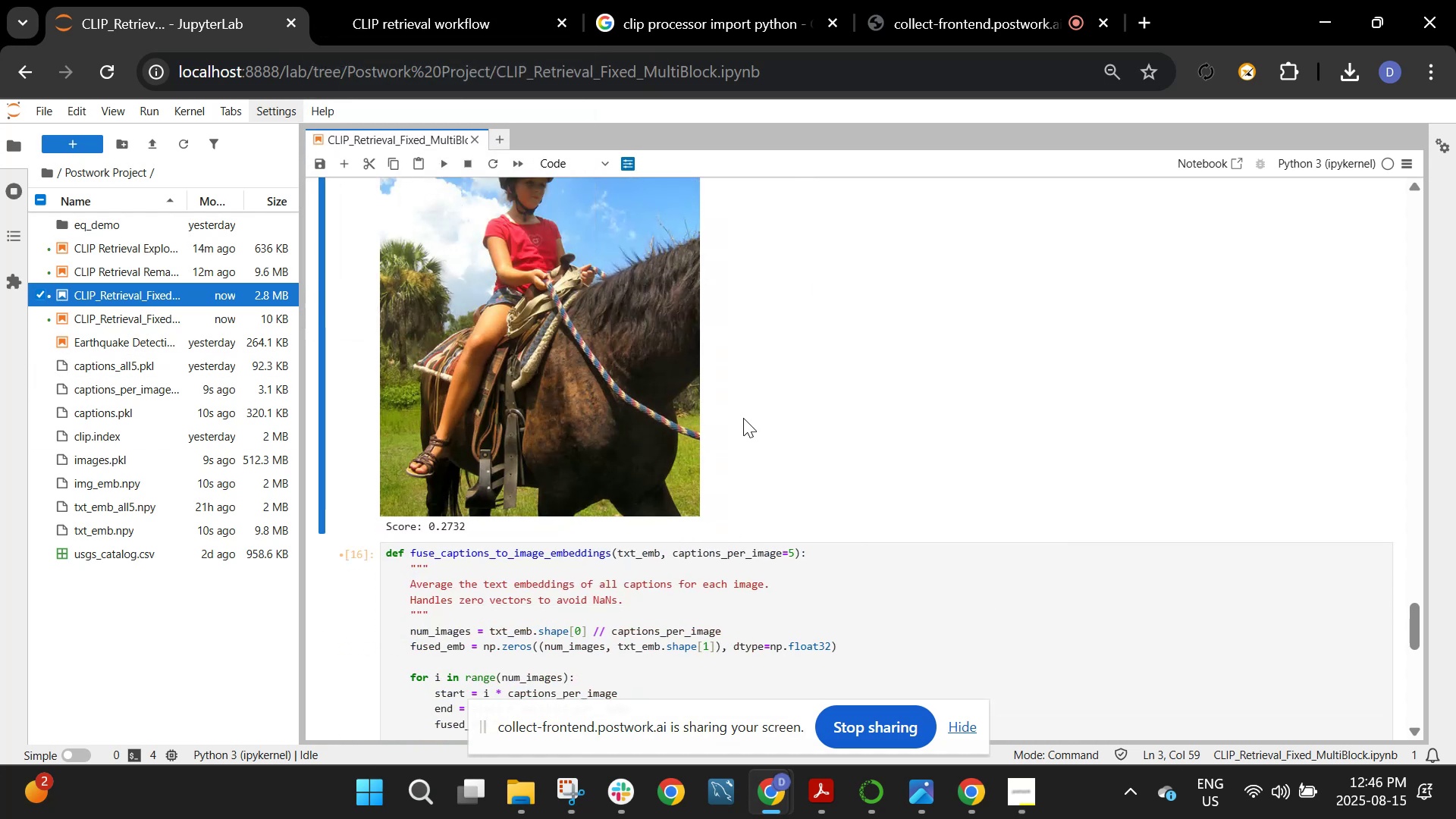 
scroll: coordinate [882, 363], scroll_direction: down, amount: 4.0
 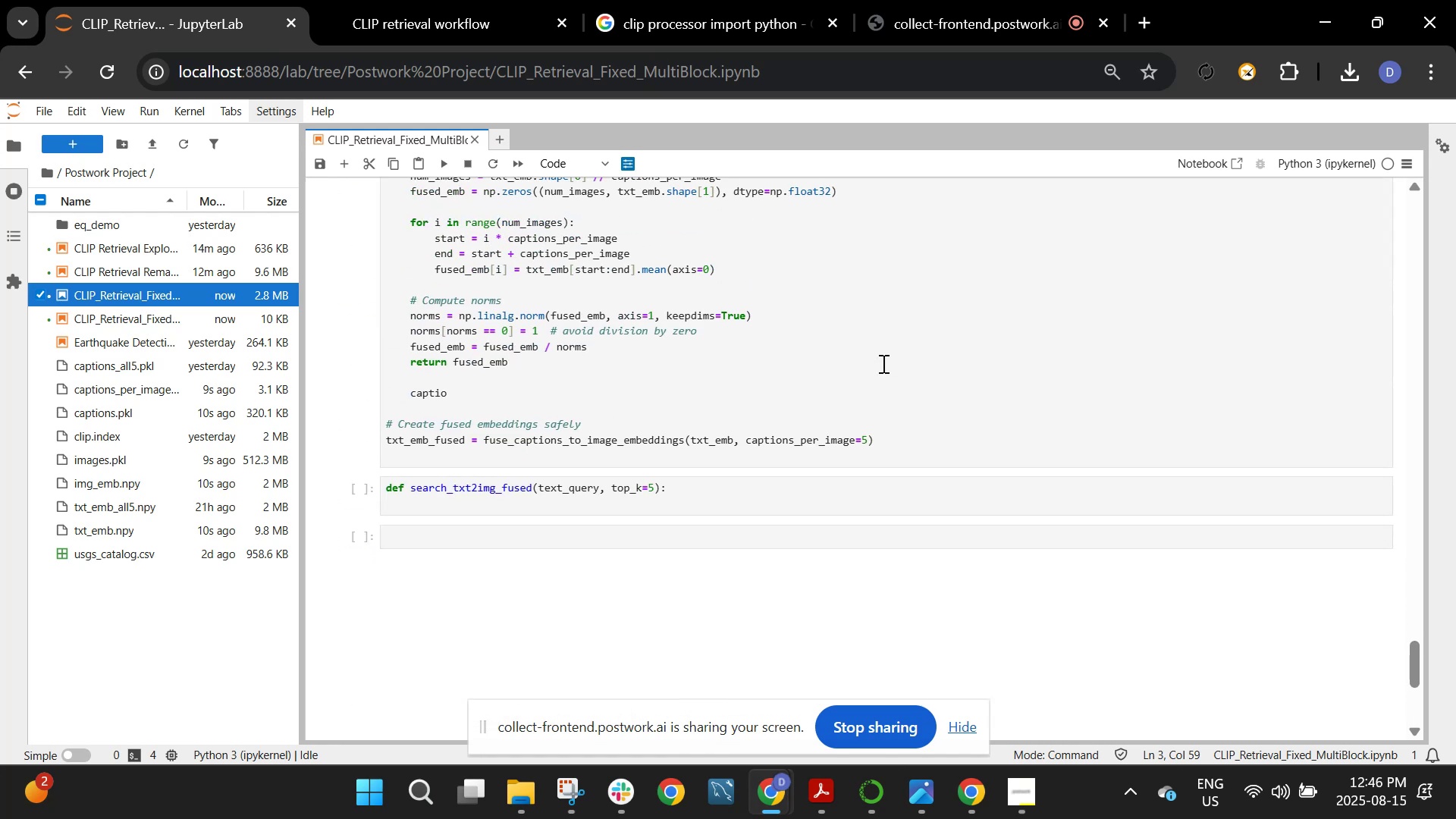 
scroll: coordinate [888, 347], scroll_direction: up, amount: 2.0
 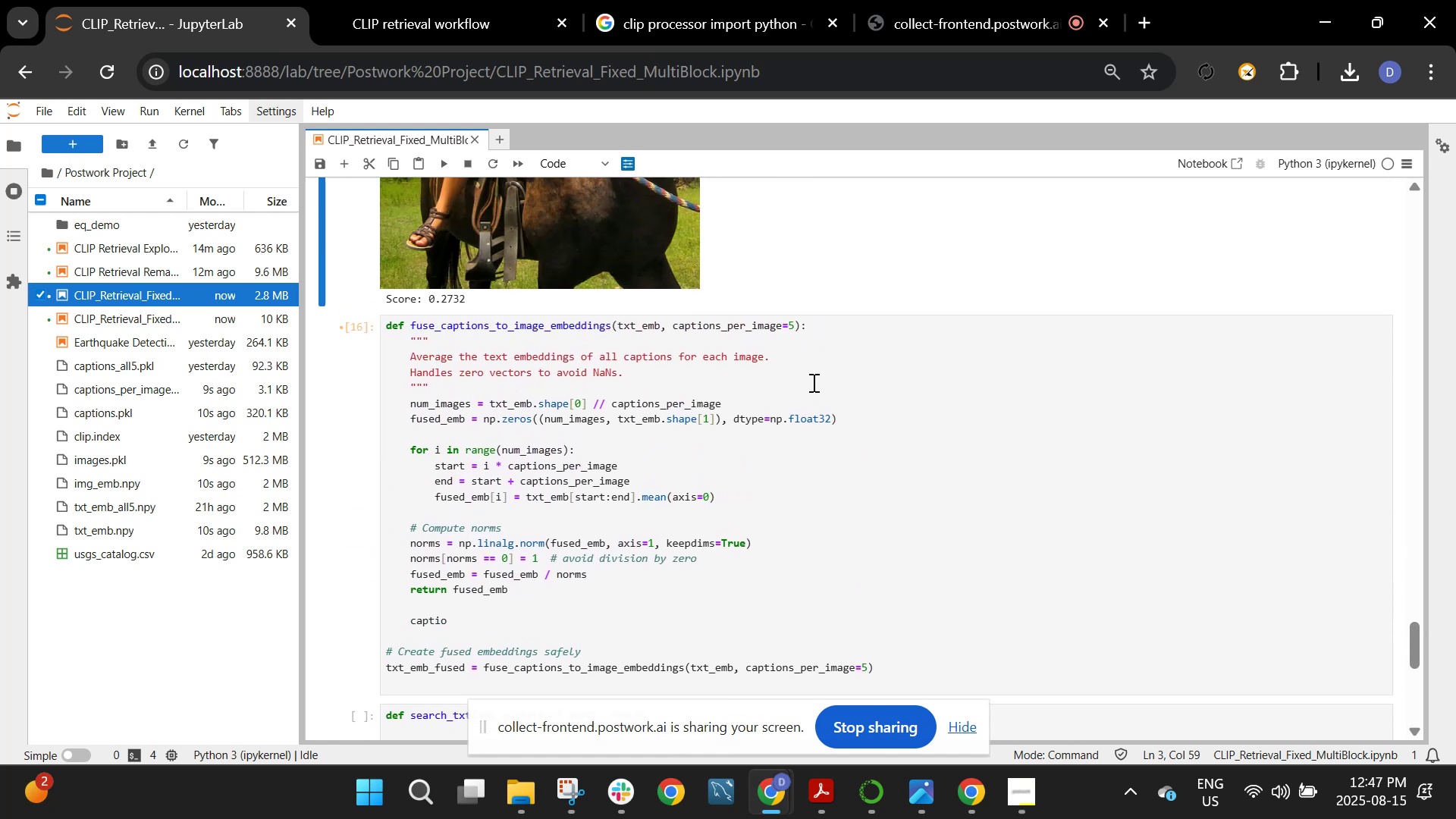 
scroll: coordinate [812, 382], scroll_direction: down, amount: 1.0
 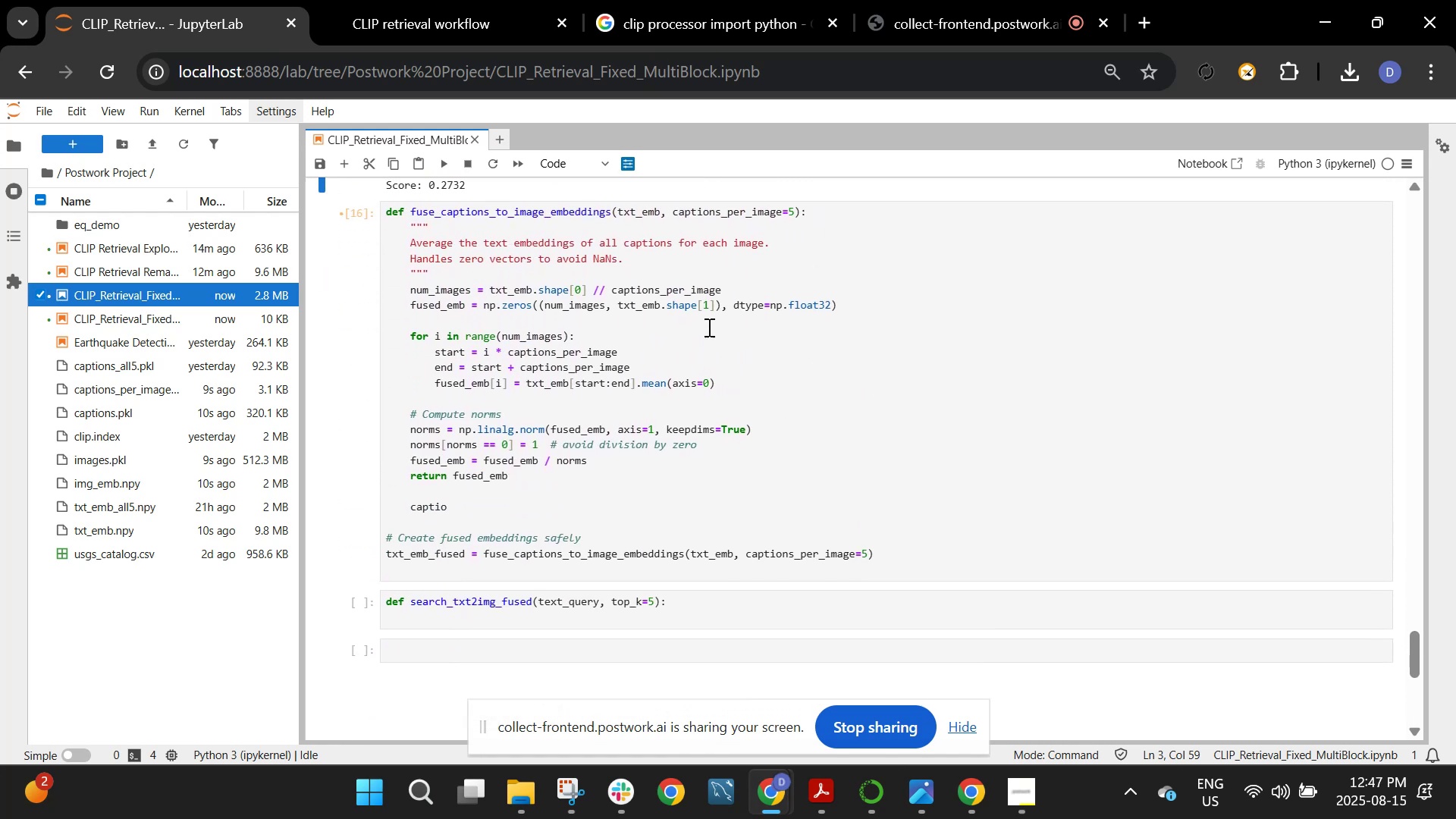 
left_click([698, 312])
 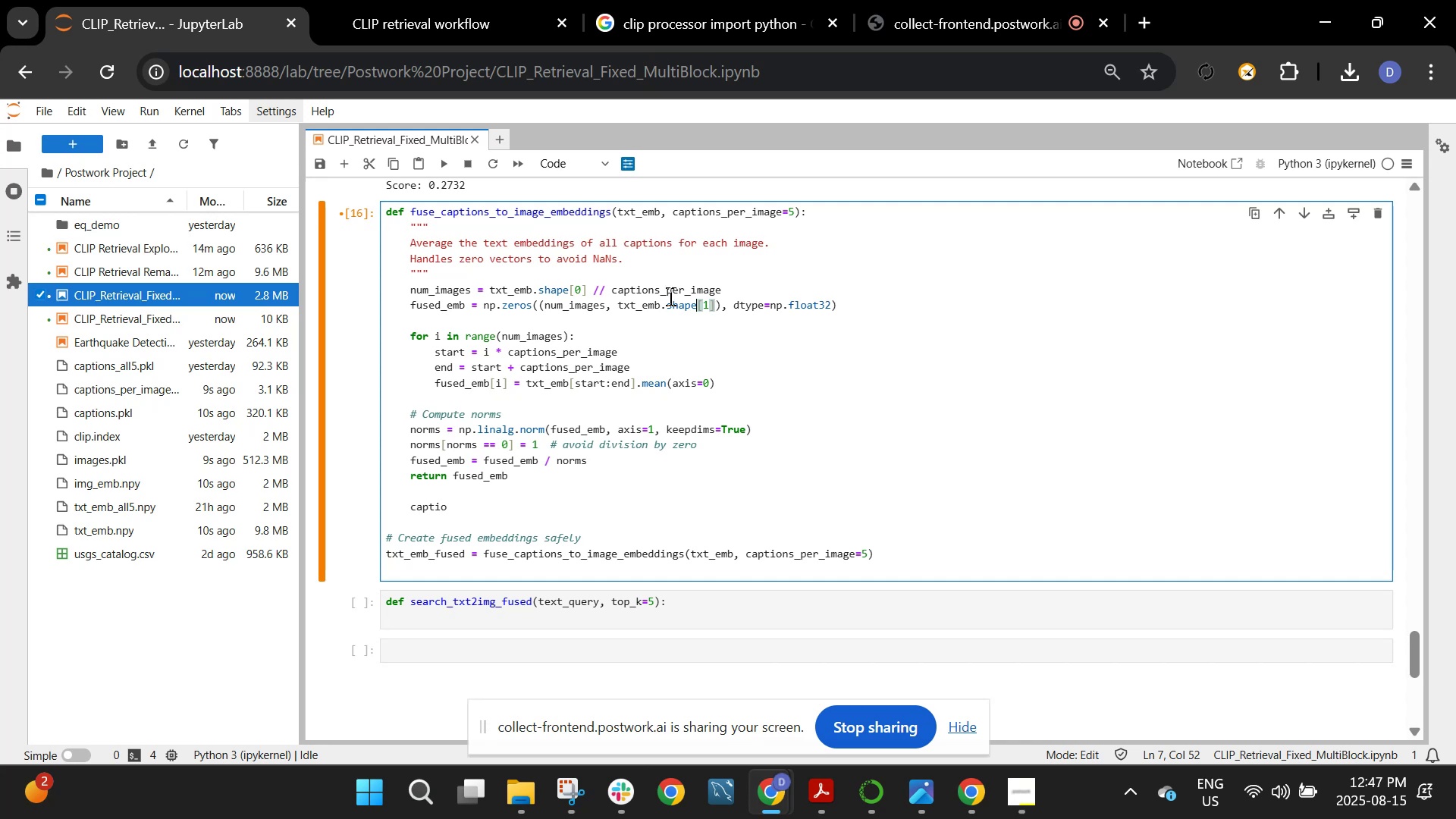 
double_click([681, 309])
 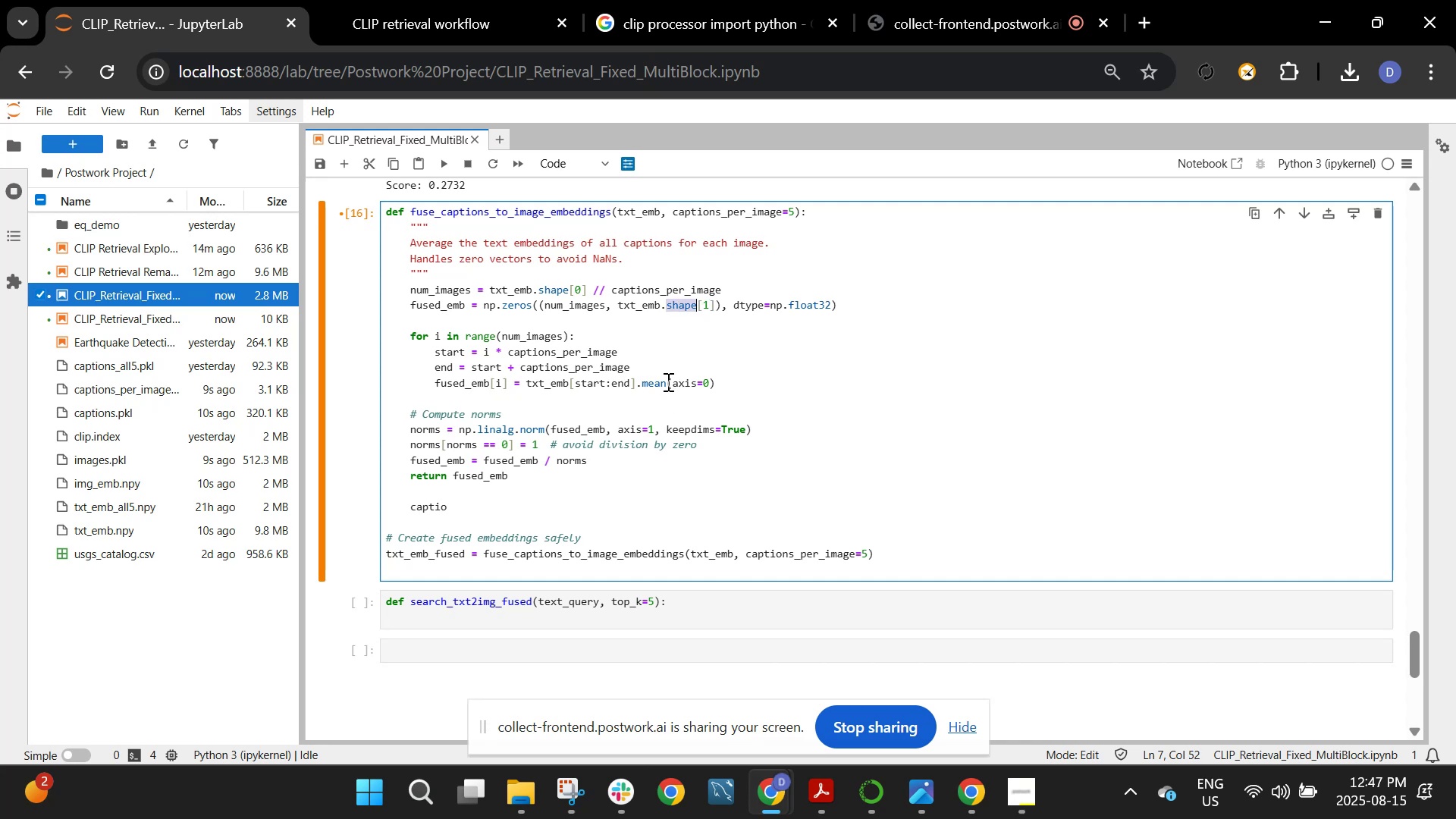 
double_click([651, 383])
 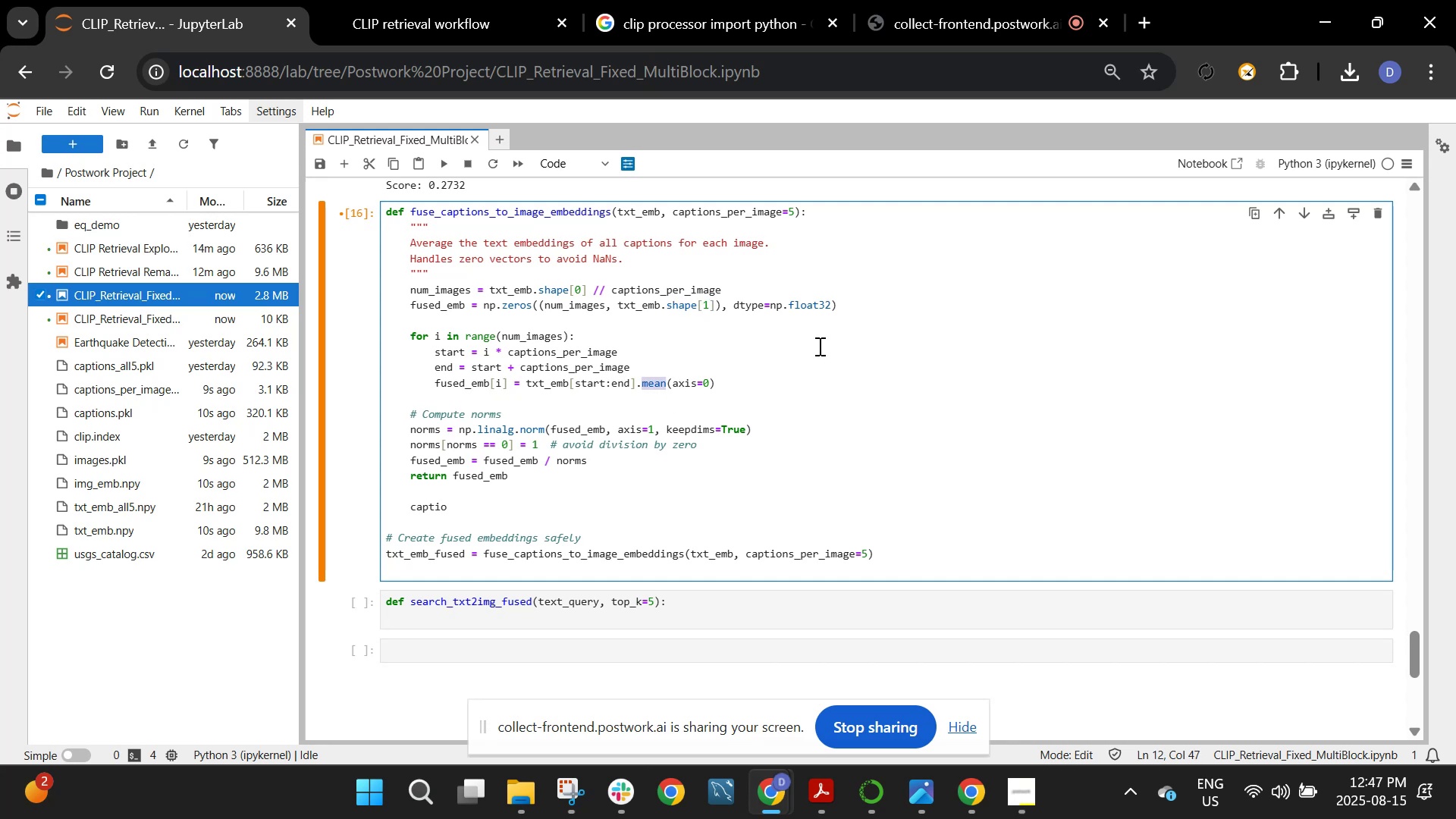 
left_click([818, 346])
 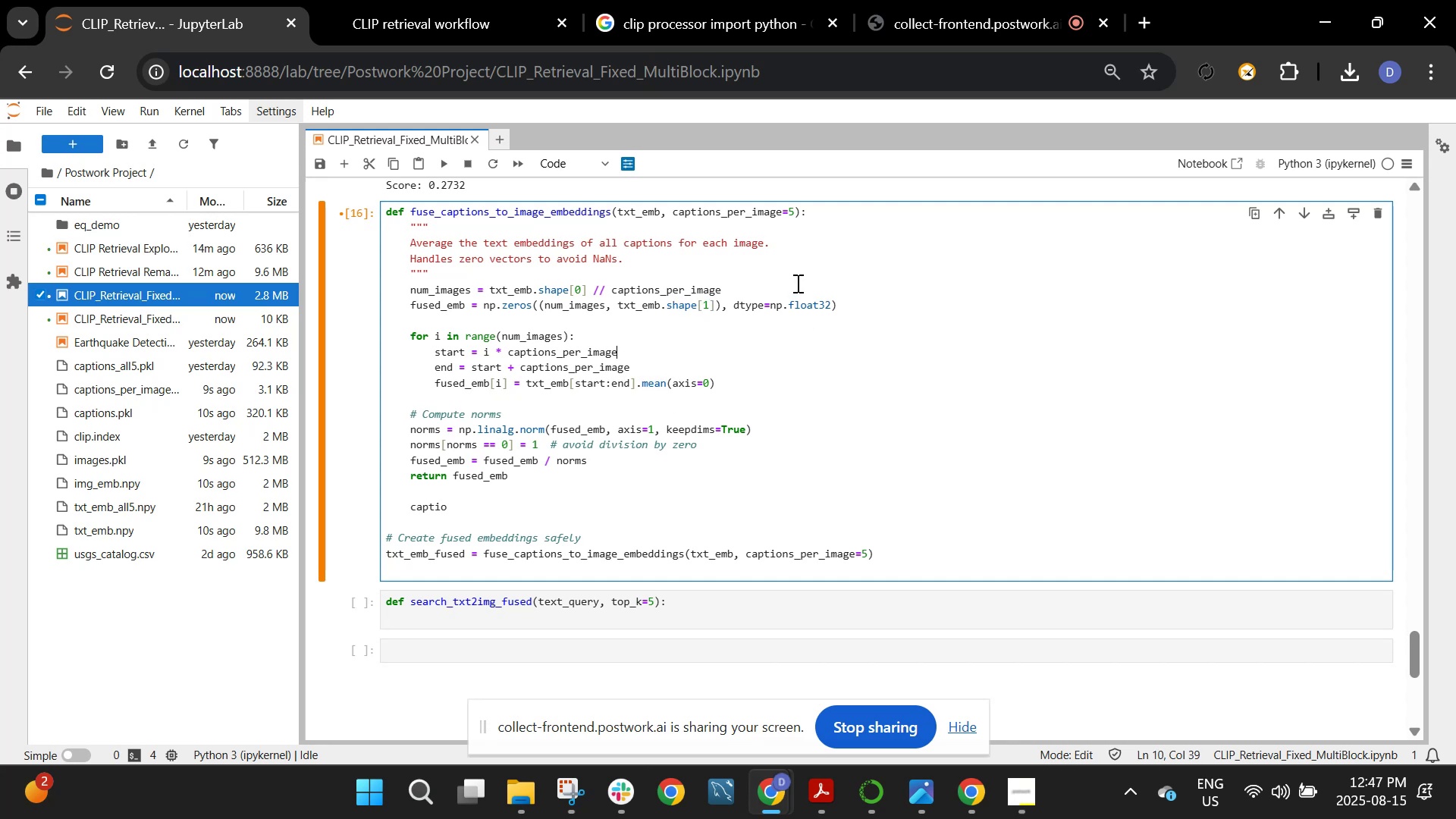 
left_click([796, 283])
 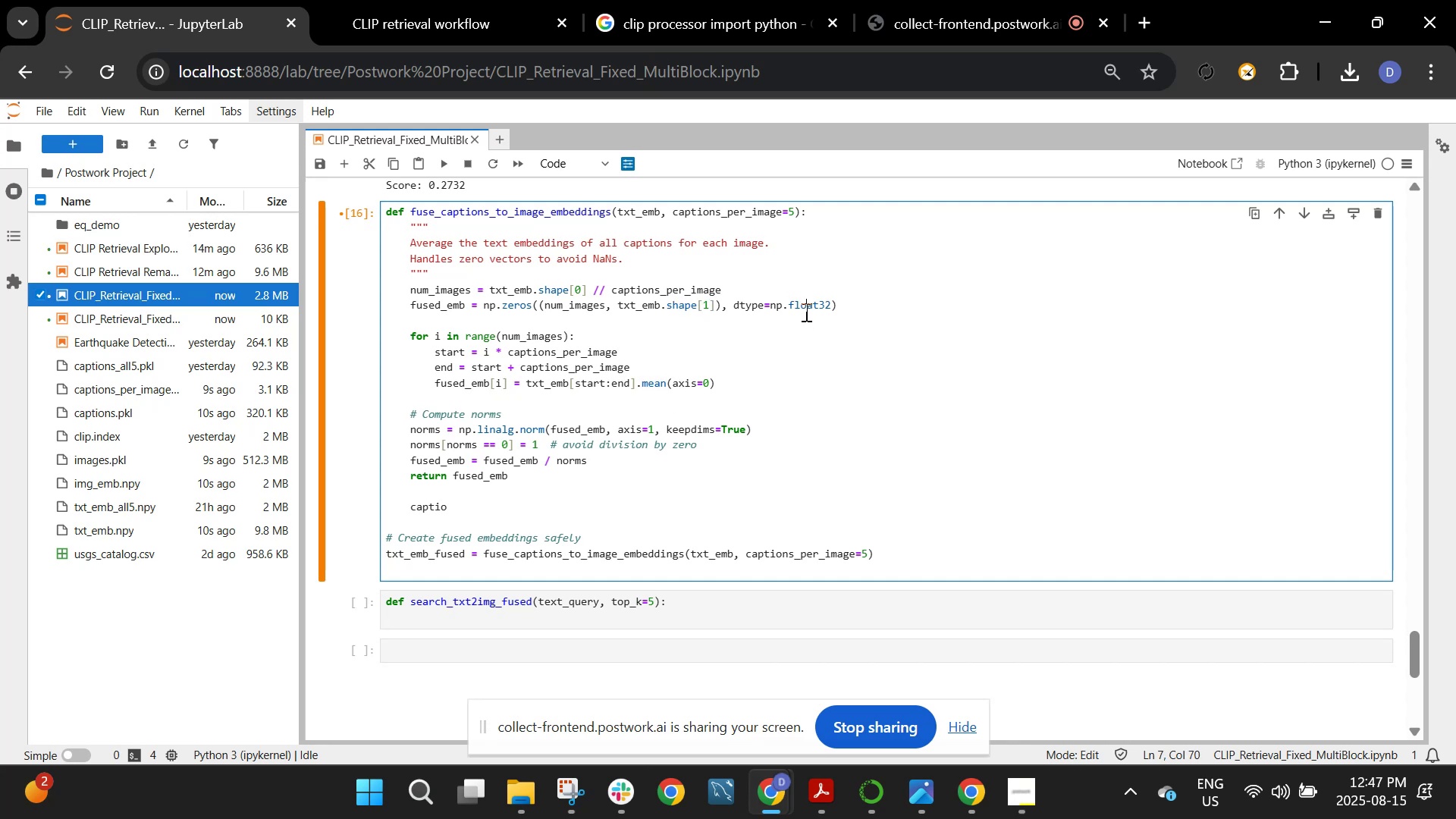 
double_click([805, 312])
 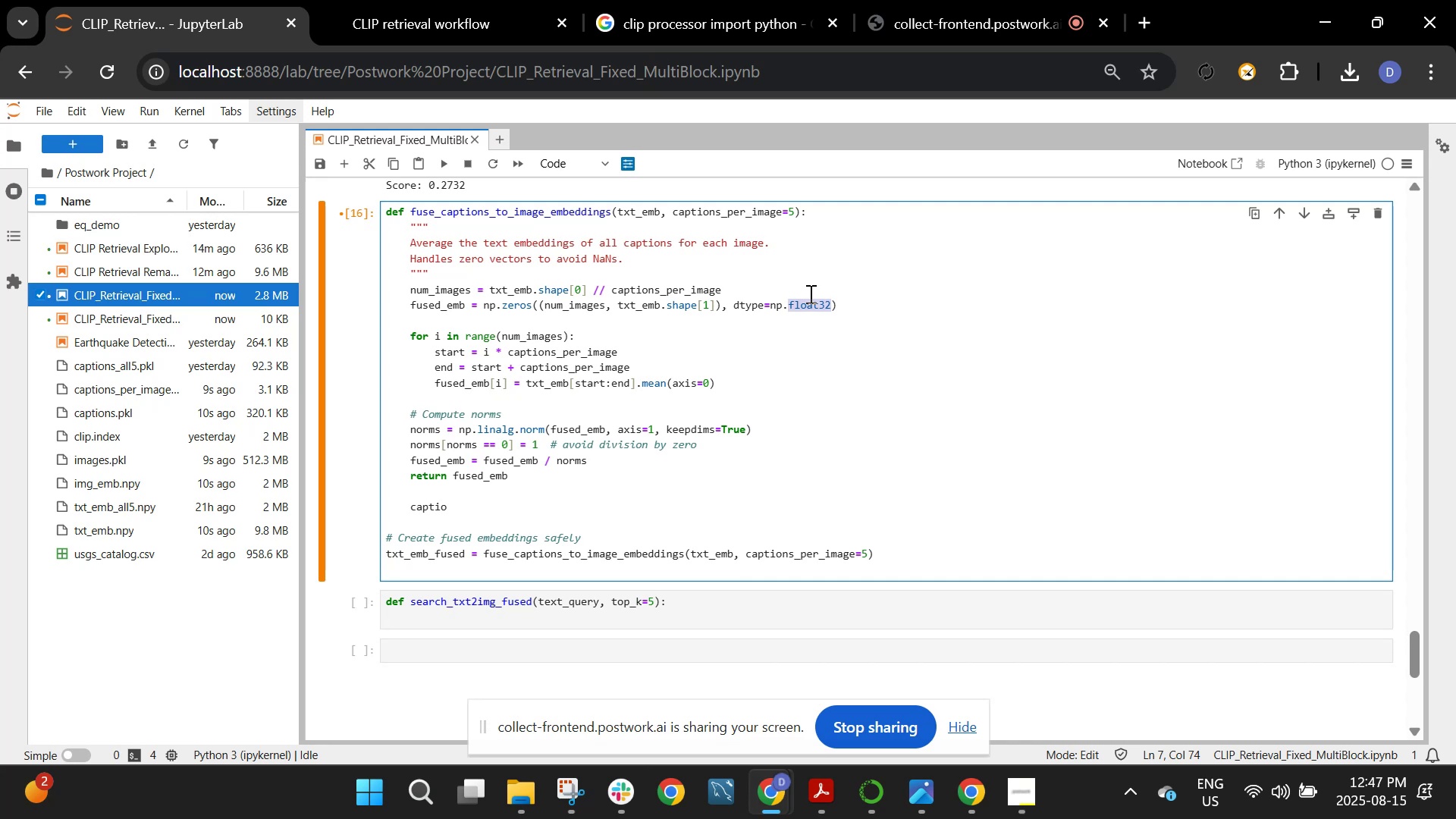 
wait(19.95)
 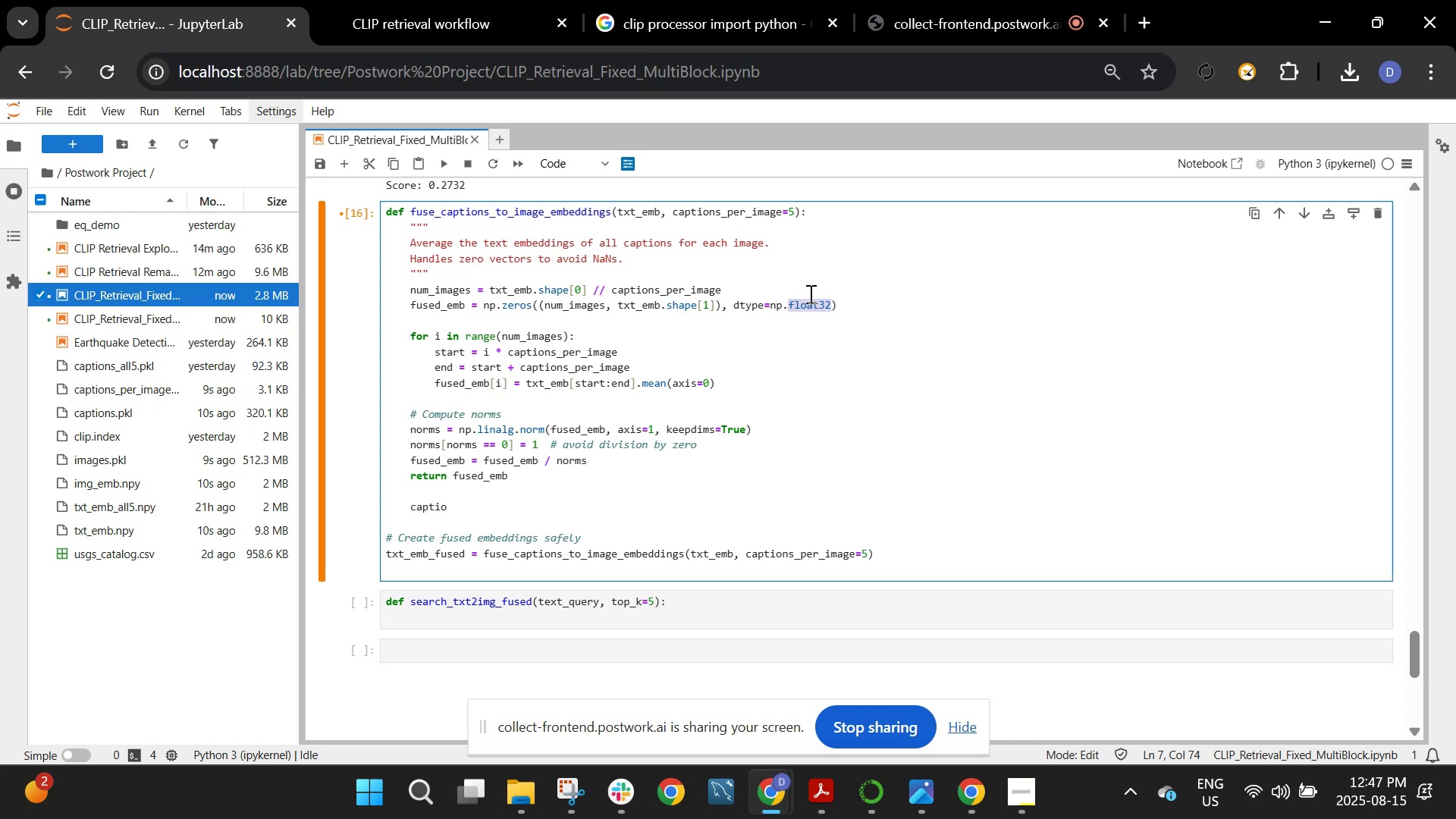 
scroll: coordinate [694, 494], scroll_direction: down, amount: 2.0
 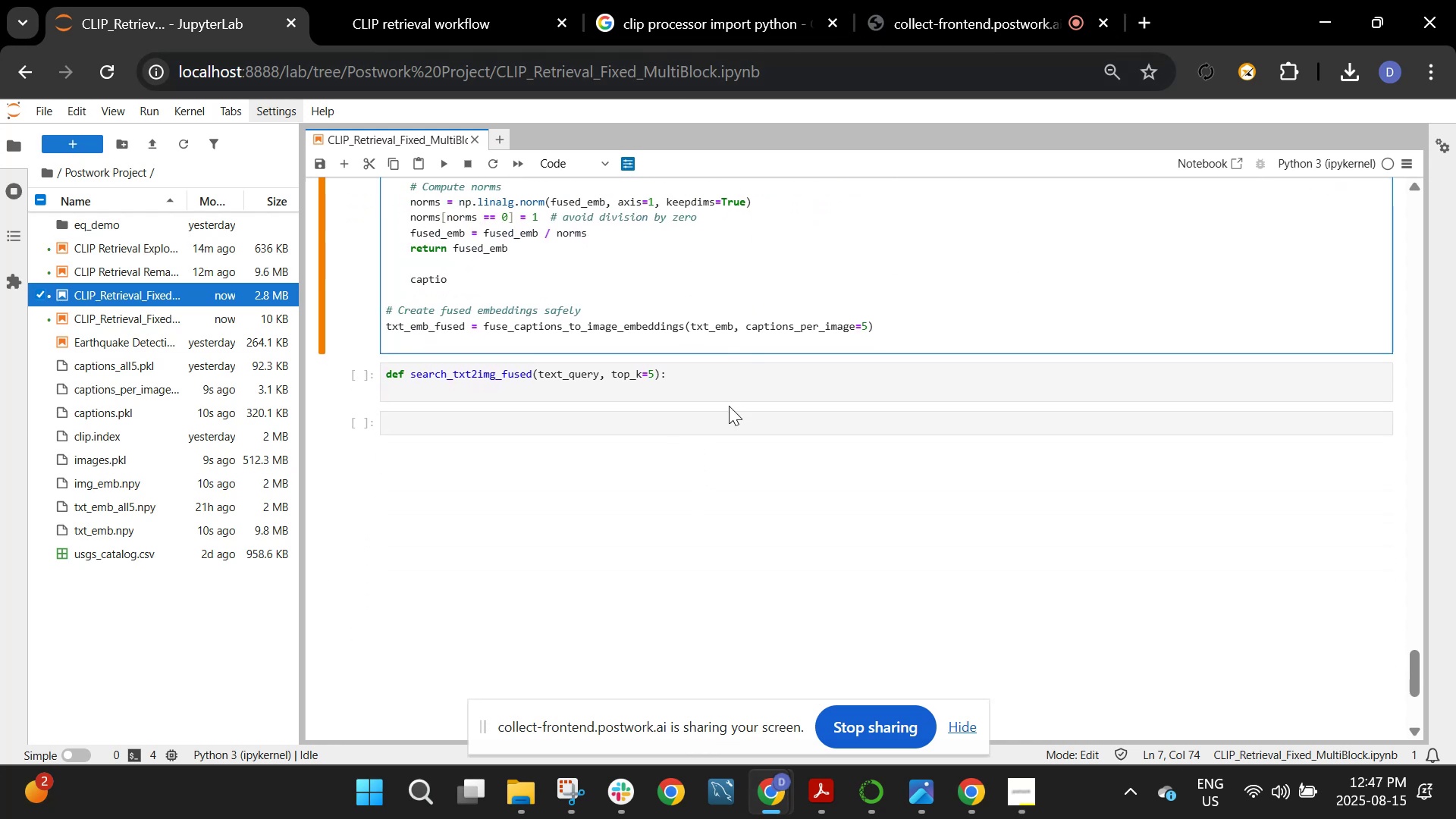 
left_click([729, 406])
 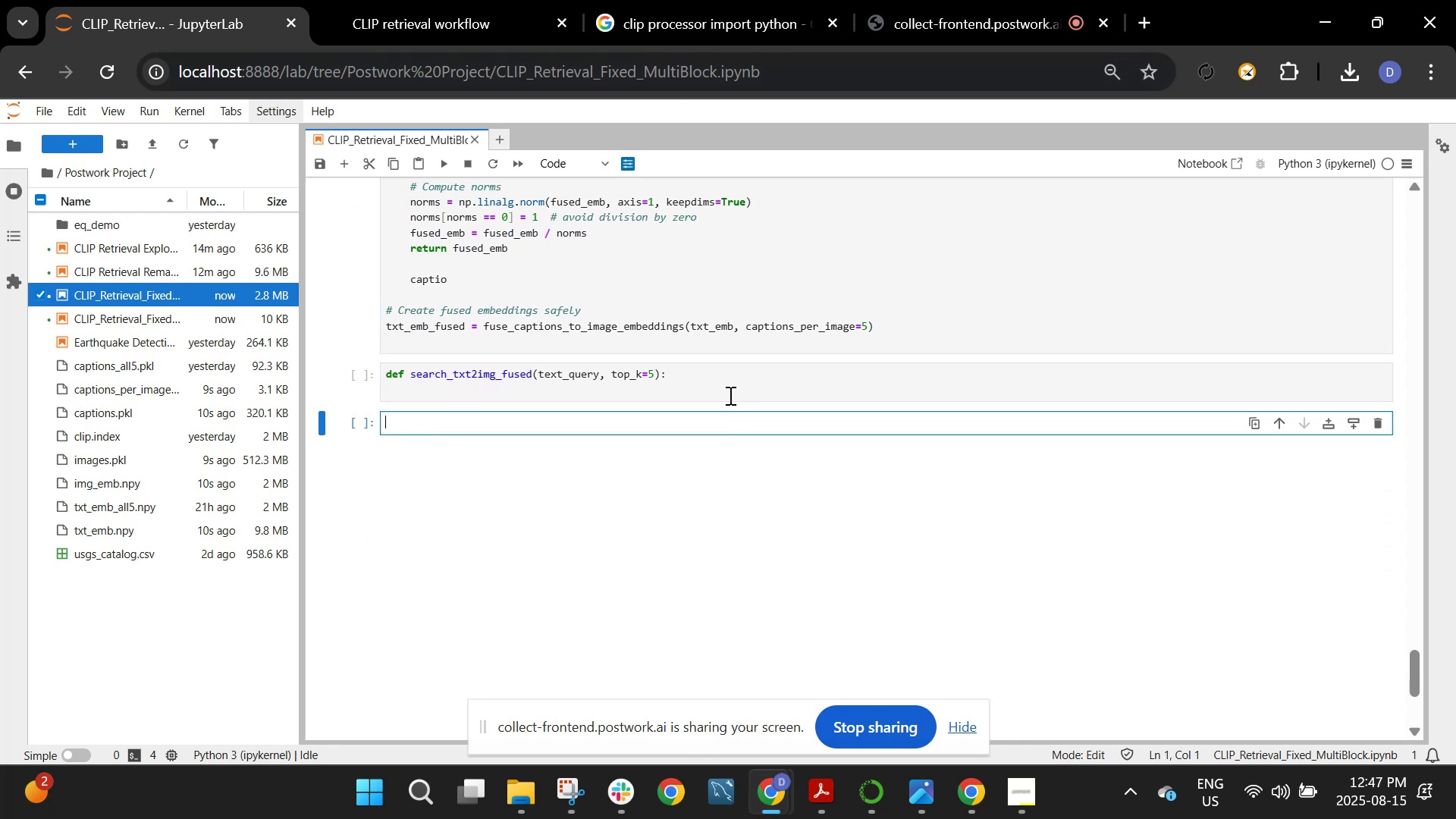 
left_click([729, 395])
 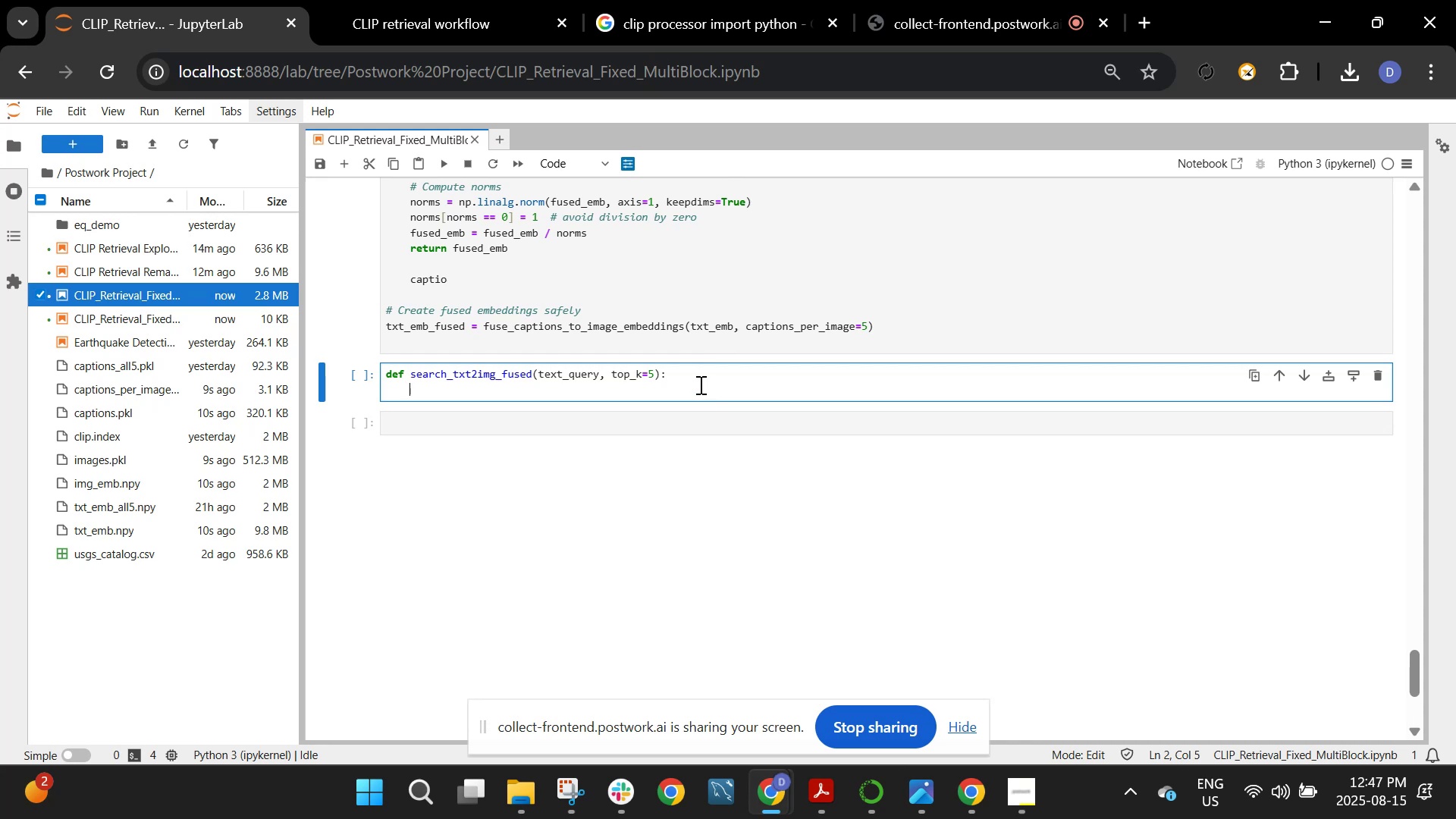 
wait(6.59)
 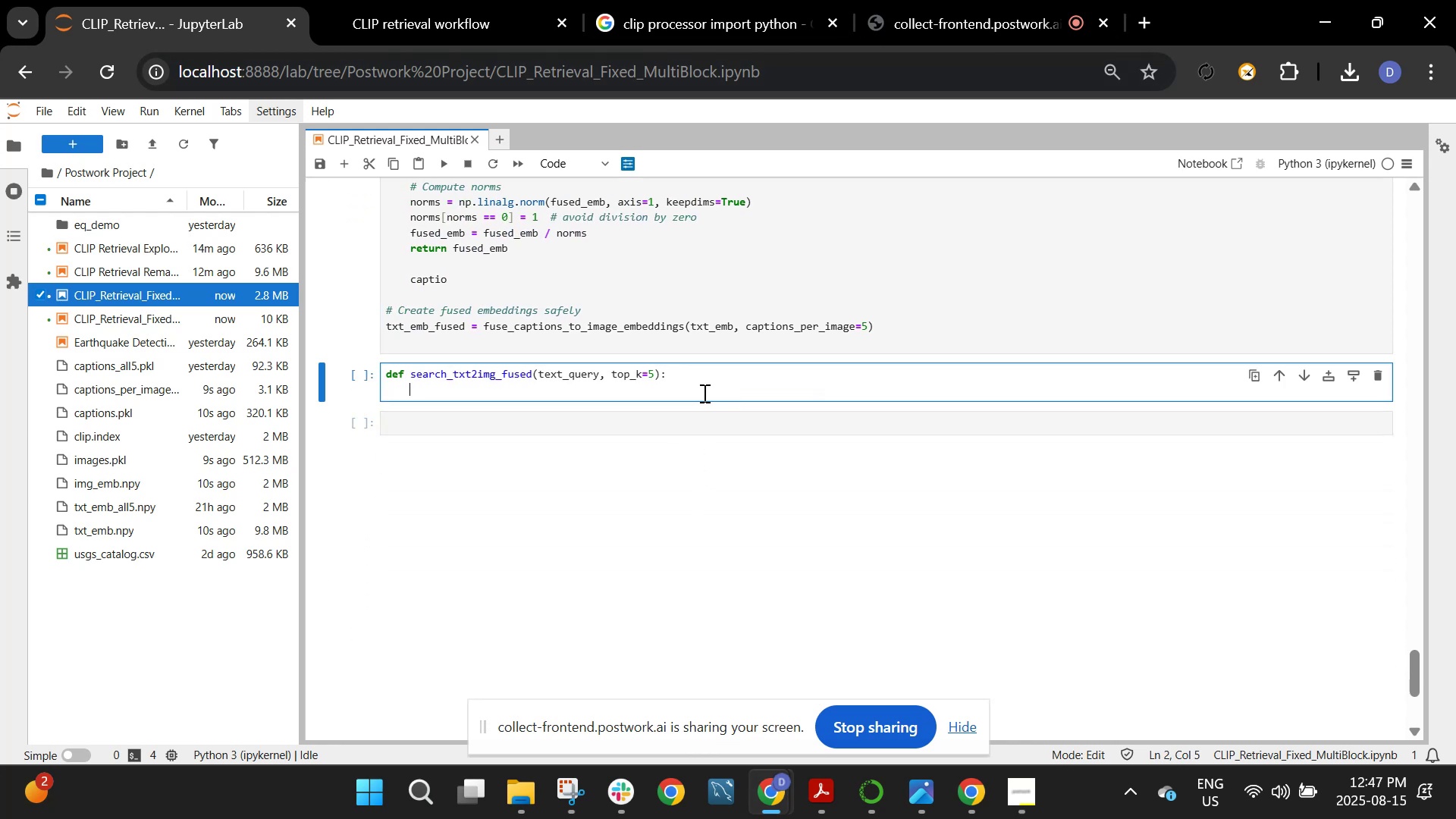 
key(Shift+Quote)
 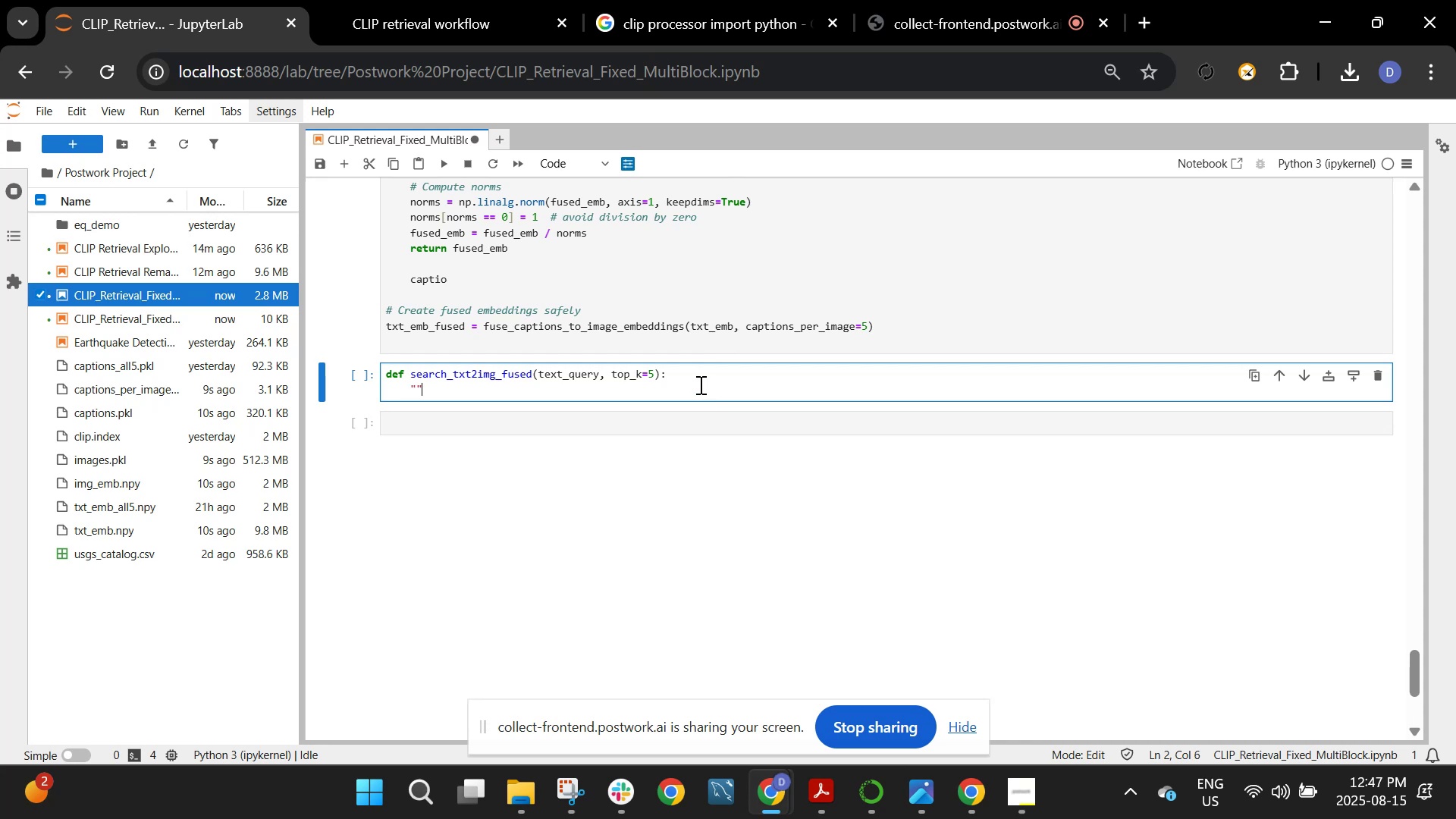 
key(Shift+Quote)
 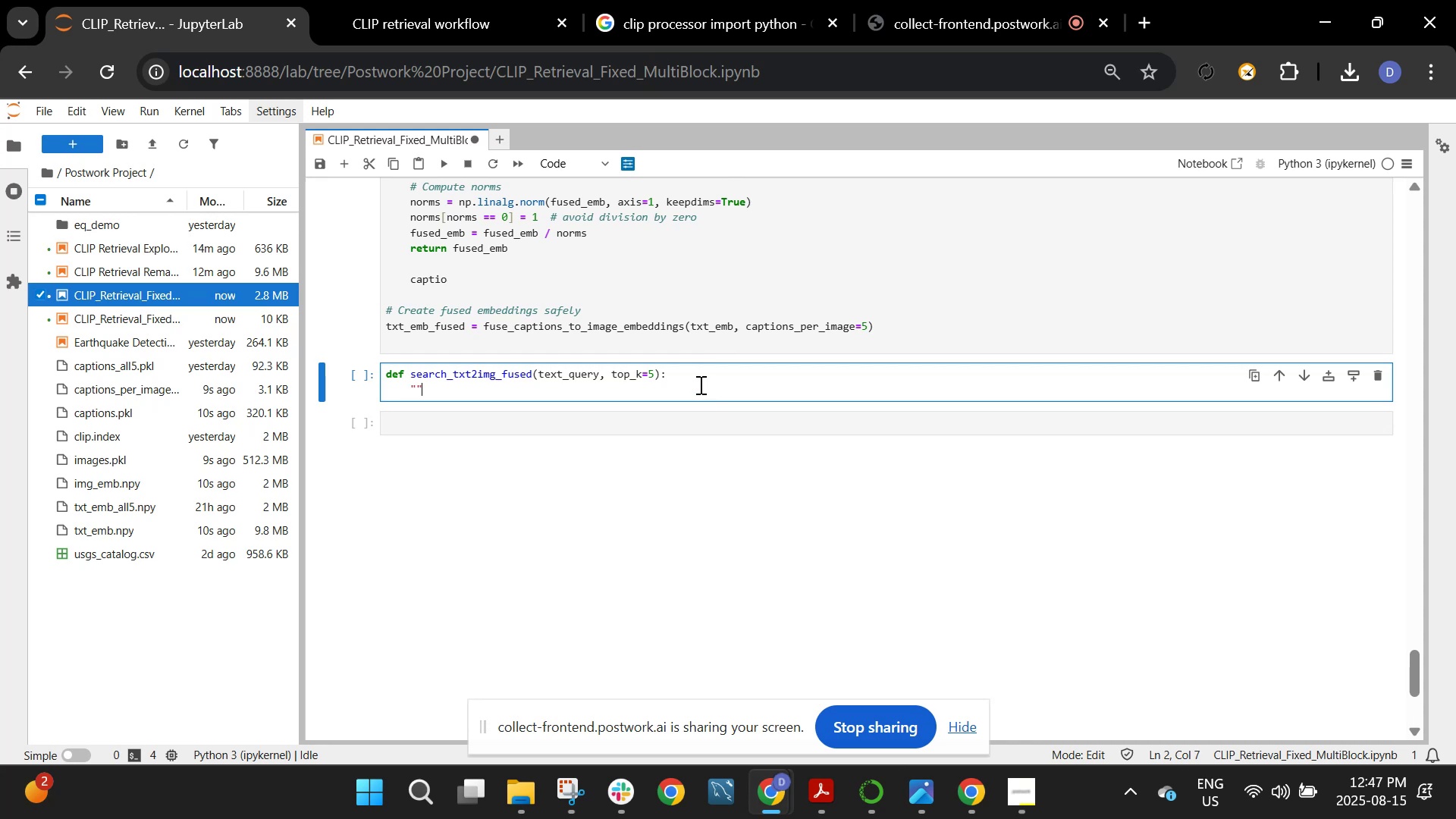 
key(Shift+Quote)
 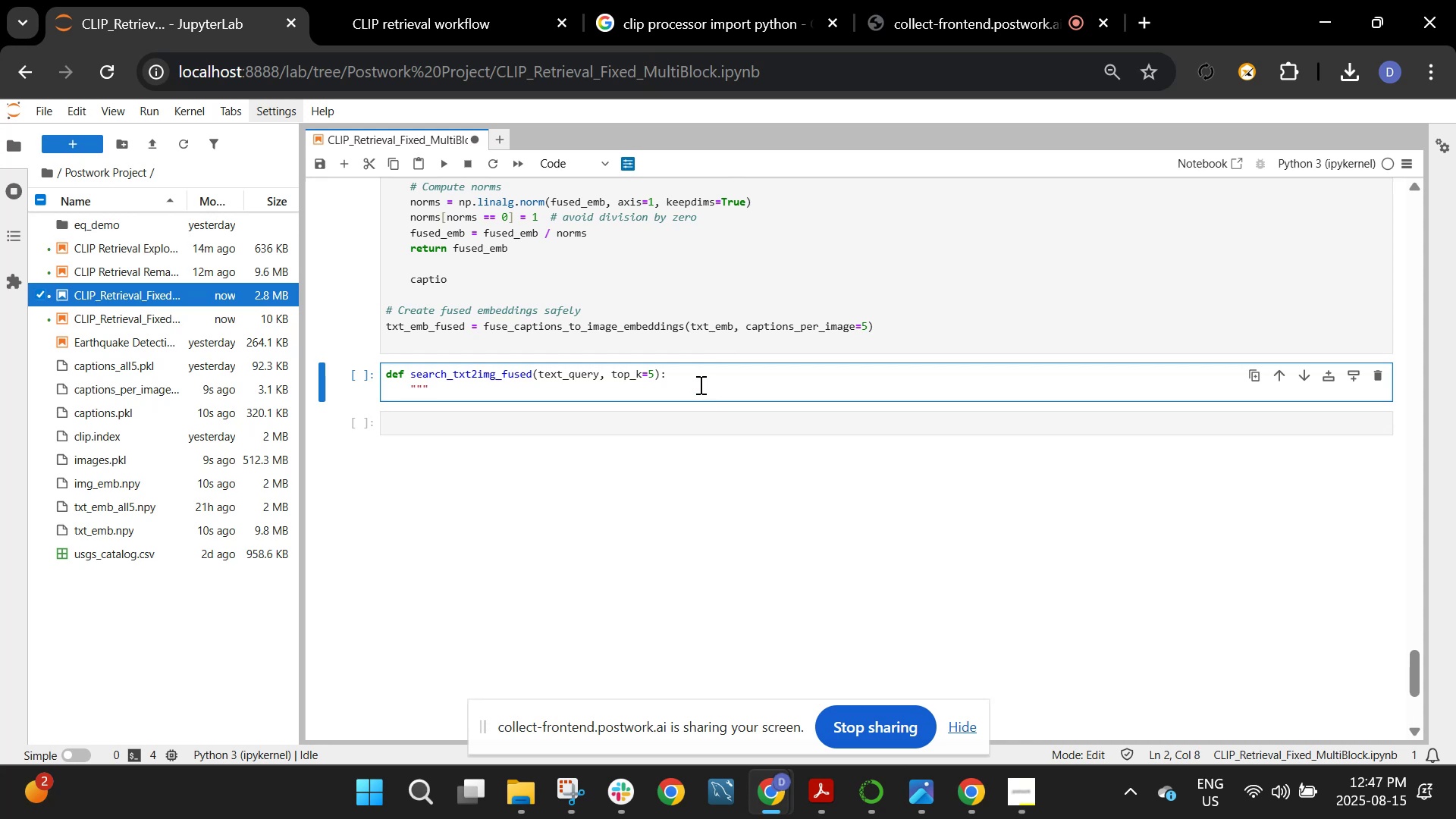 
key(Shift+Quote)
 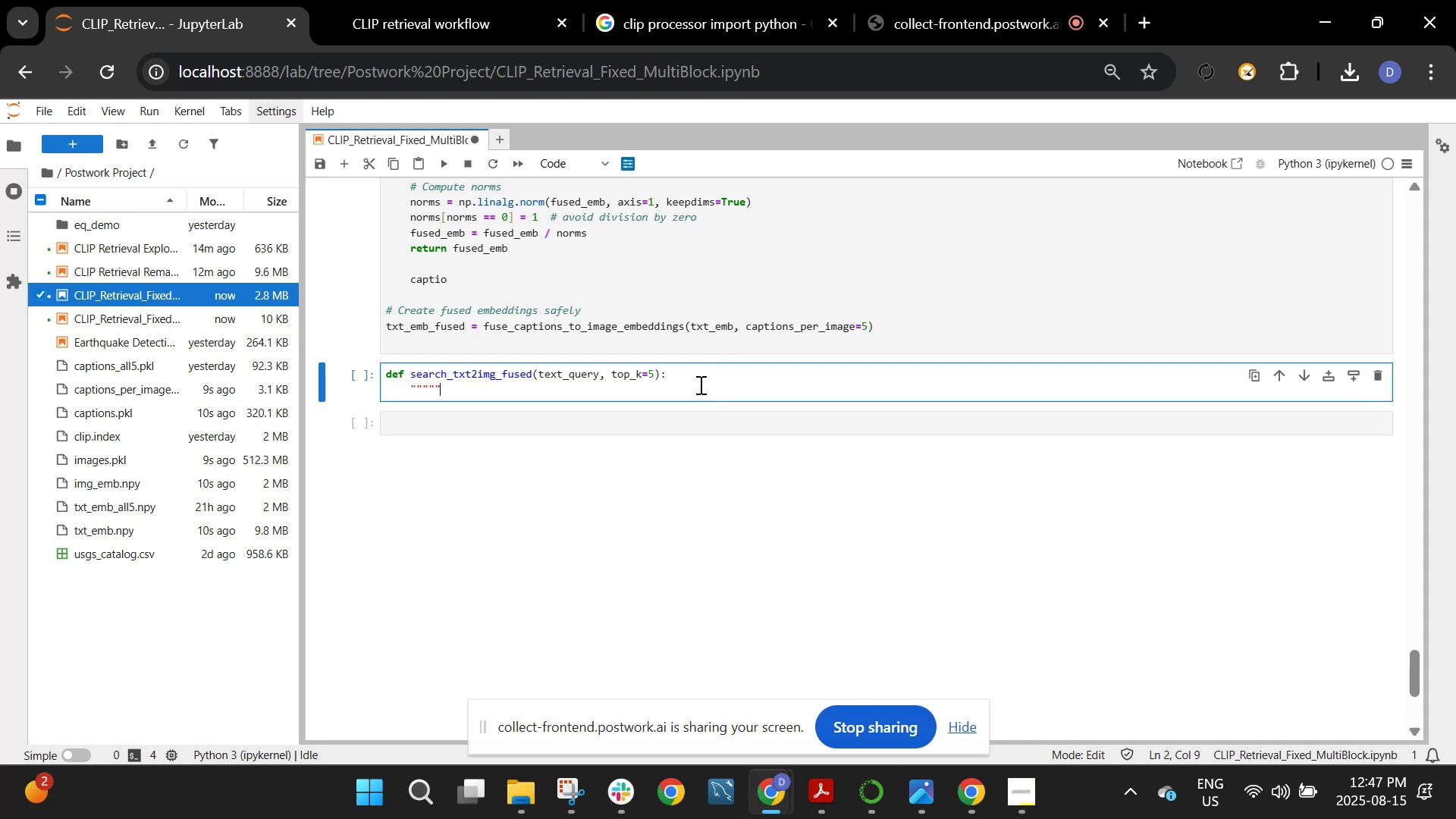 
key(Shift+Quote)
 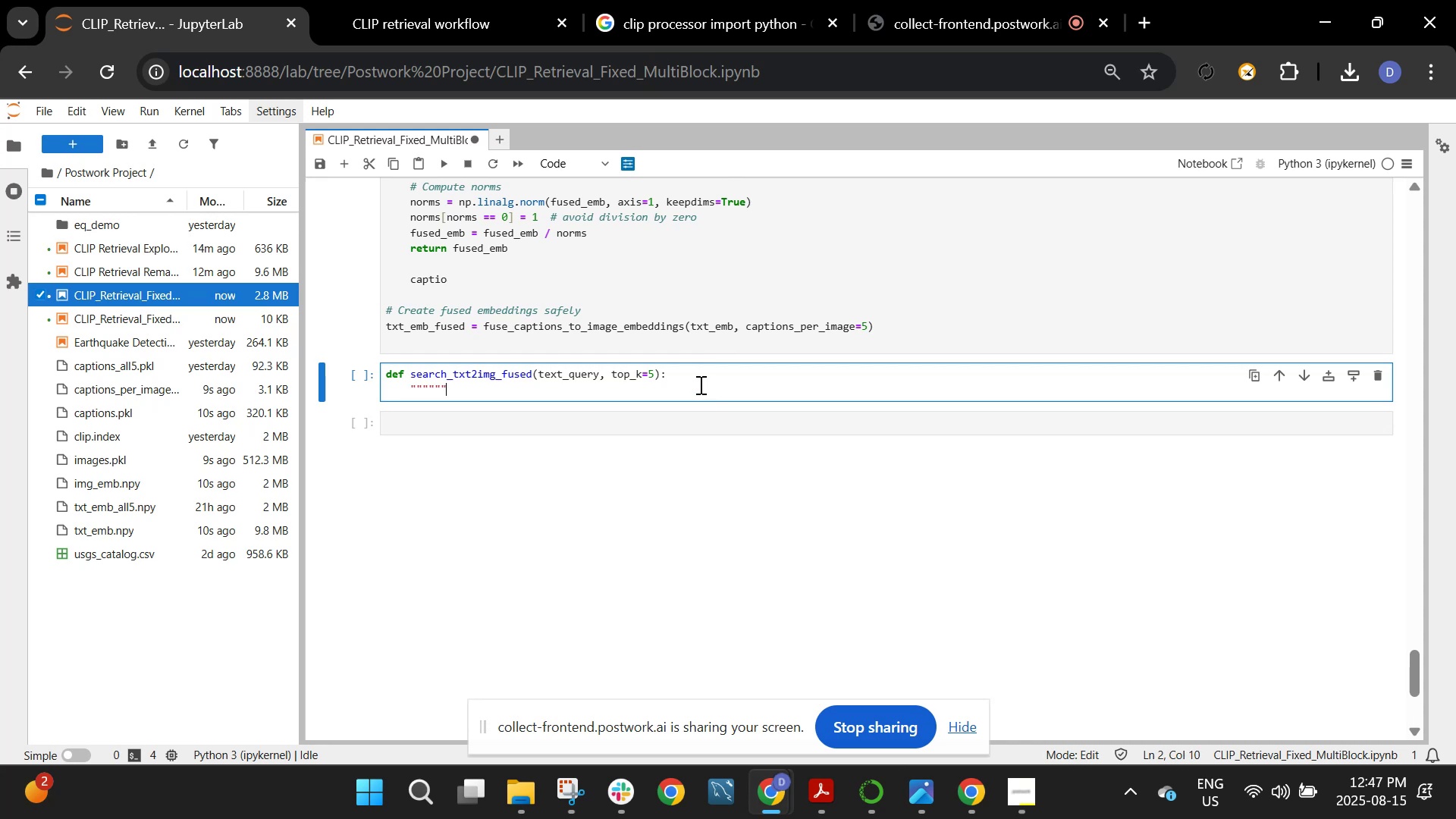 
key(Shift+Quote)
 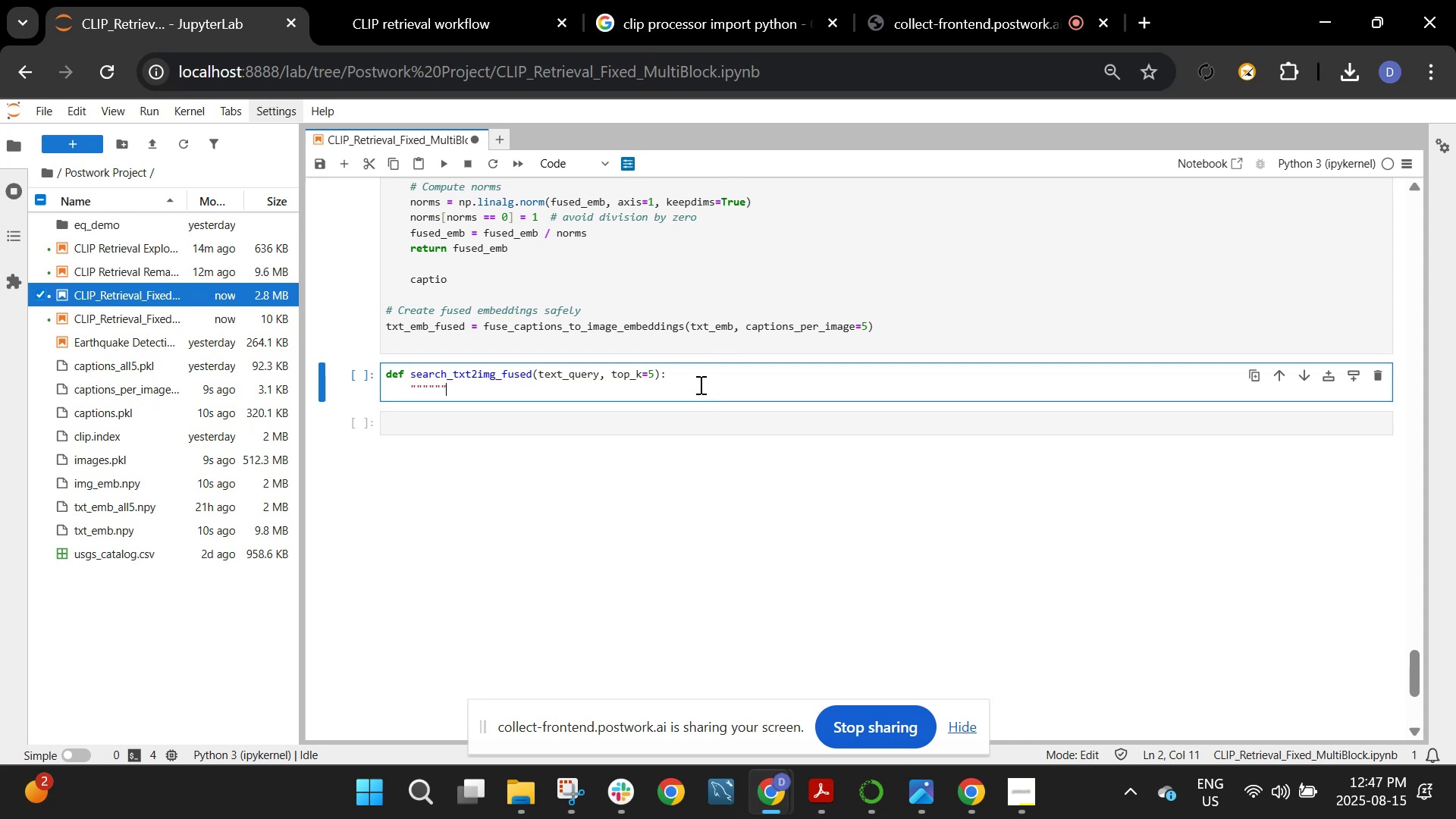 
key(Shift+Quote)
 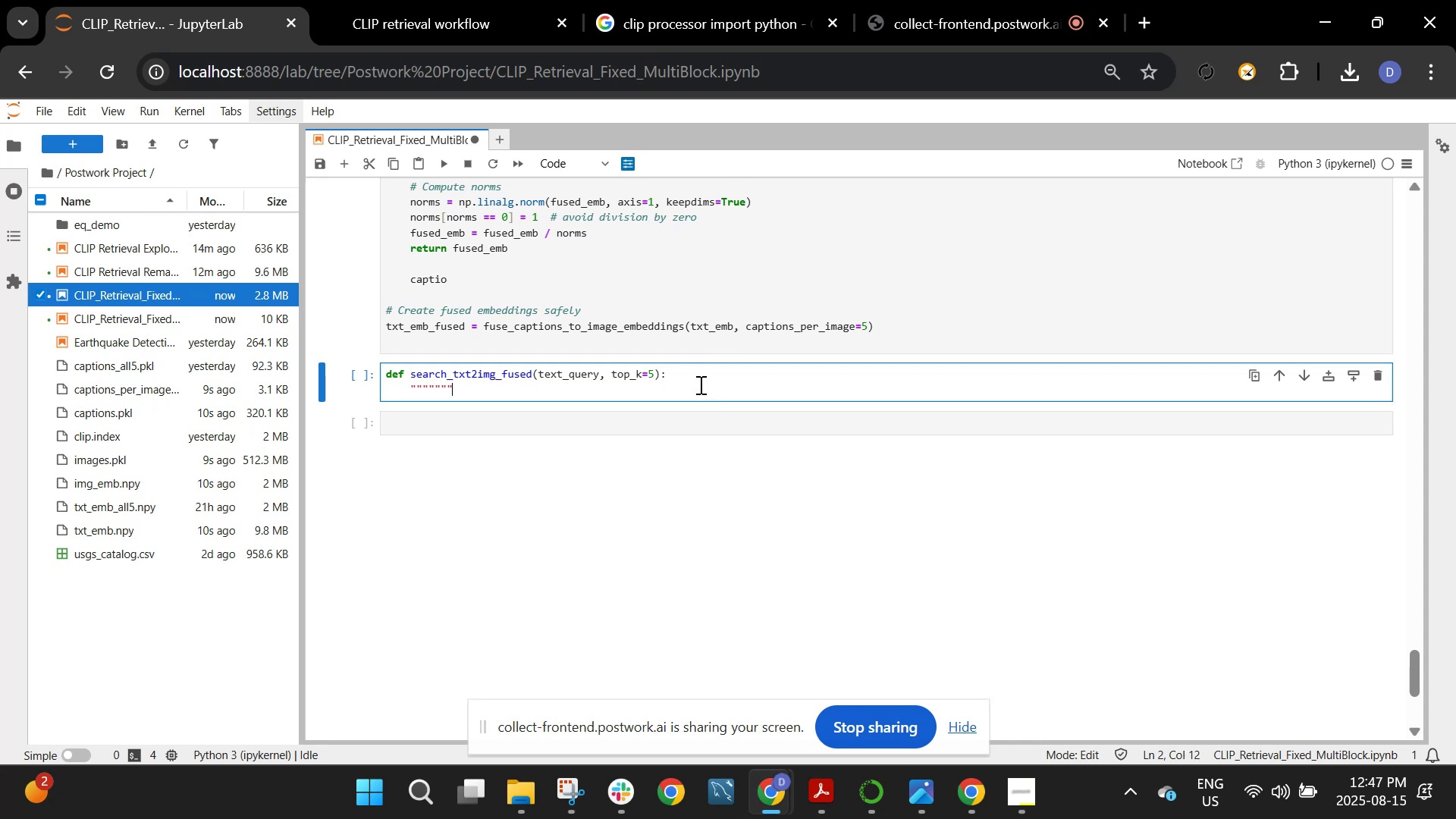 
key(ArrowLeft)
 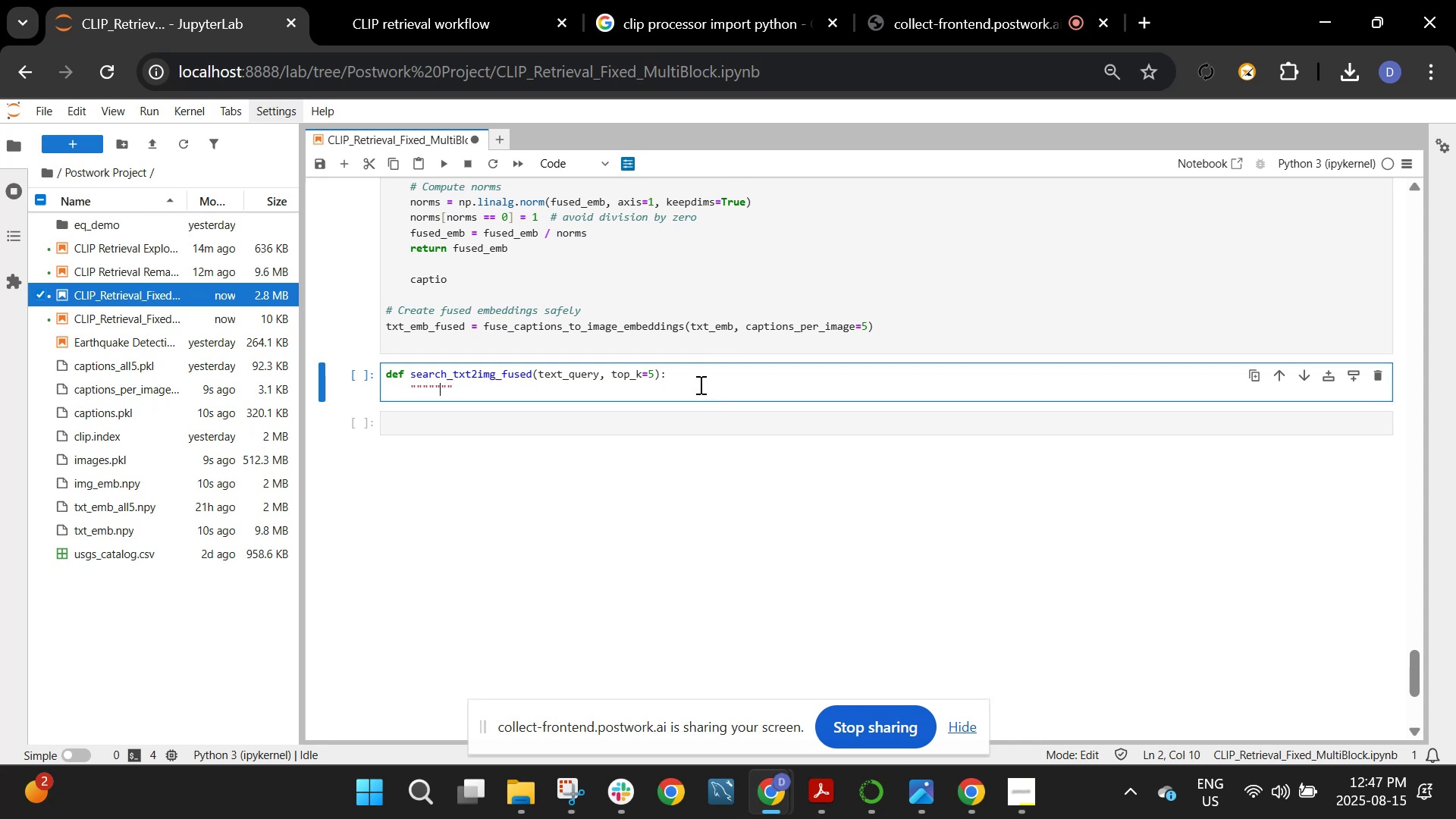 
key(ArrowLeft)
 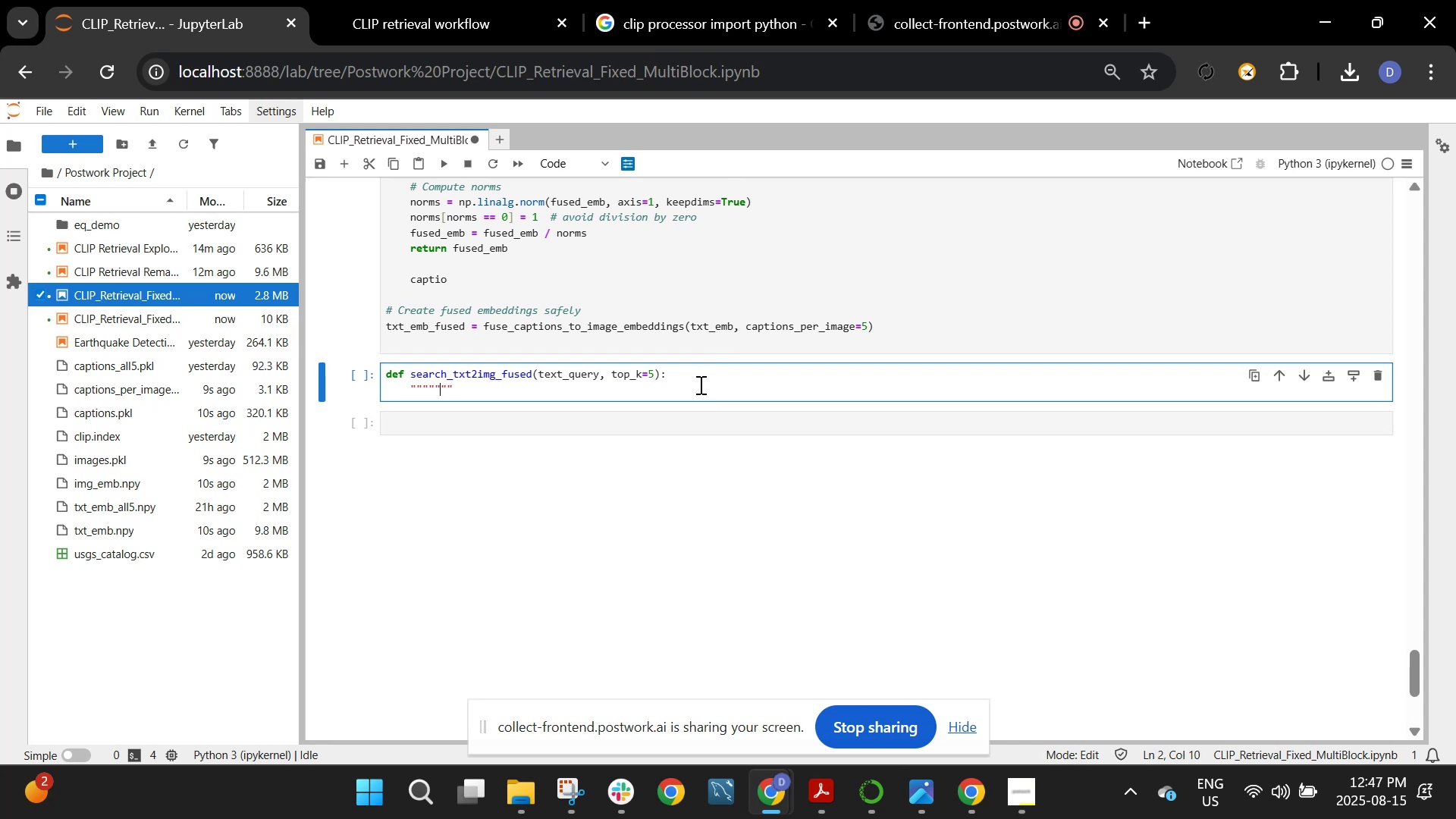 
key(ArrowLeft)
 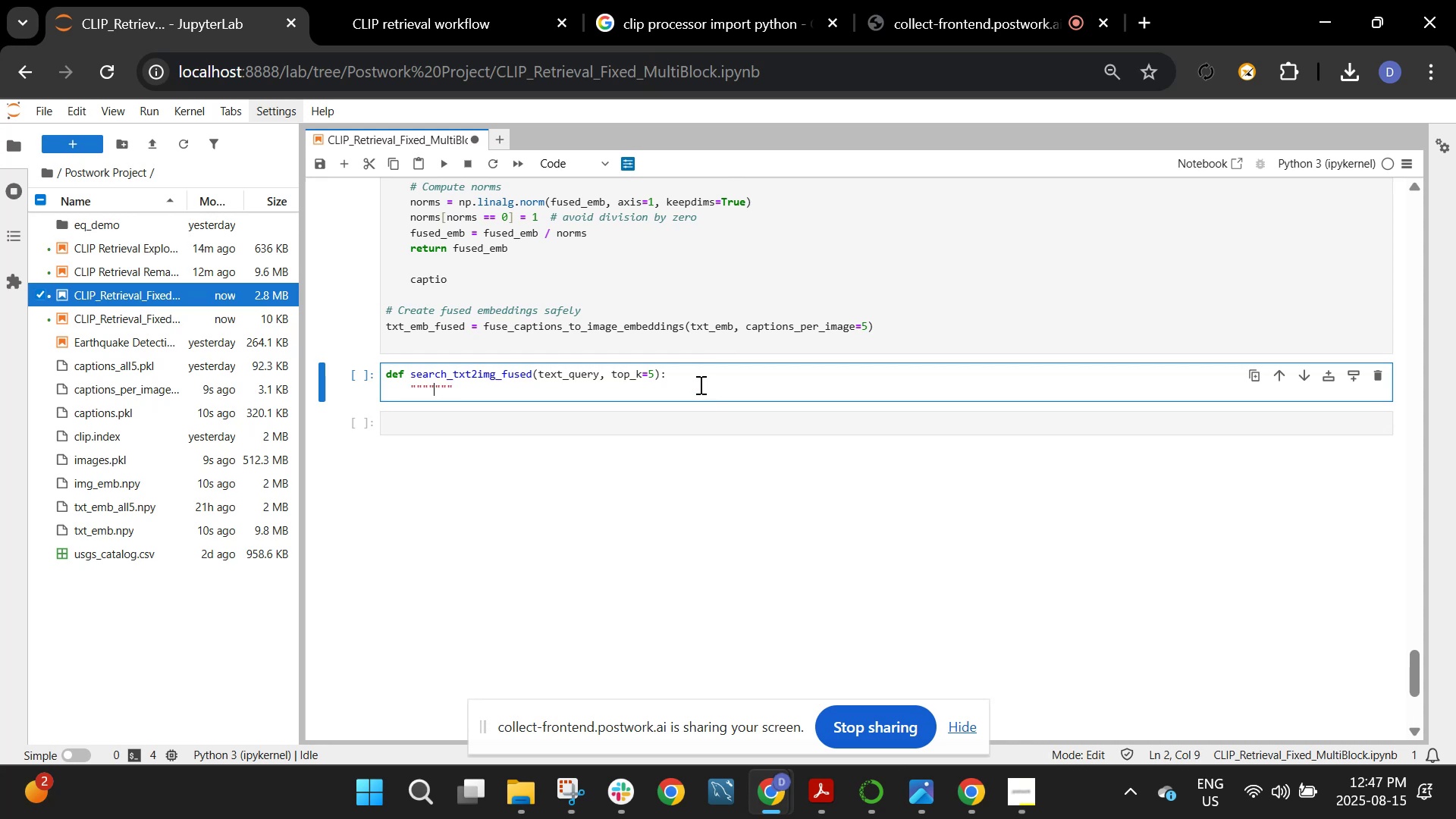 
key(Enter)
 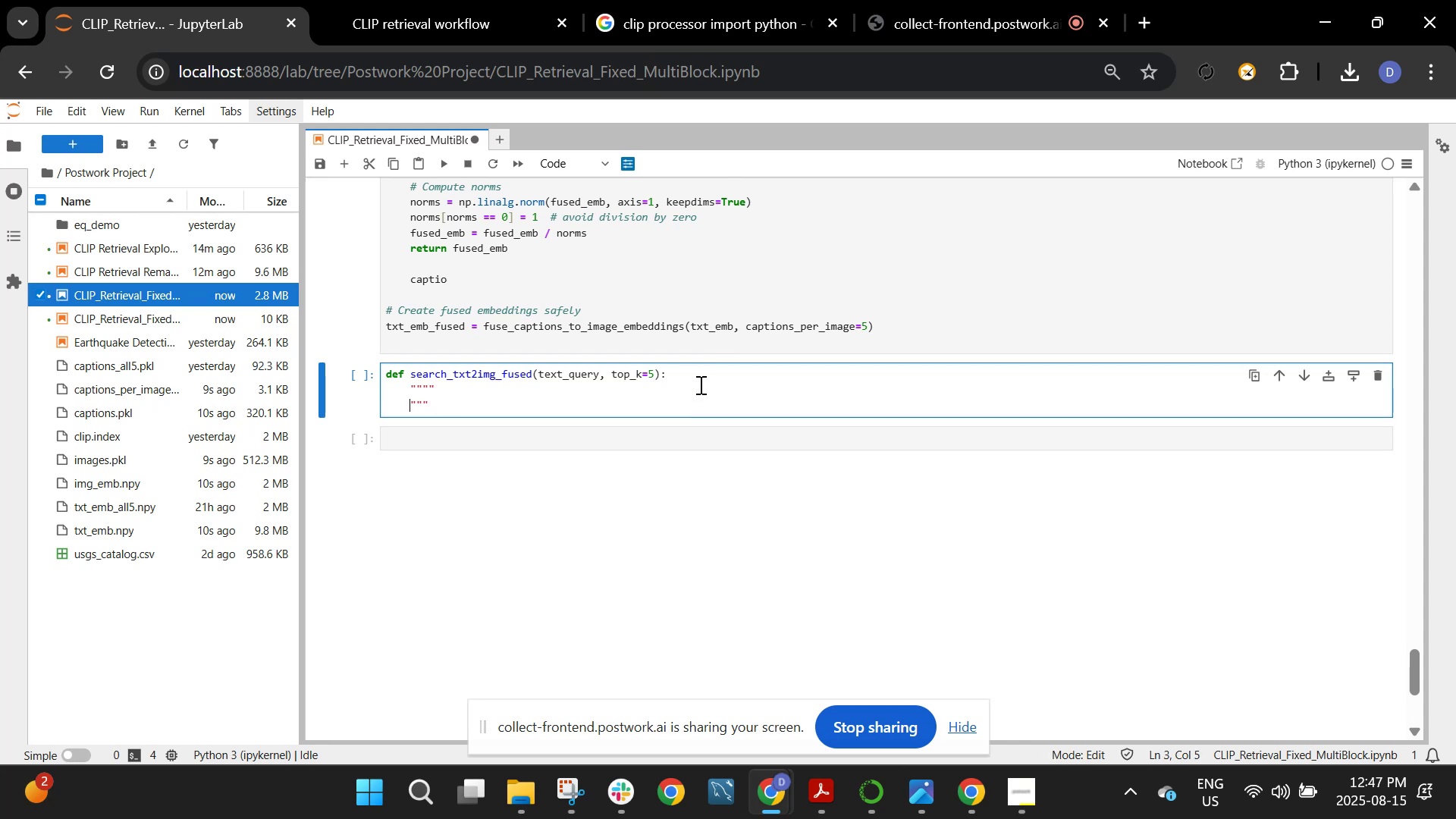 
key(Enter)
 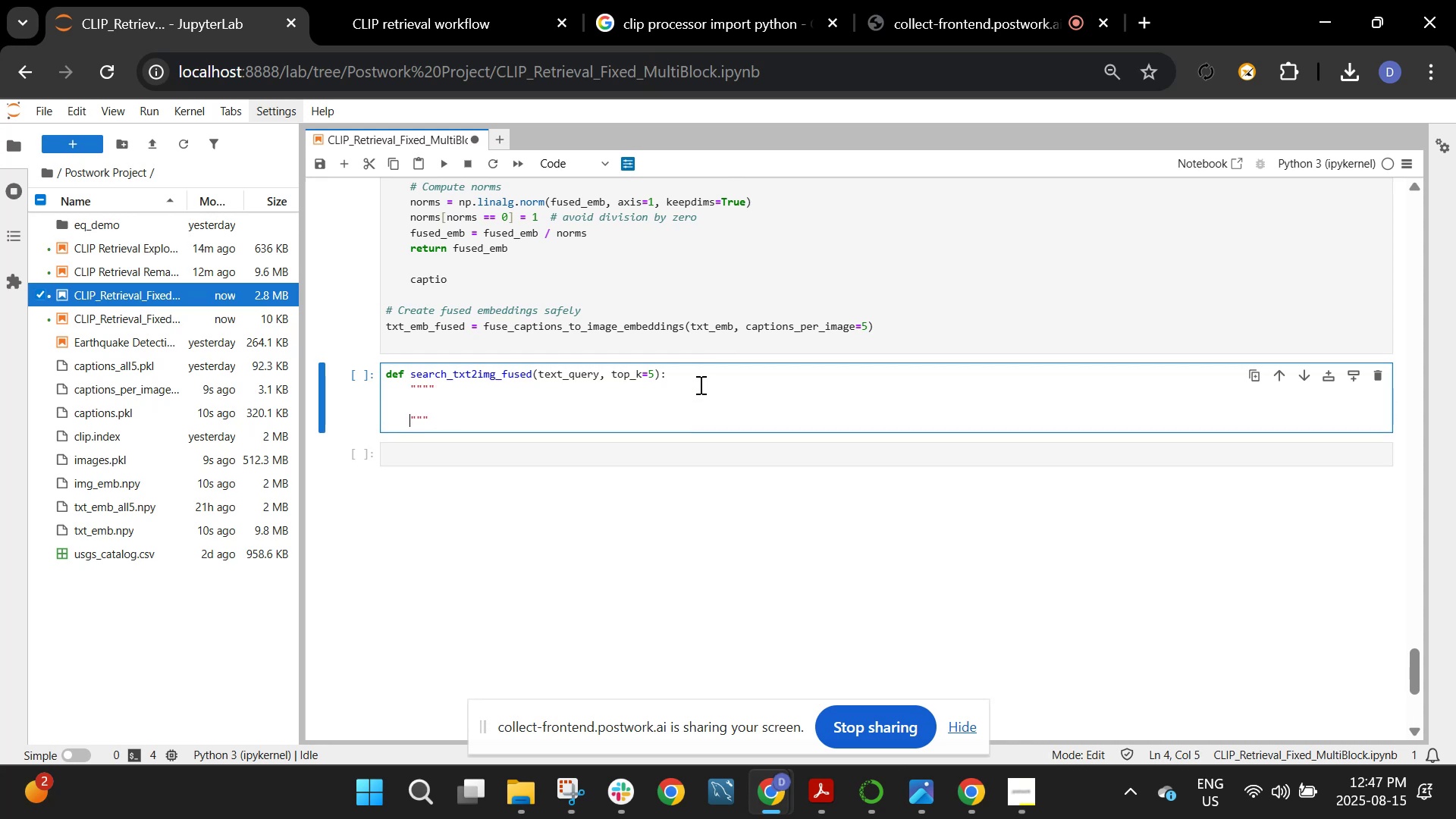 
key(ArrowUp)
 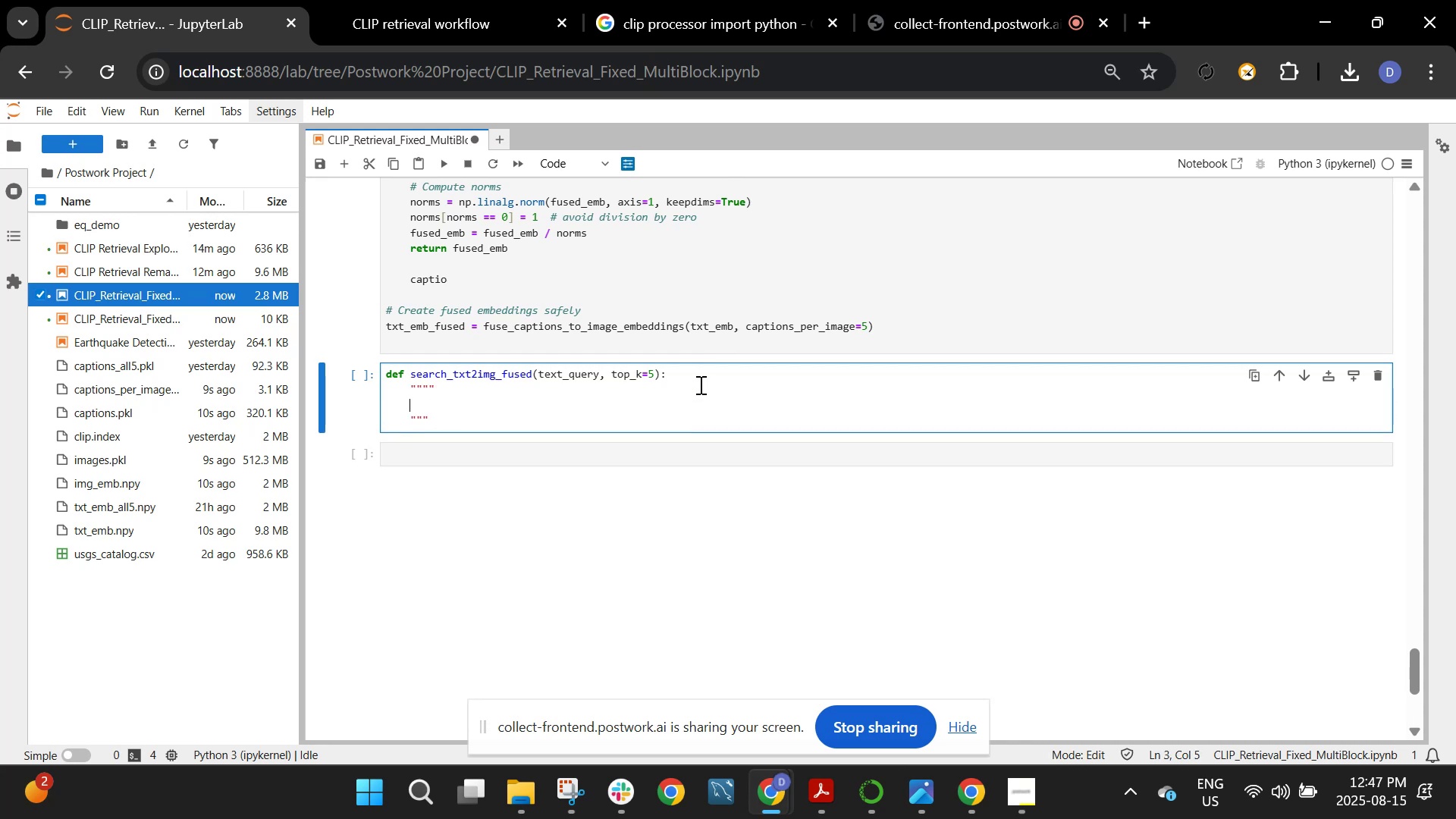 
type(Test-> )
key(Backspace)
type(Image Retrieval)
 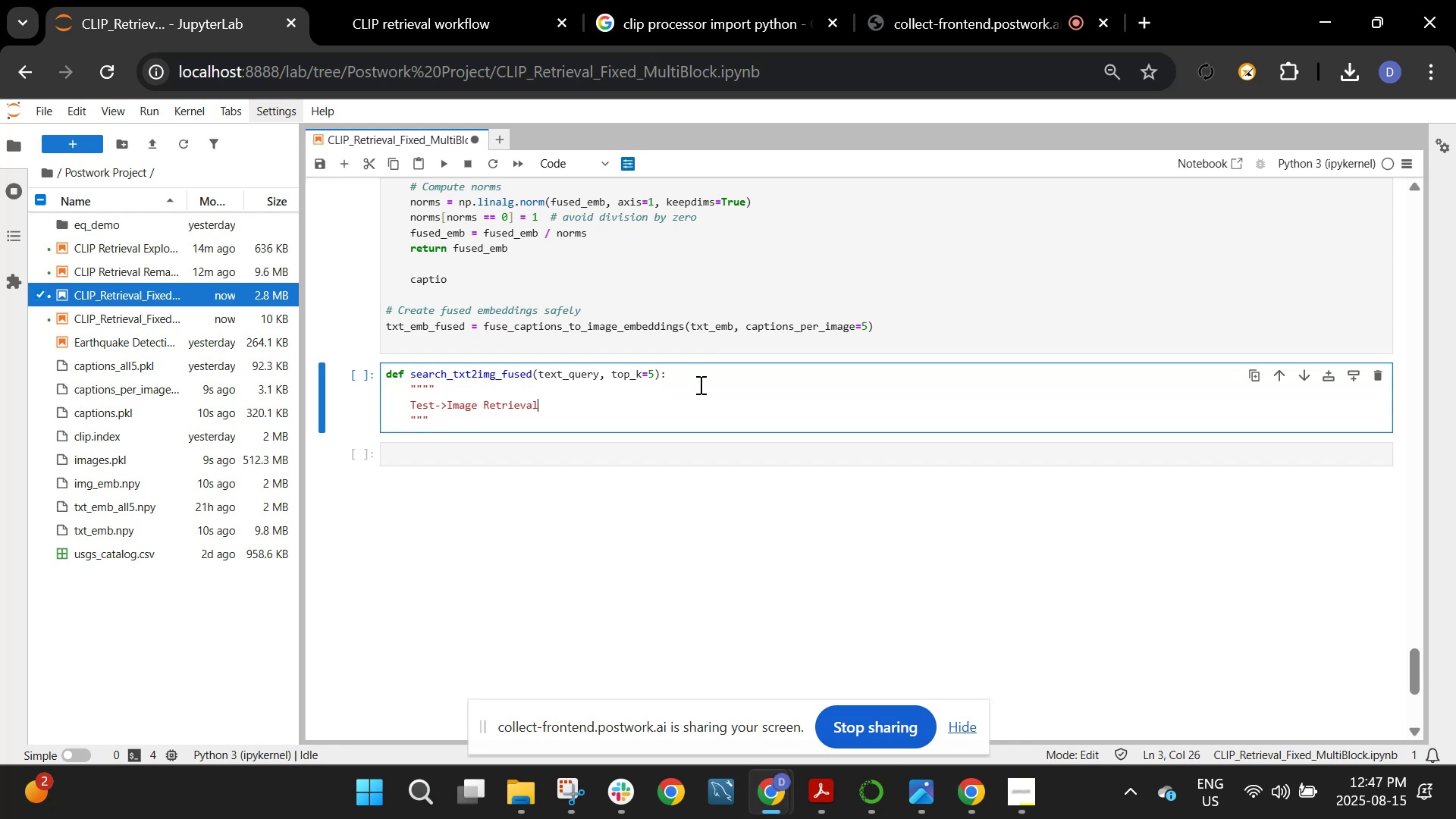 
key(ArrowDown)
 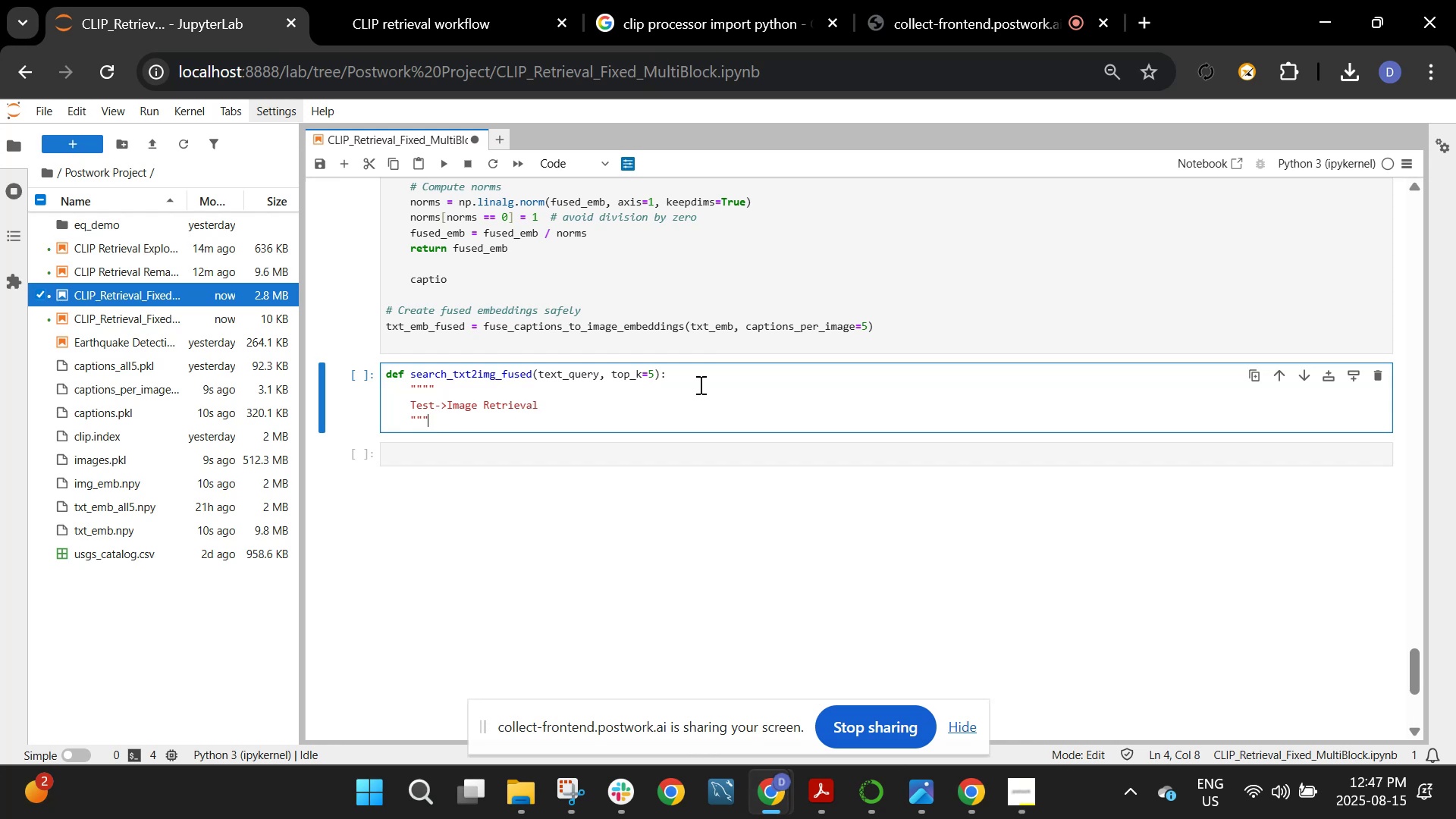 
key(ArrowDown)
 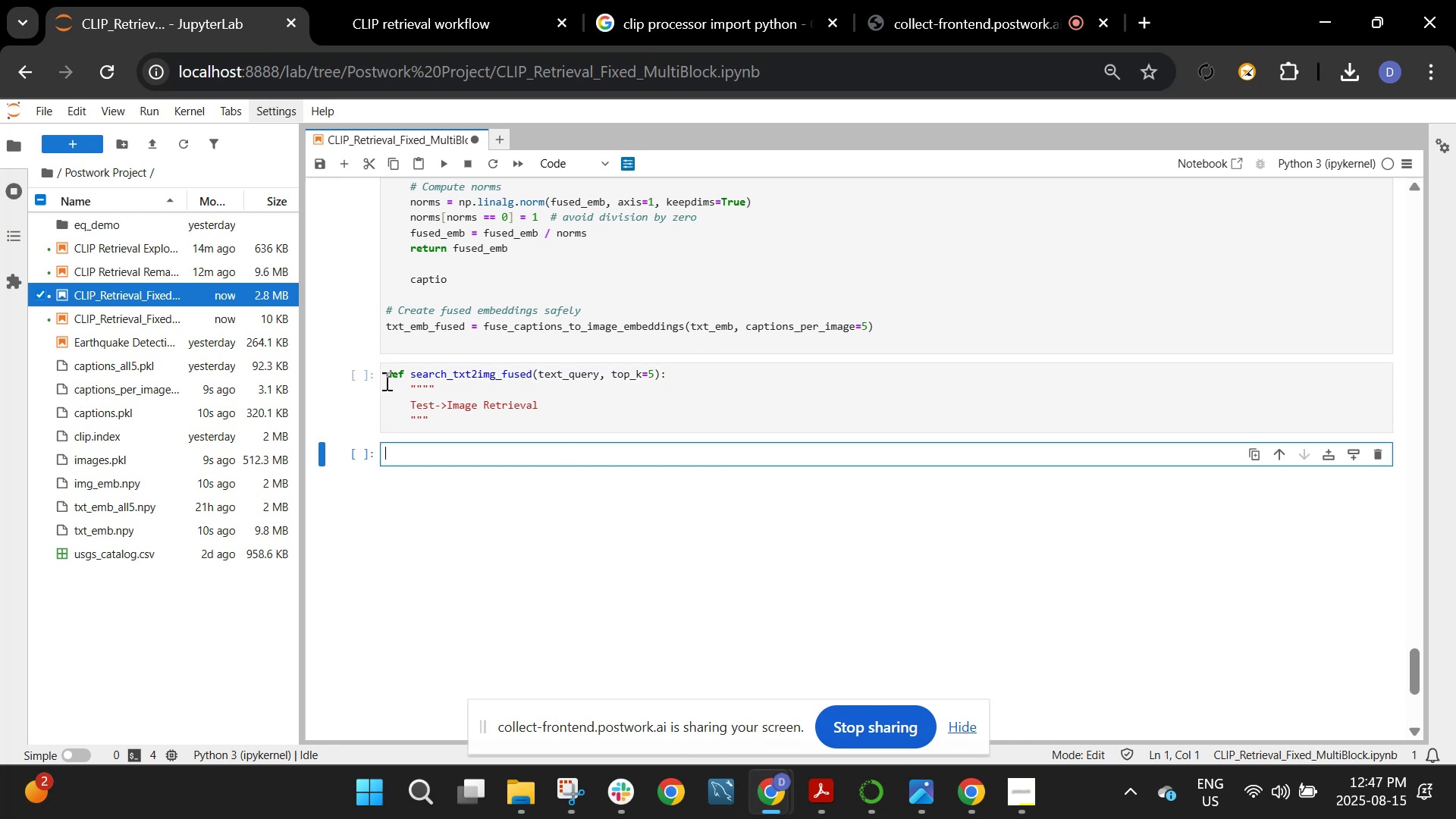 
left_click([530, 418])
 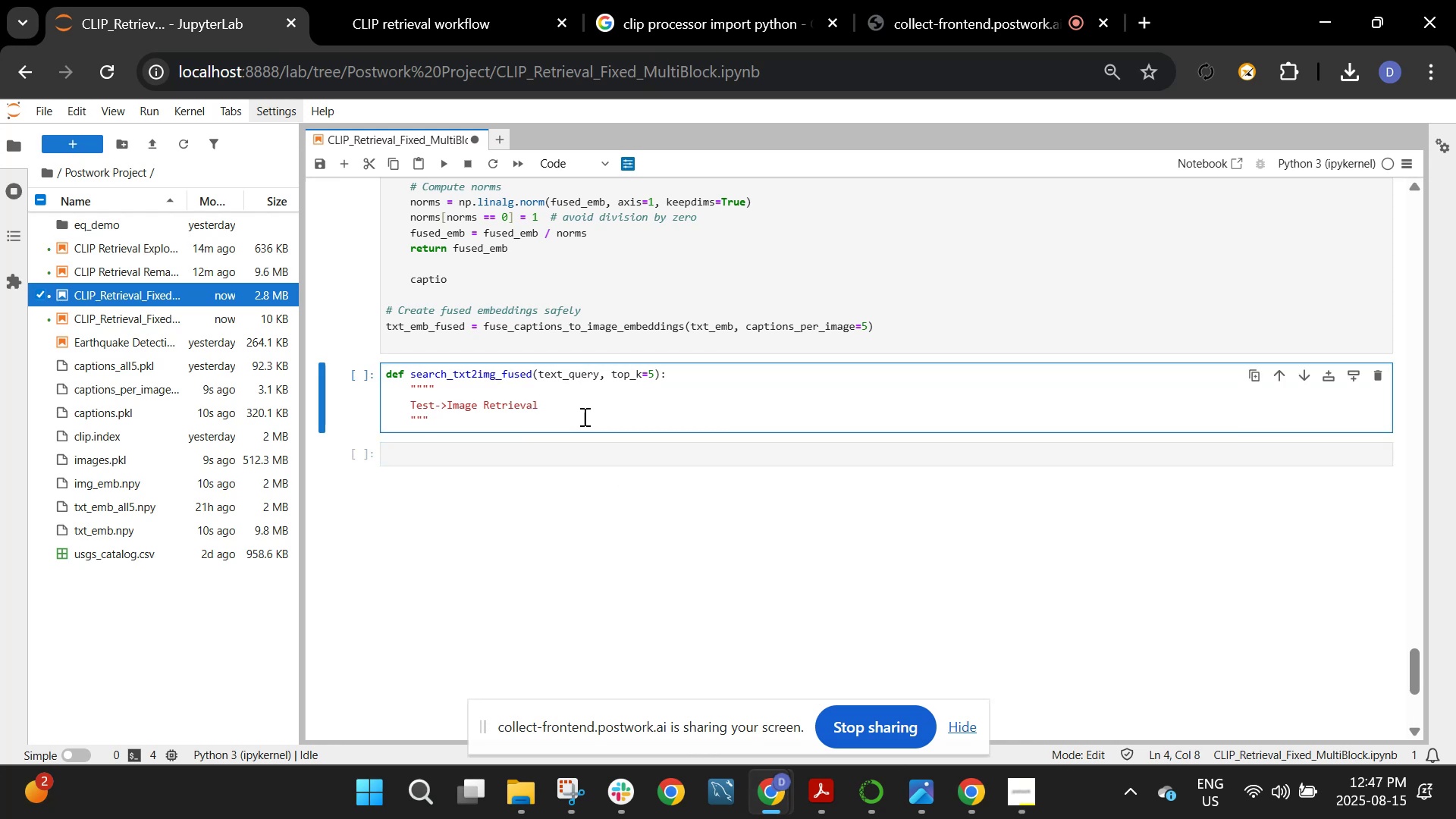 
key(Shift+Enter)
 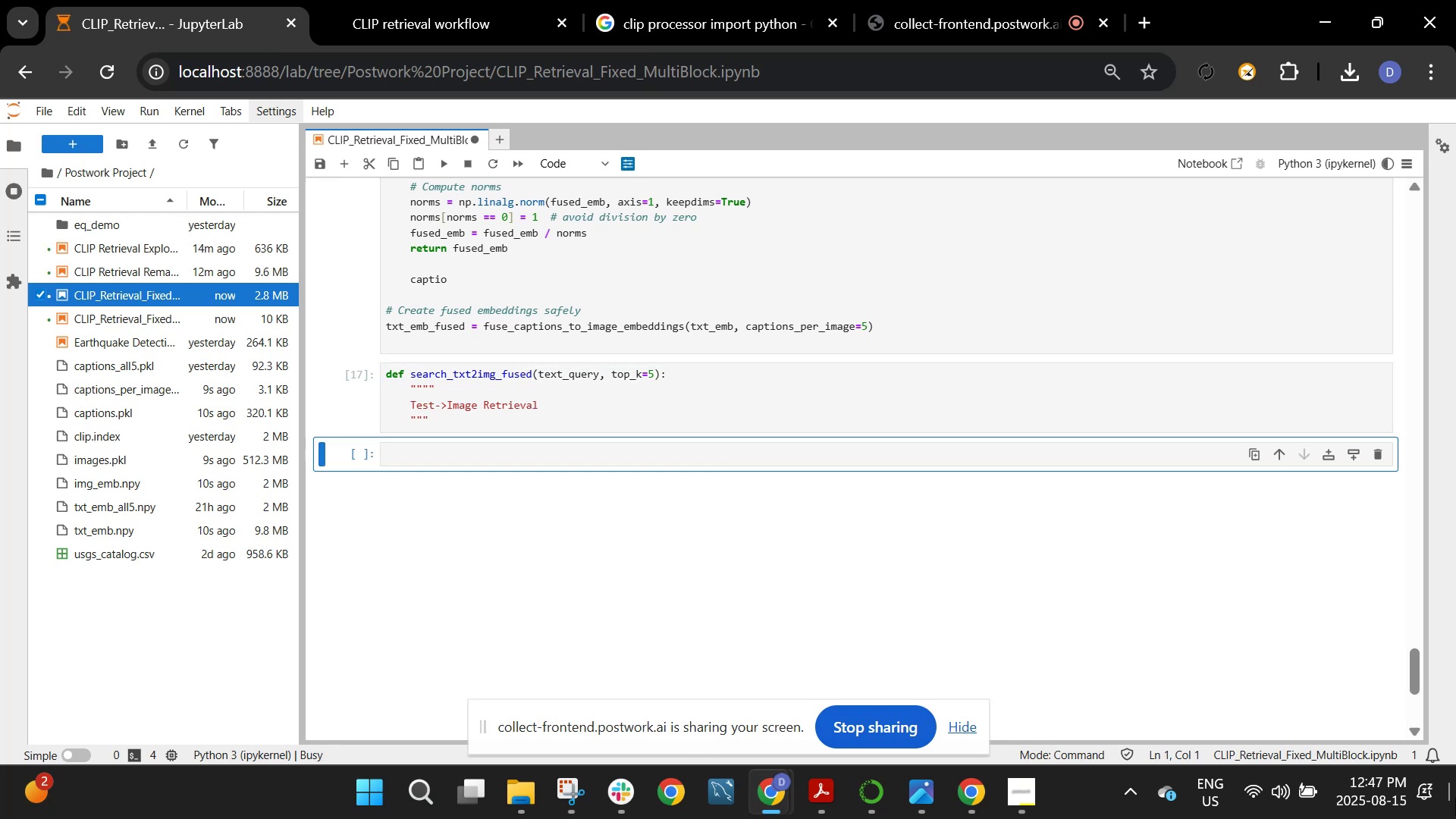 
key(Shift+ShiftRight)
 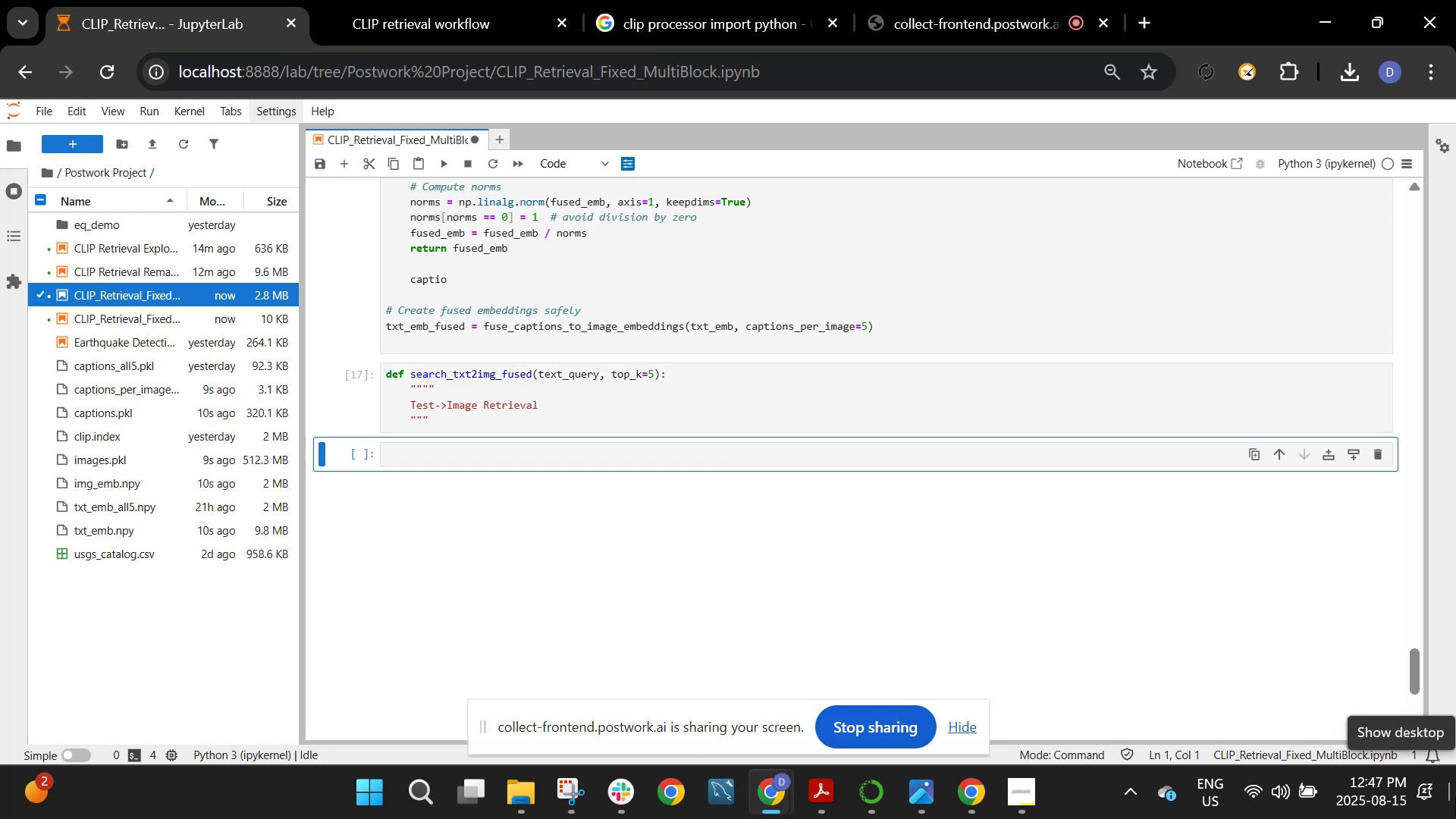 
key(Shift+Enter)
 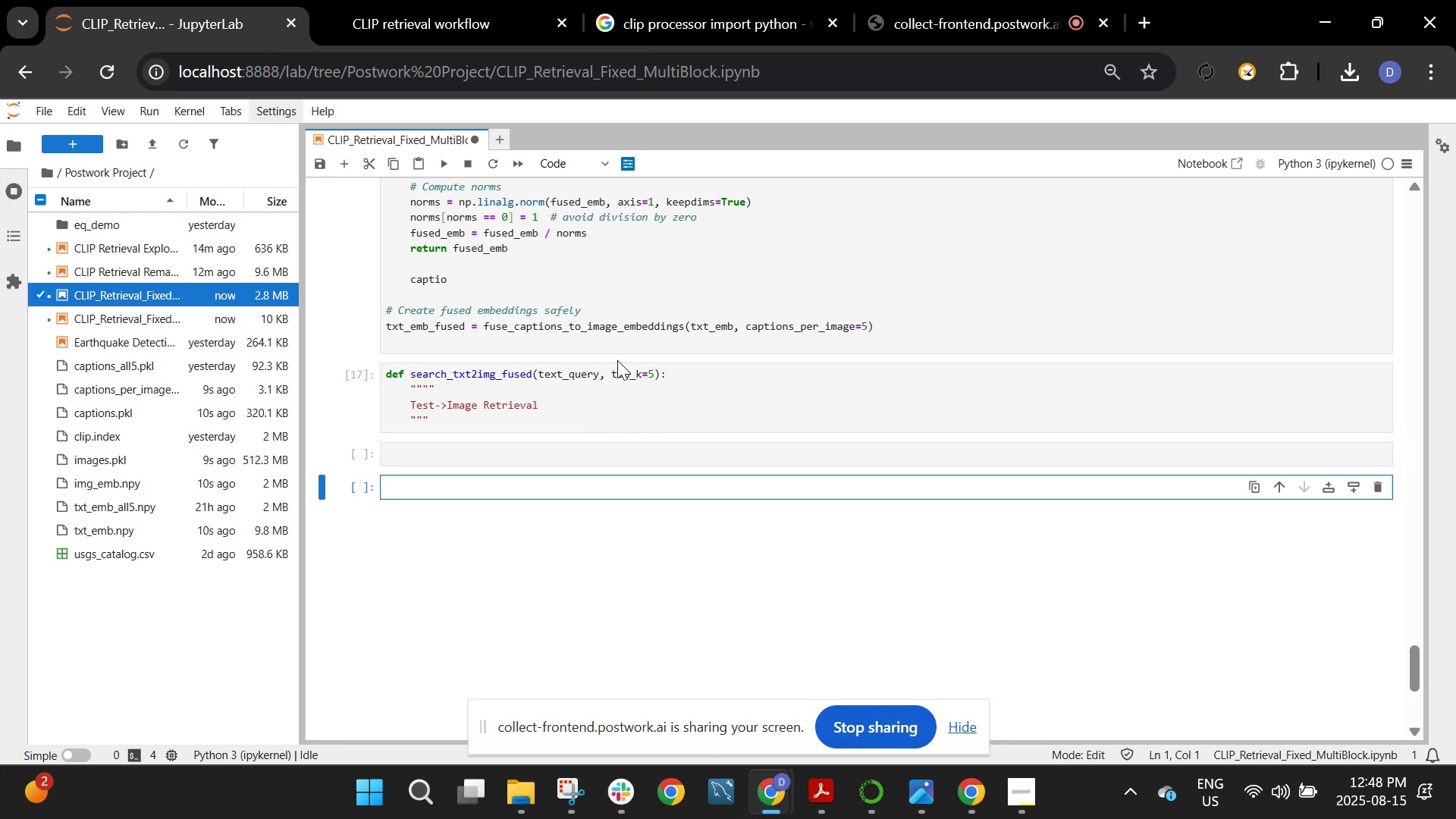 
left_click([481, 418])
 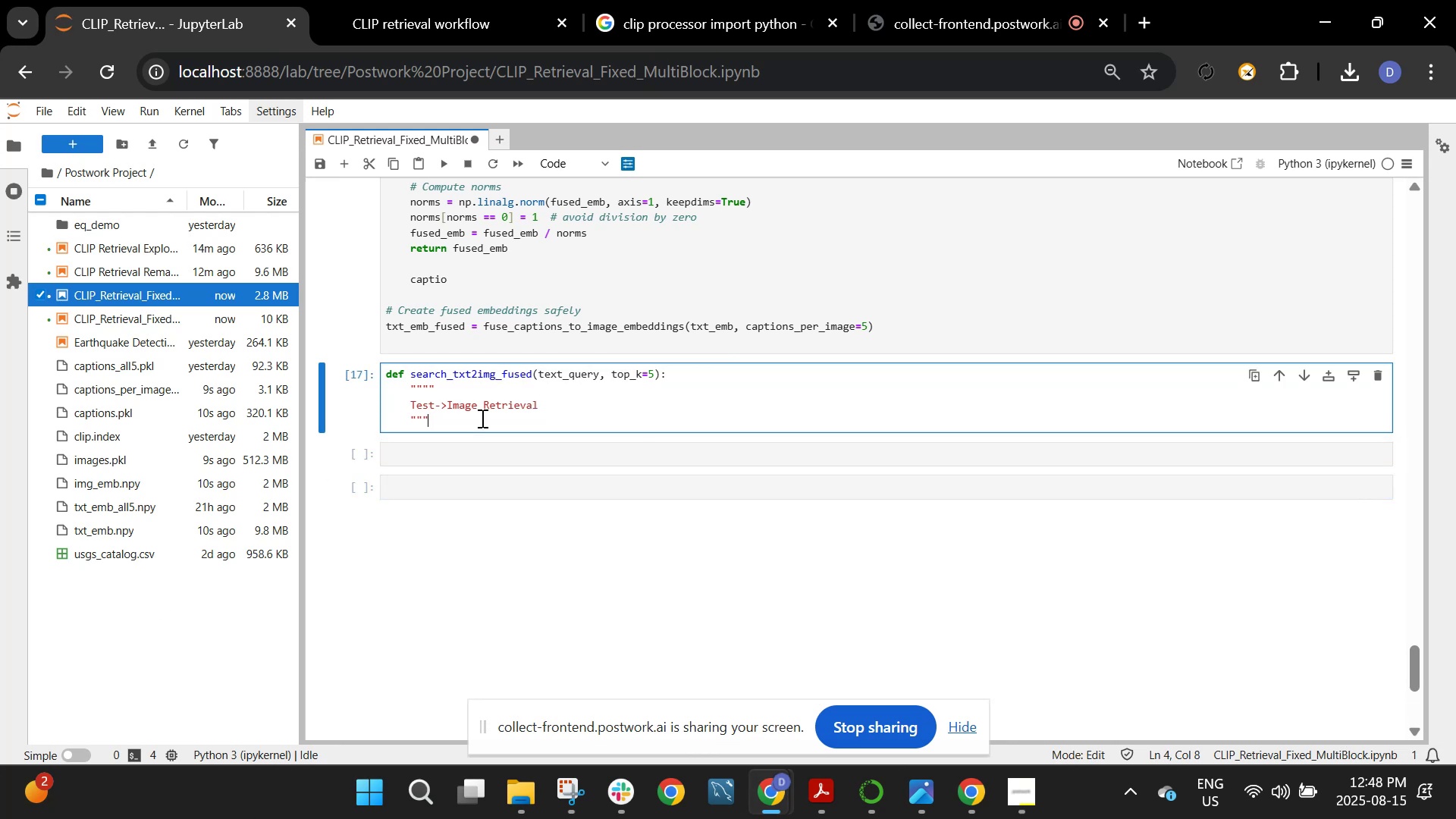 
key(Enter)
 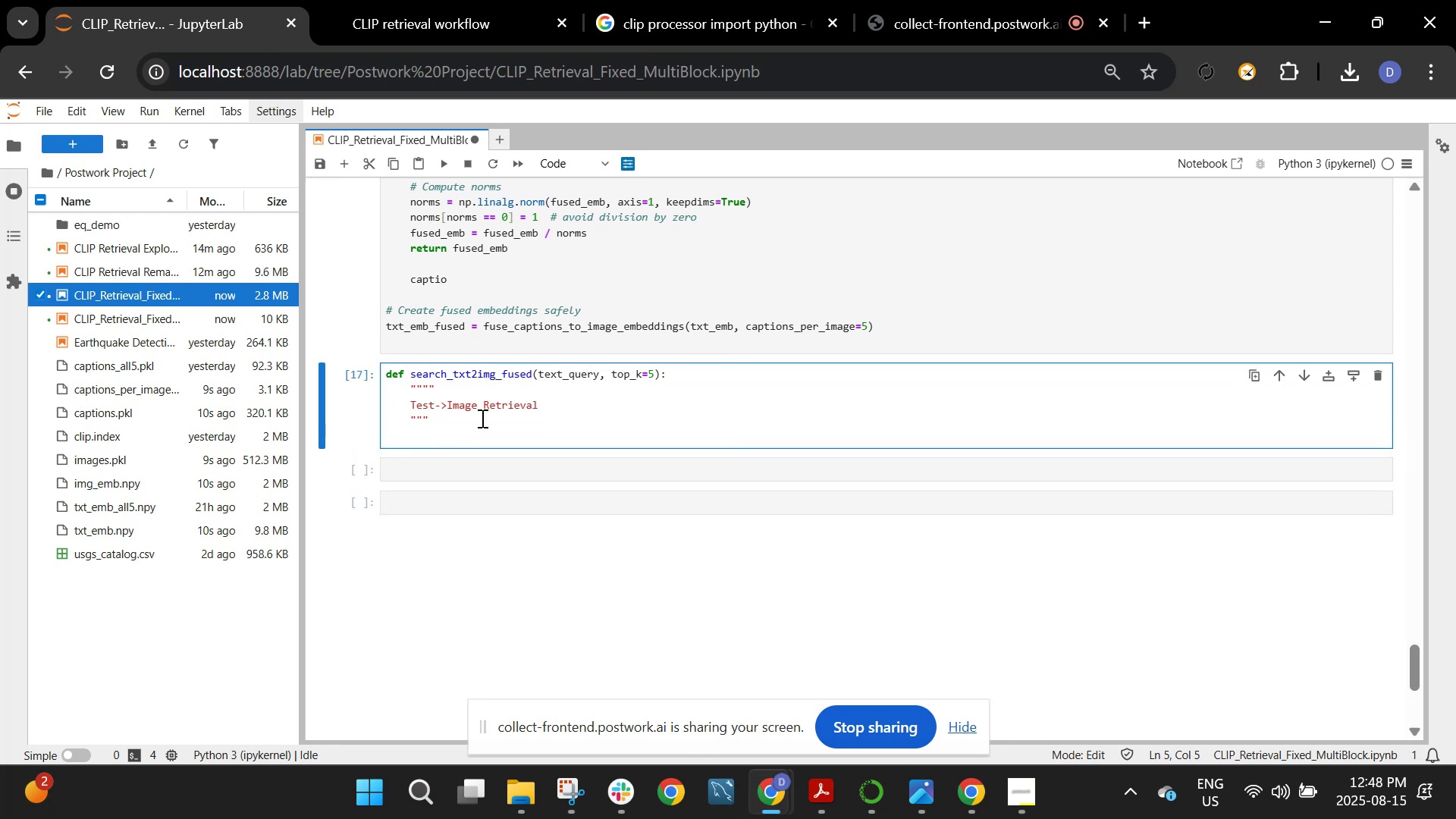 
key(Enter)
 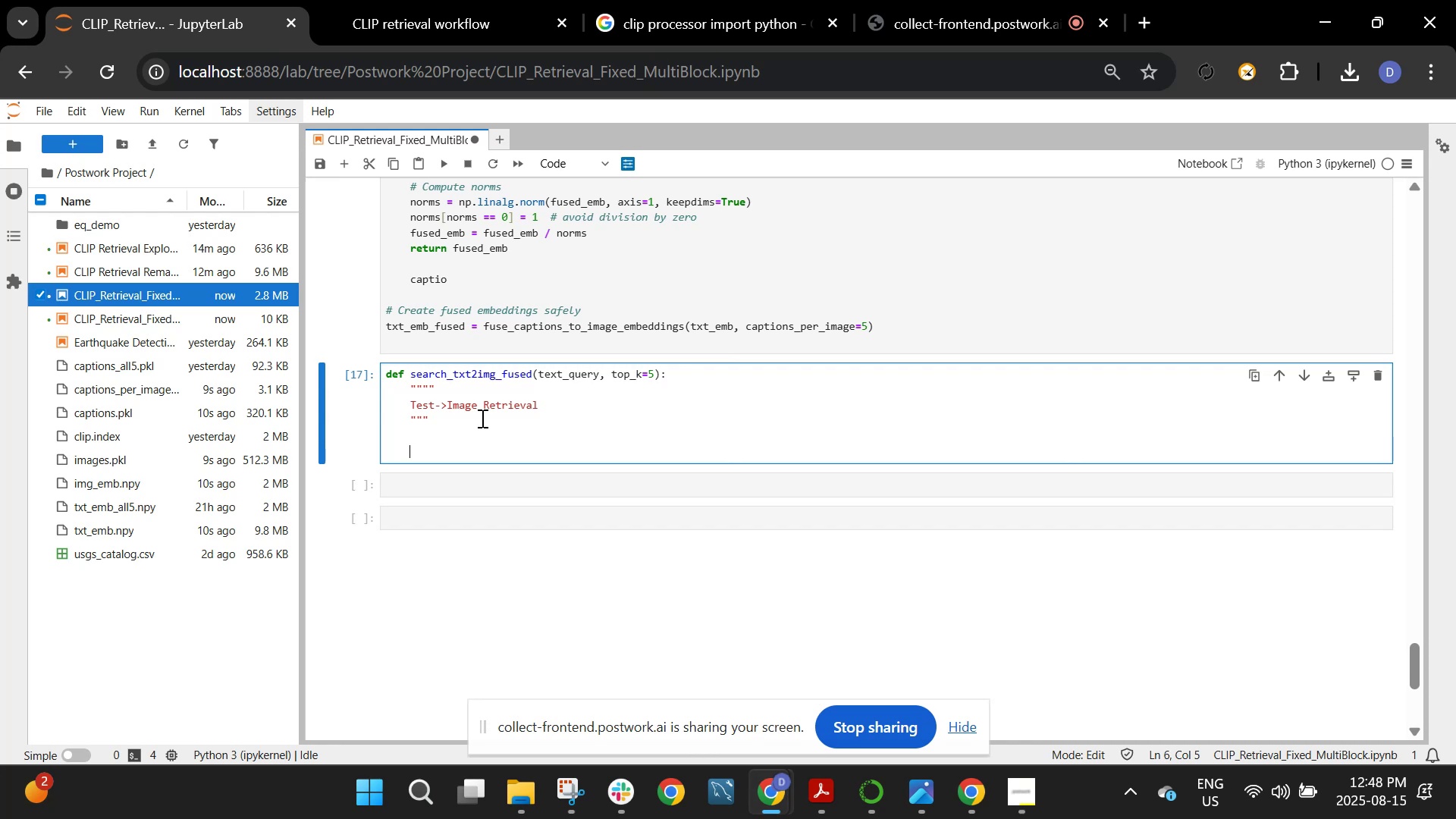 
type(txt))
key(Backspace)
type(_vector - )
key(Backspace)
key(Backspace)
type(= embed_))
key(Backspace)
type(texts([text_query]))
 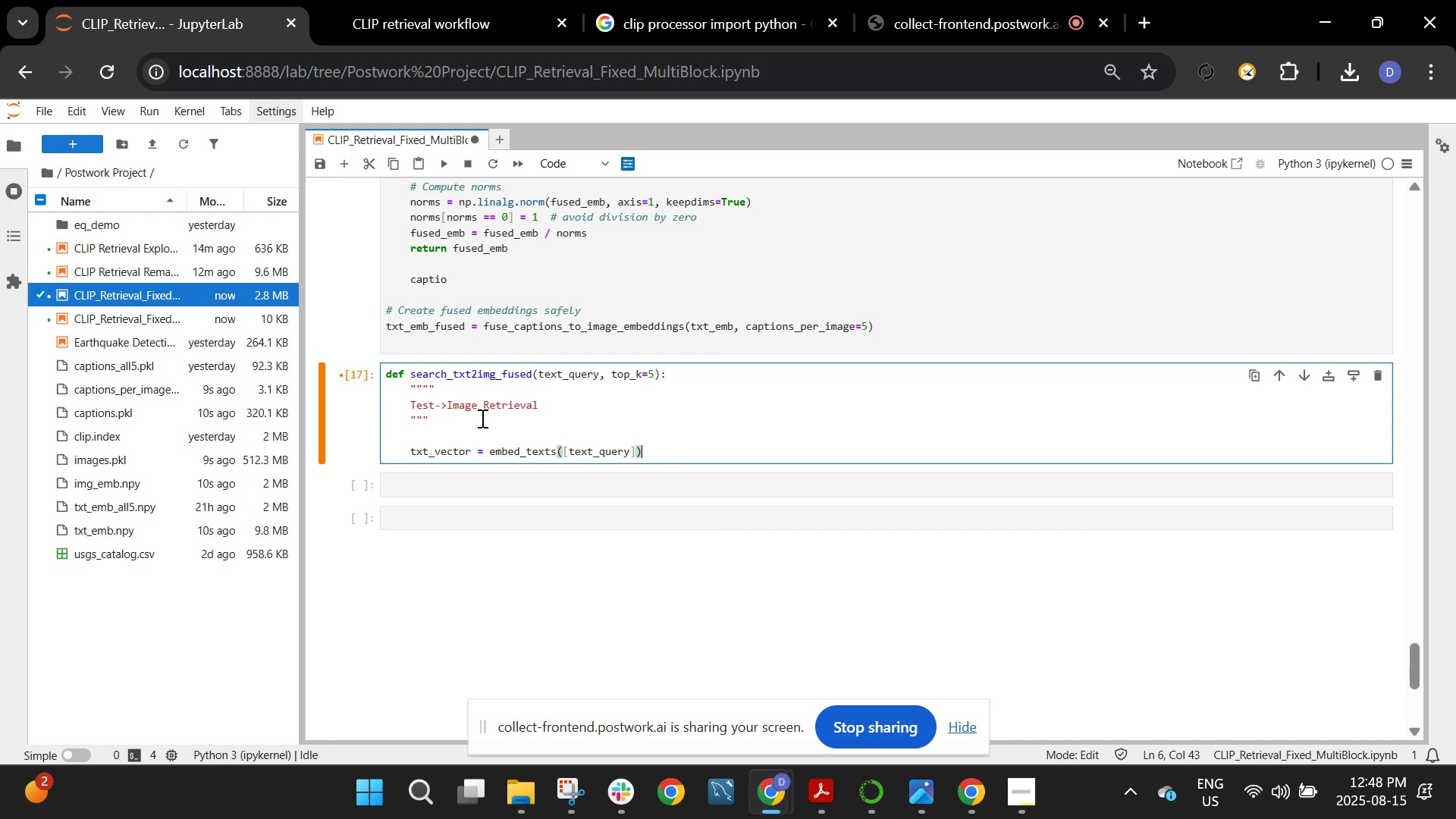 
key(Shift+Enter)
 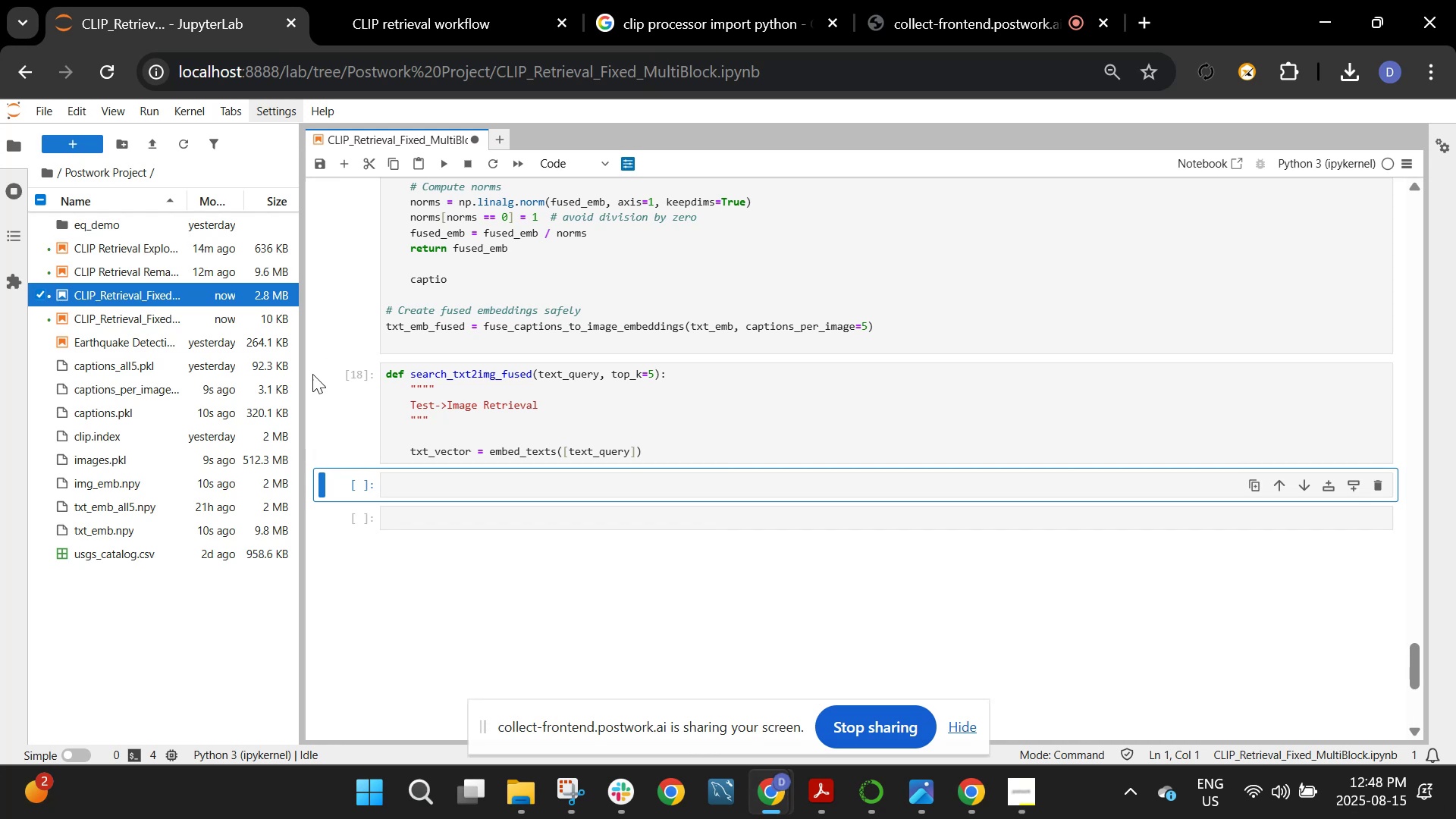 
left_click([733, 446])
 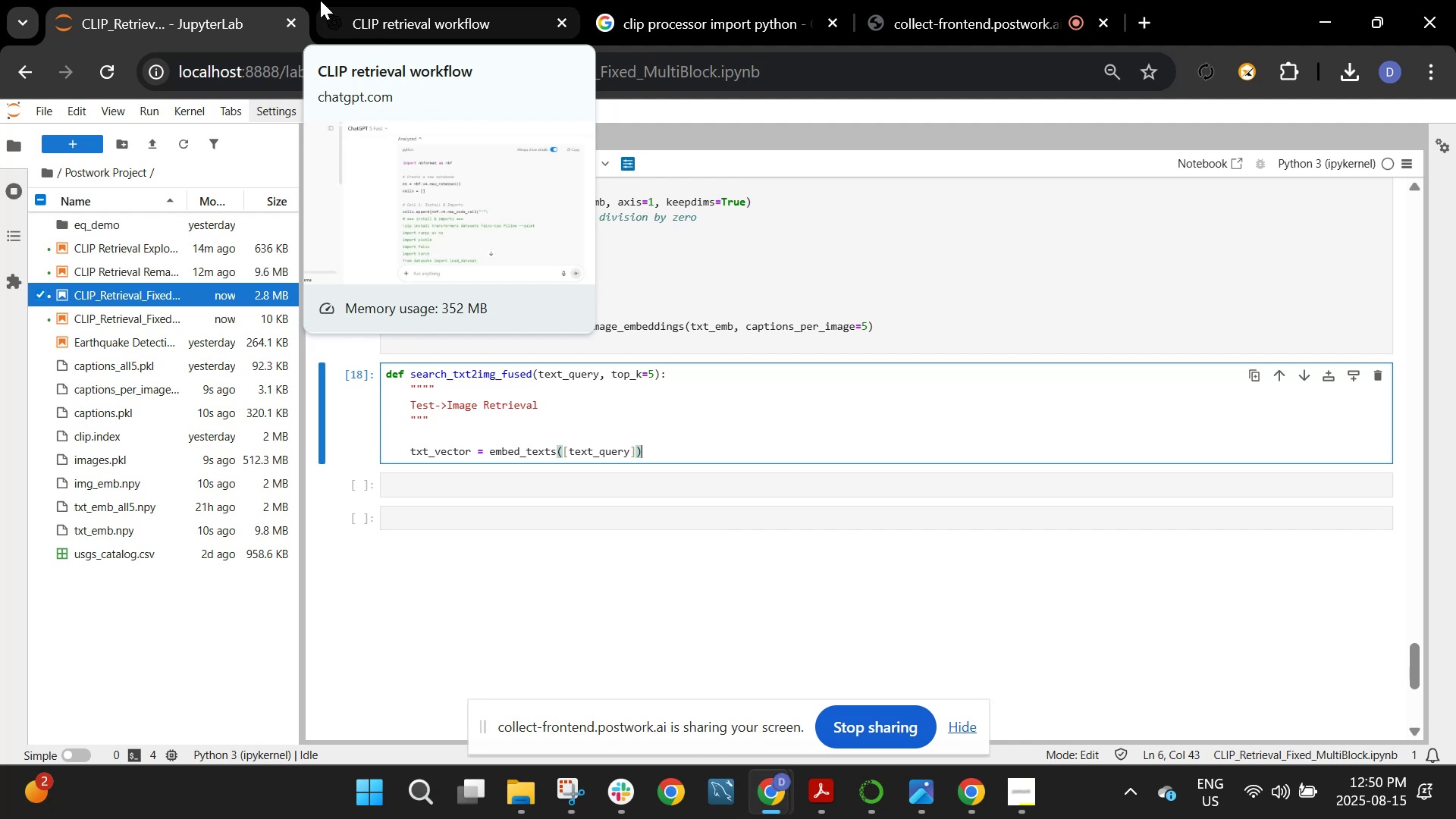 
wait(147.95)
 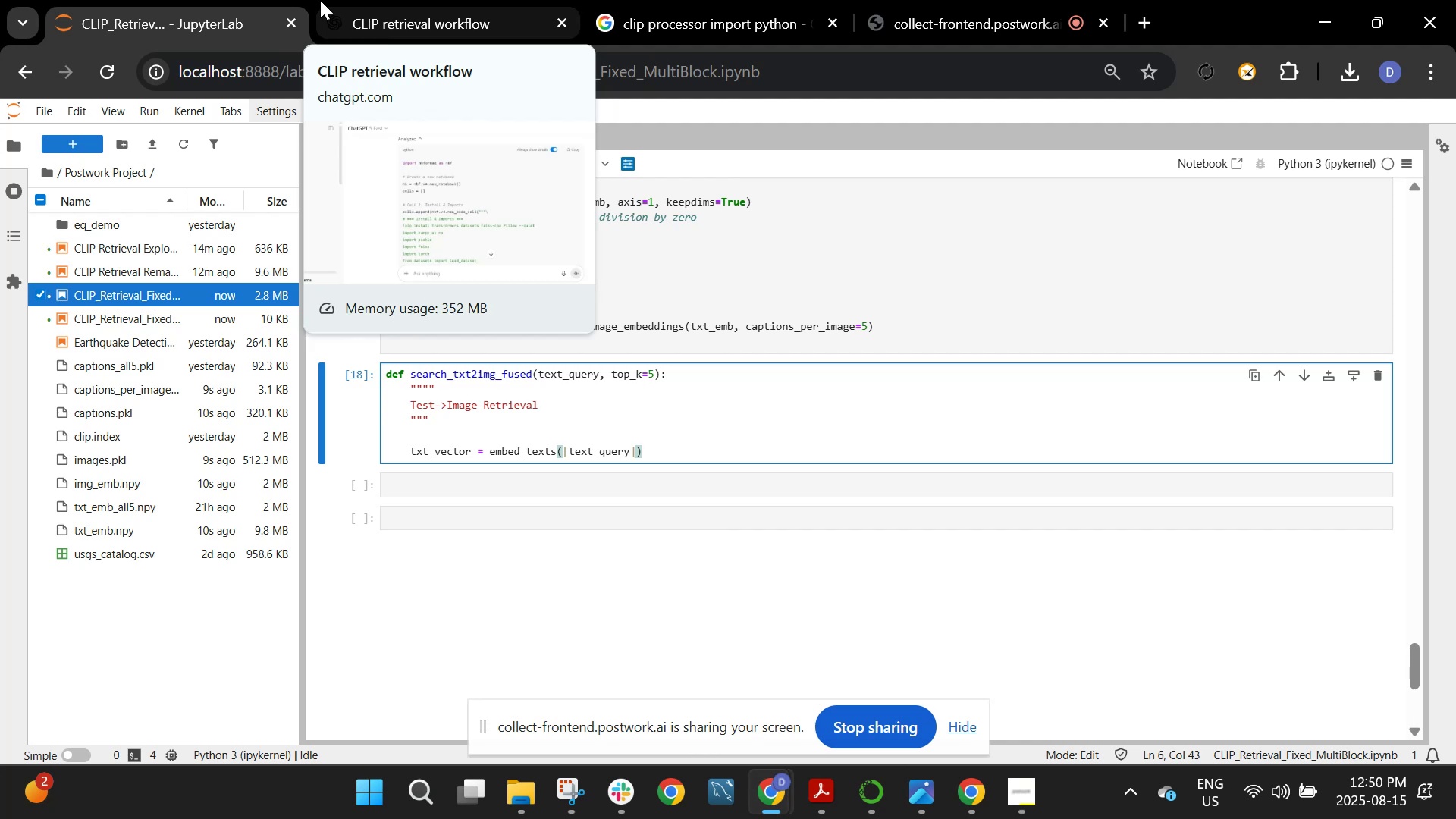 
left_click([819, 451])
 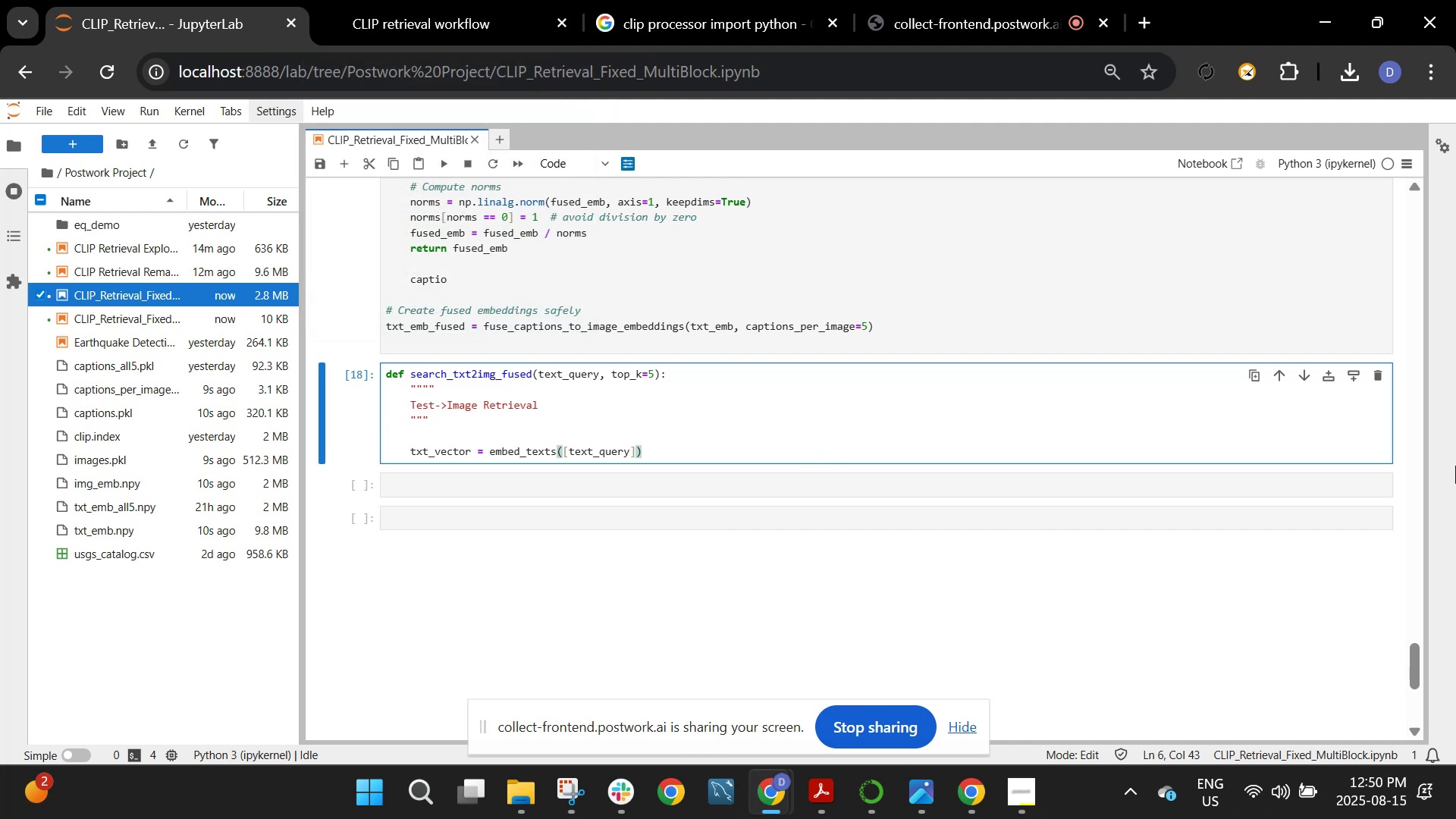 
key(Enter)
 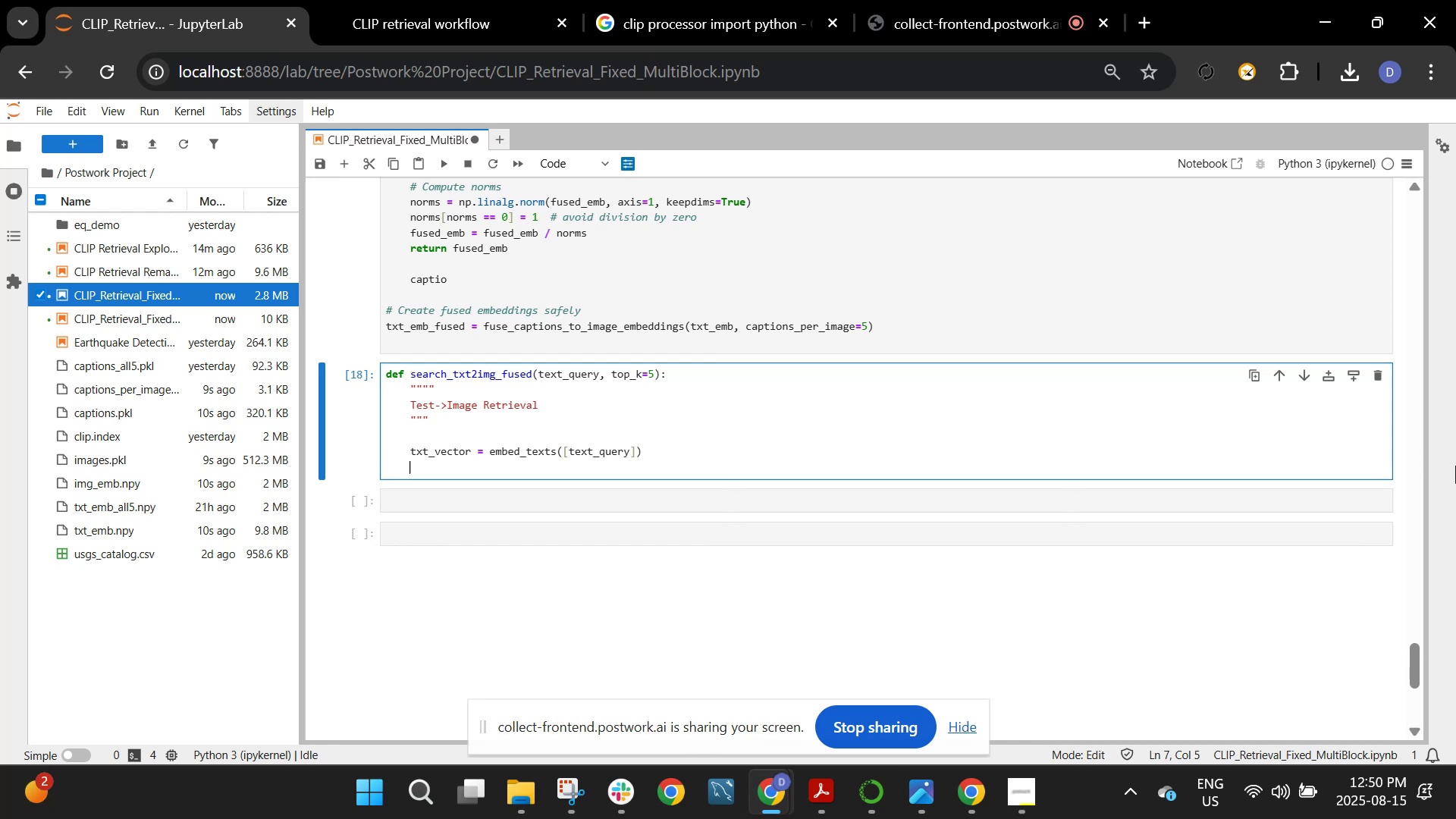 
type(tex)
key(Backspace)
key(Backspace)
type(xt_vector = text)
key(Backspace)
key(Backspace)
key(Backspace)
type(xt_)
key(Backspace)
 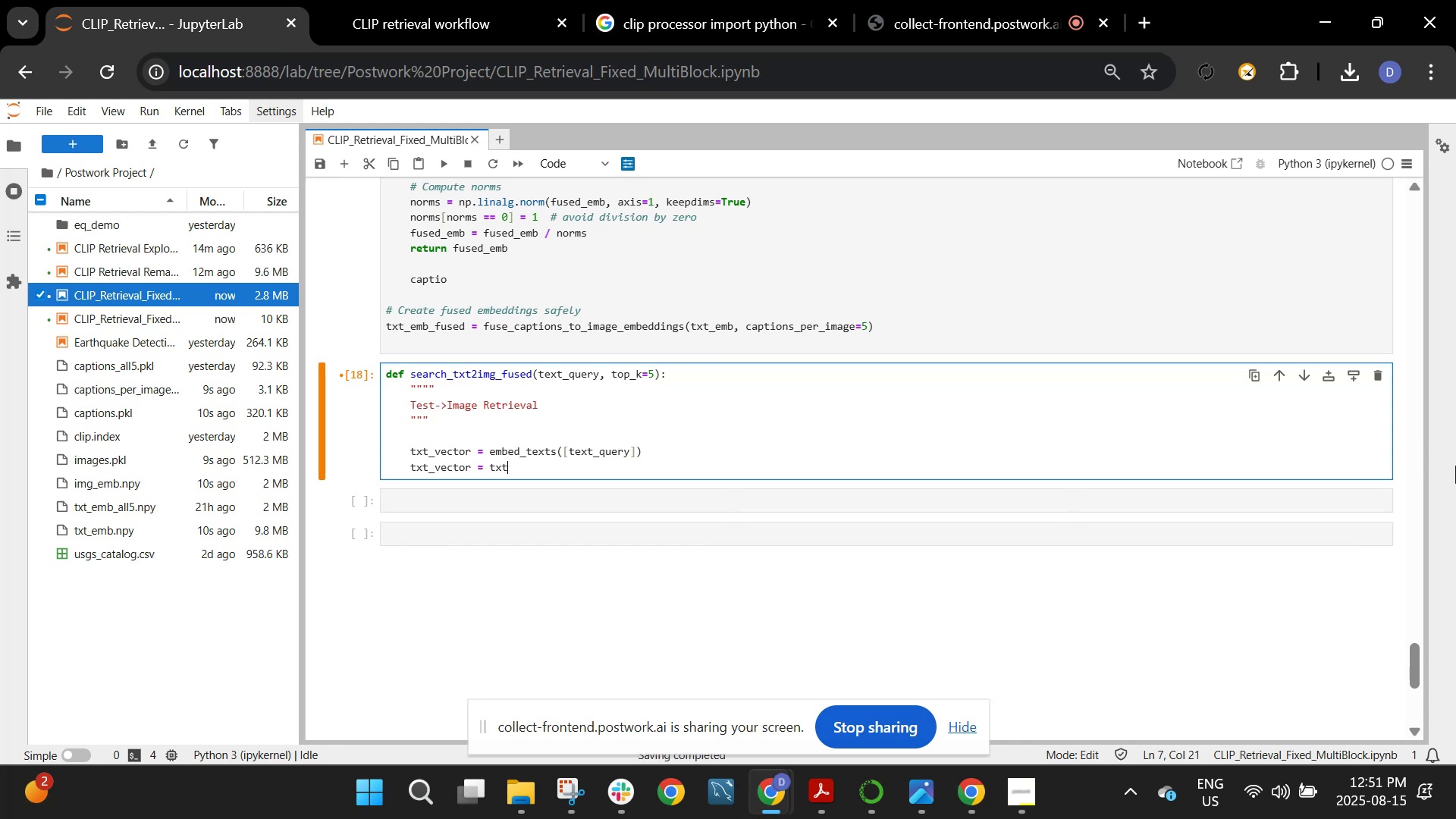 
type(_vector / np.linl)
key(Backspace)
type(alg.norm(txt_vector, axis=1, keepdims=True))
 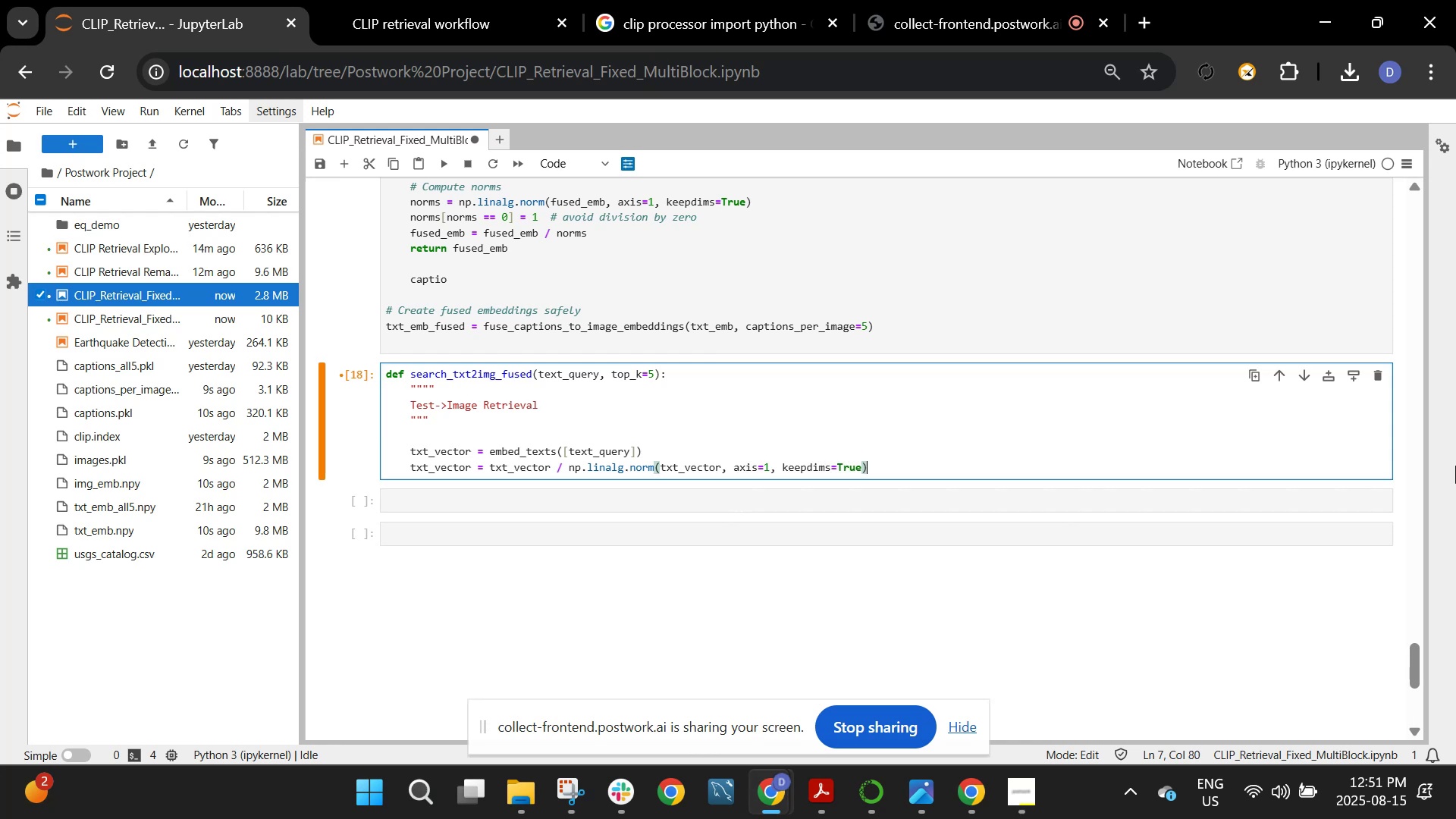 
key(Enter)
 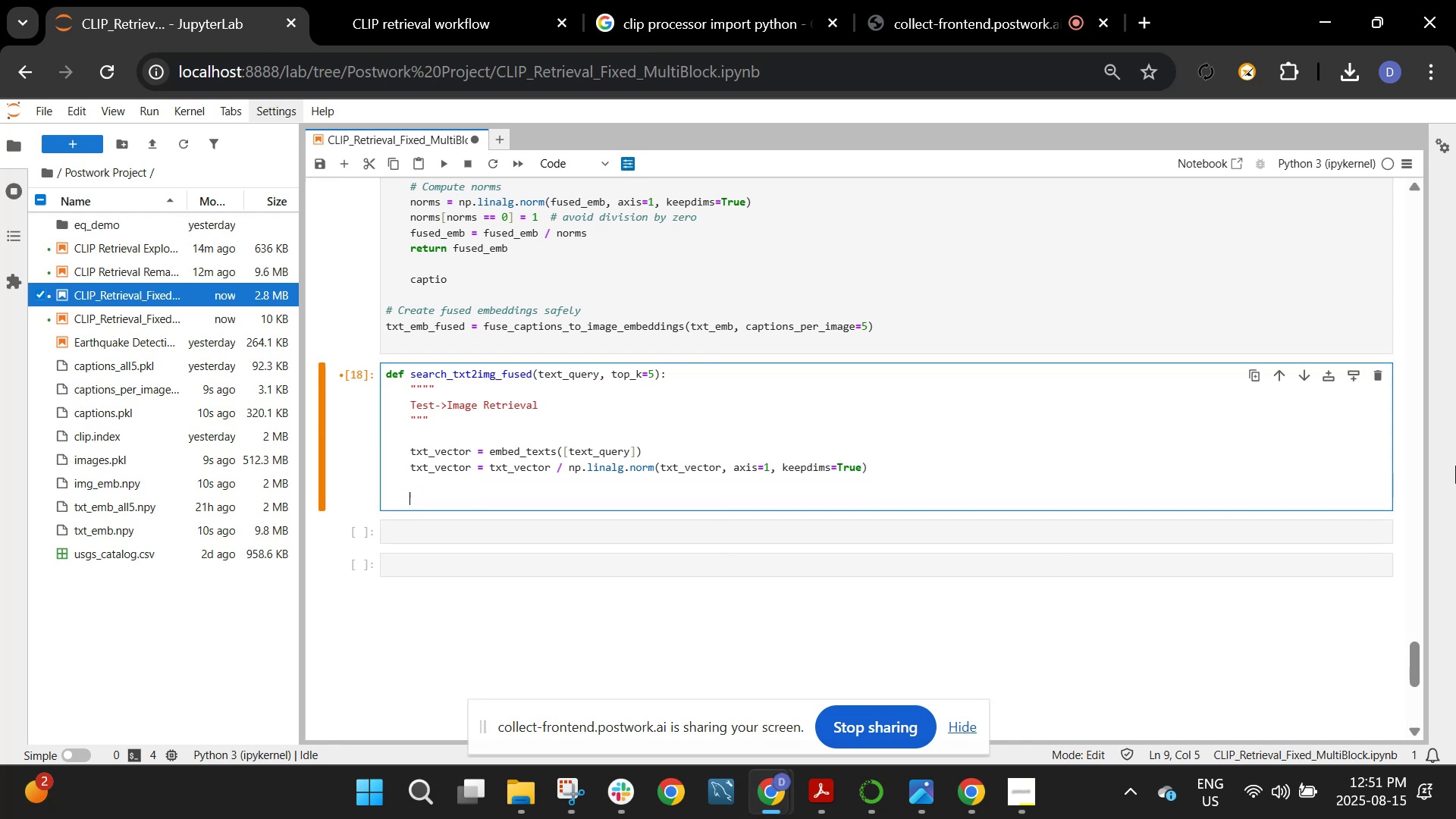 
key(Enter)
 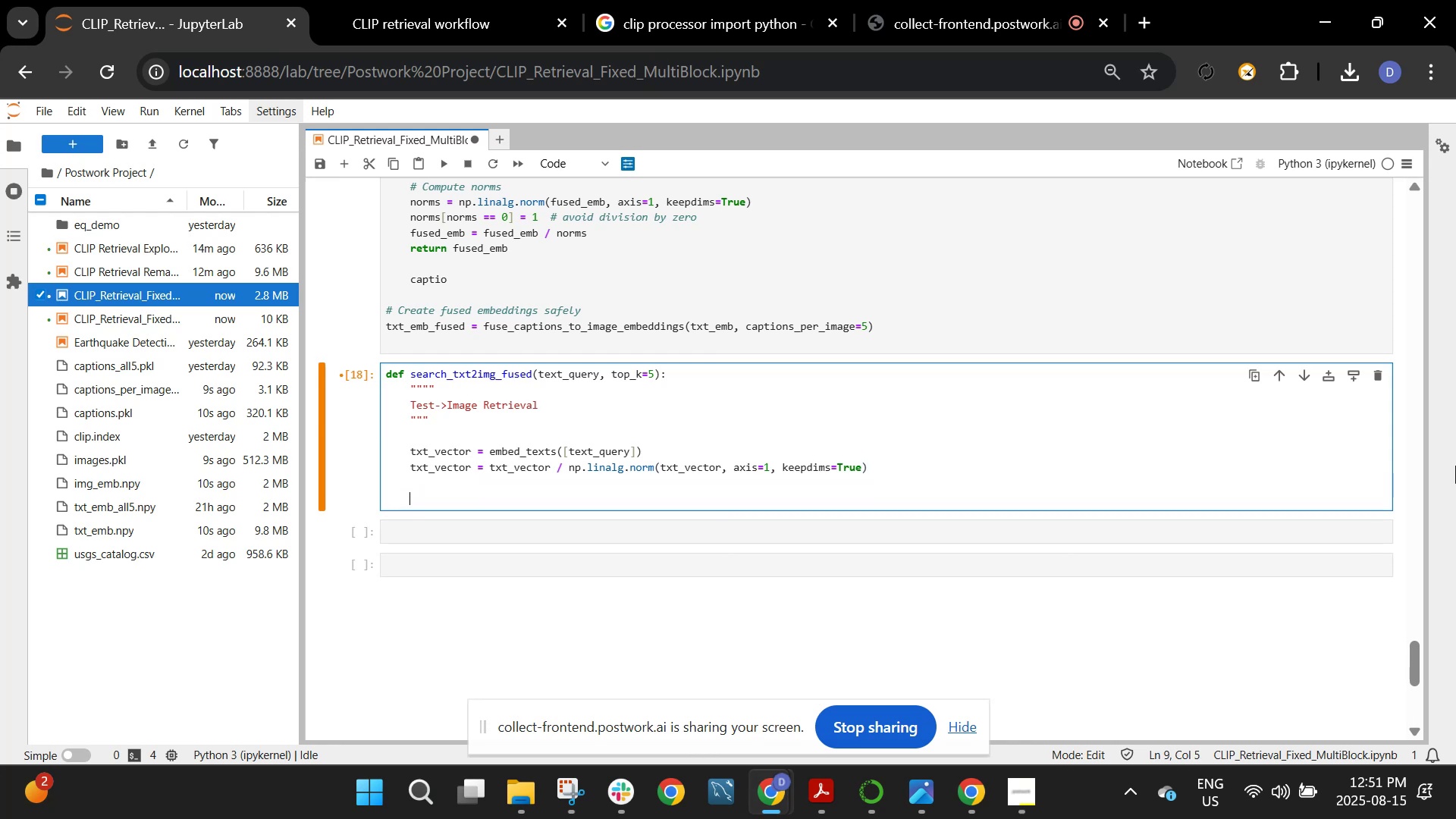 
type(if use_fusion:)
 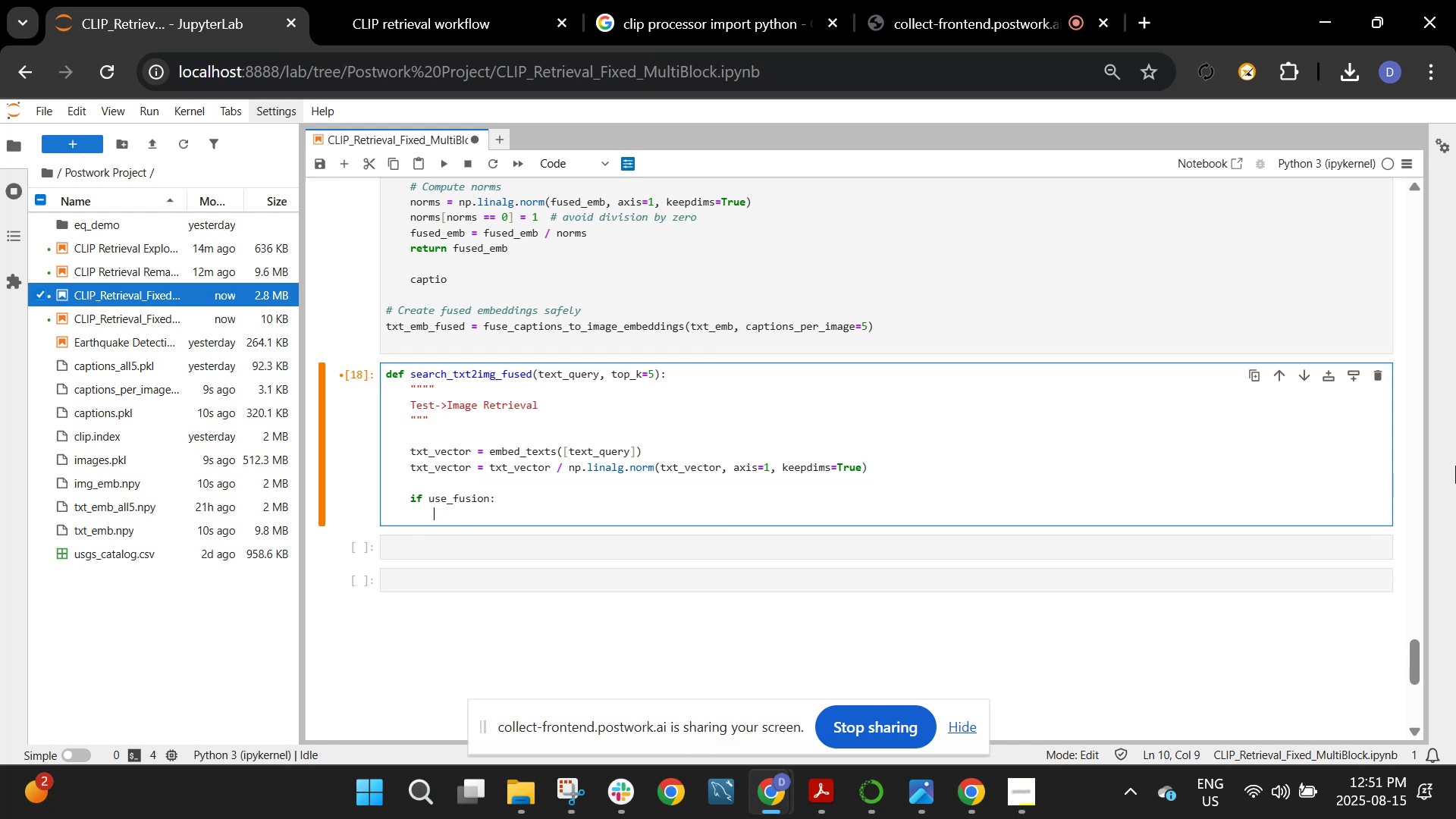 
 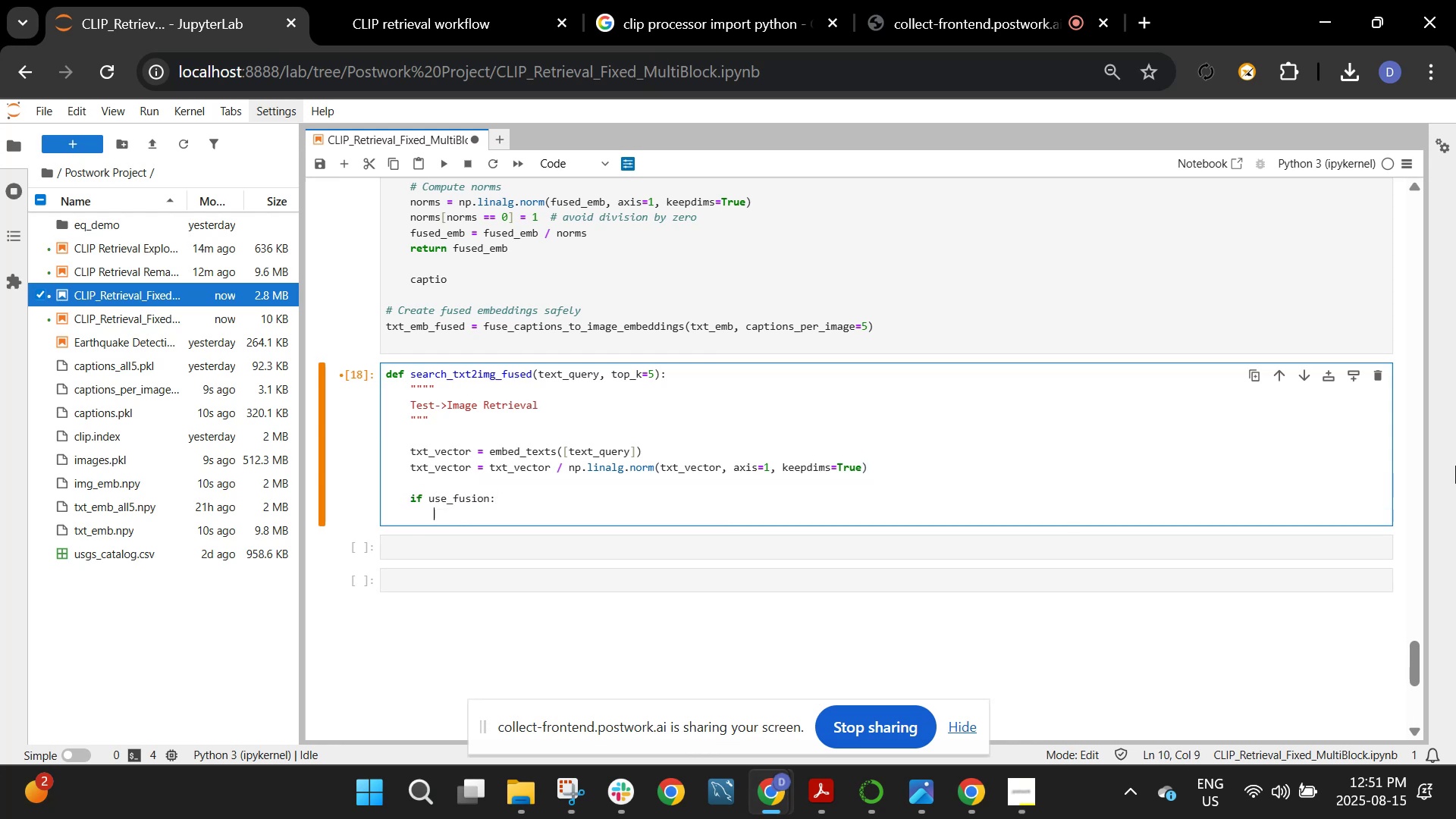 
key(Enter)
 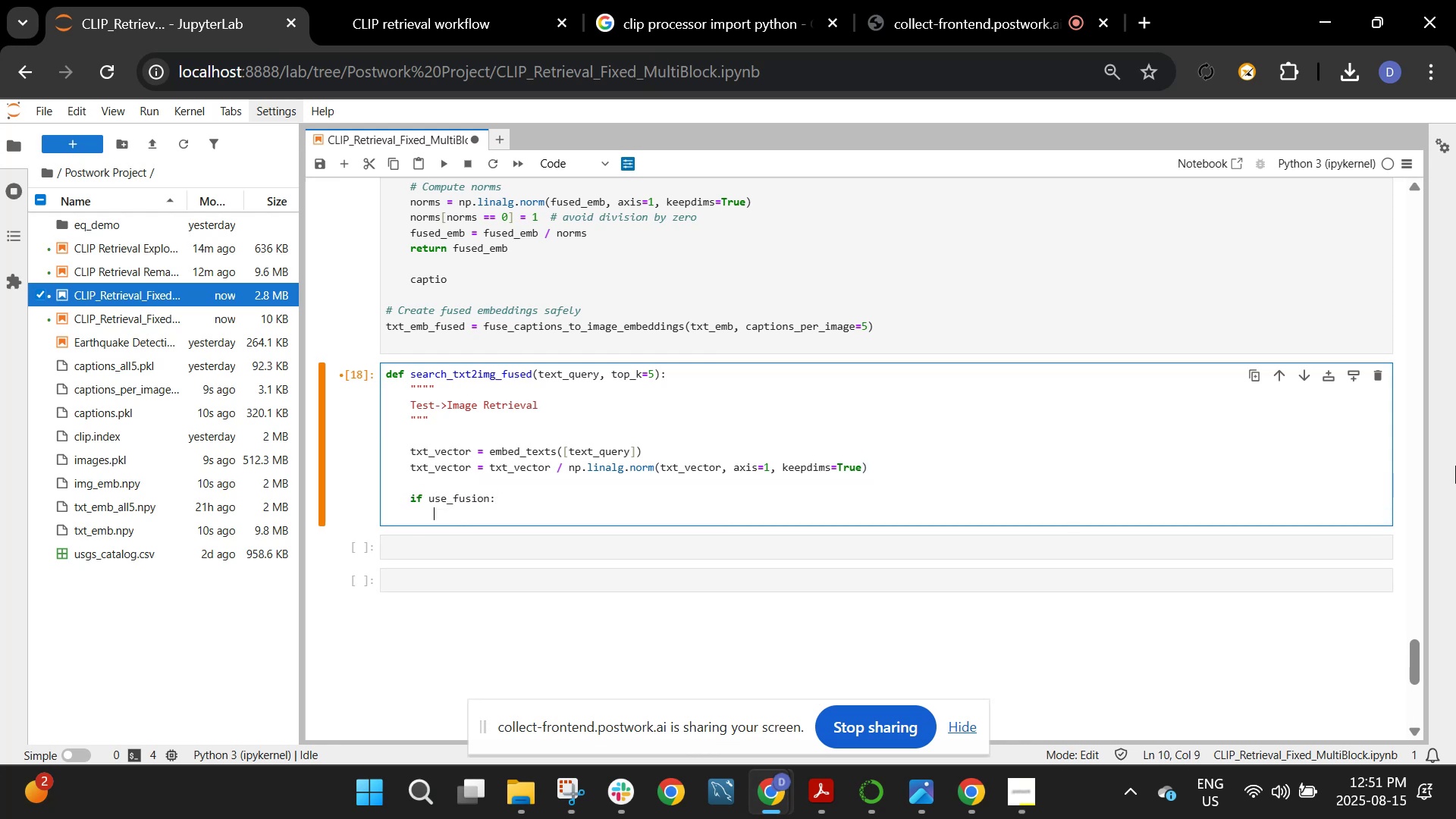 
type(d)
key(Backspace)
type(D, I = index_img)
 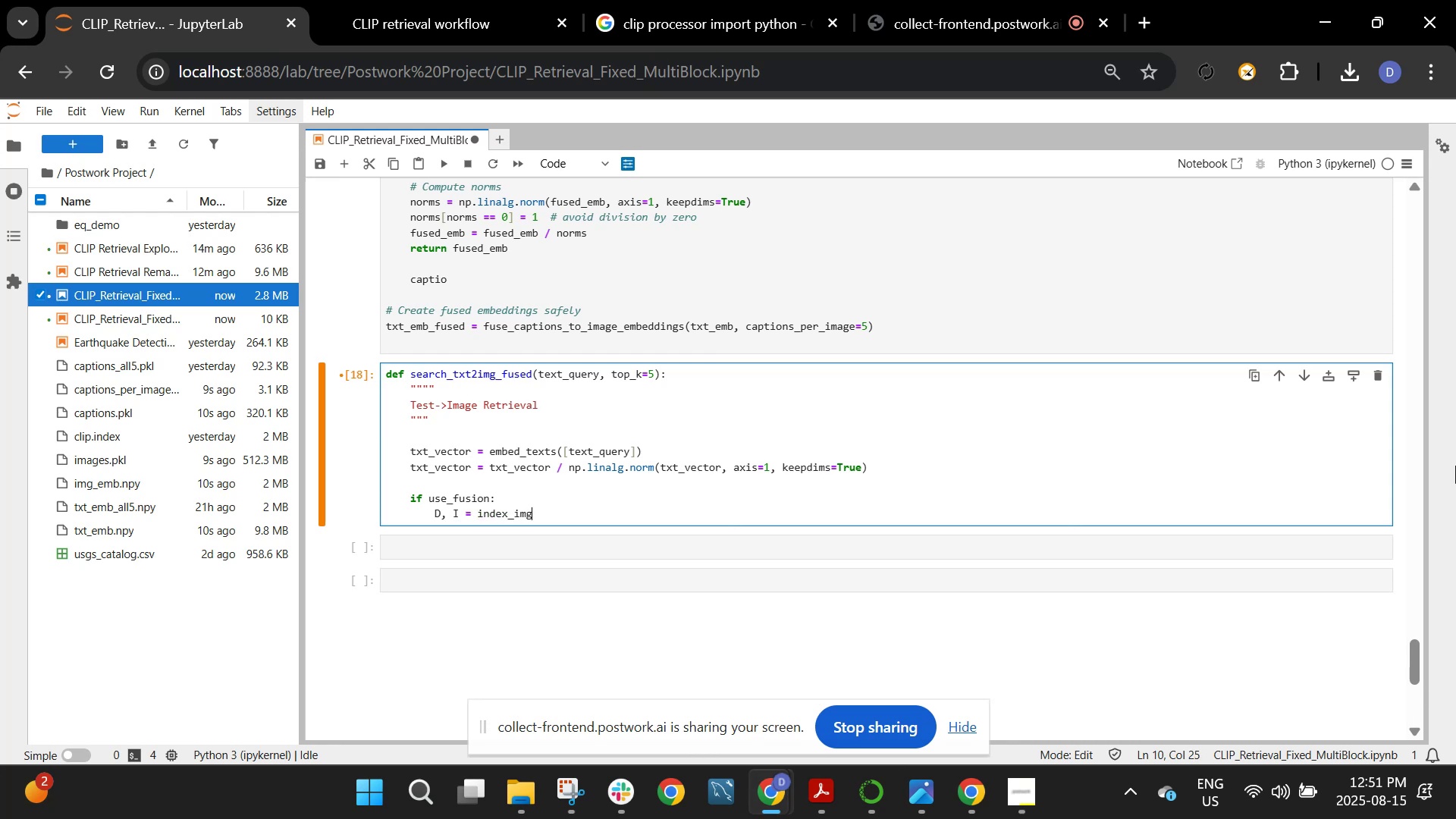 
type(.search(txct)
key(Backspace)
key(Backspace)
type(t_vector, top_k))
 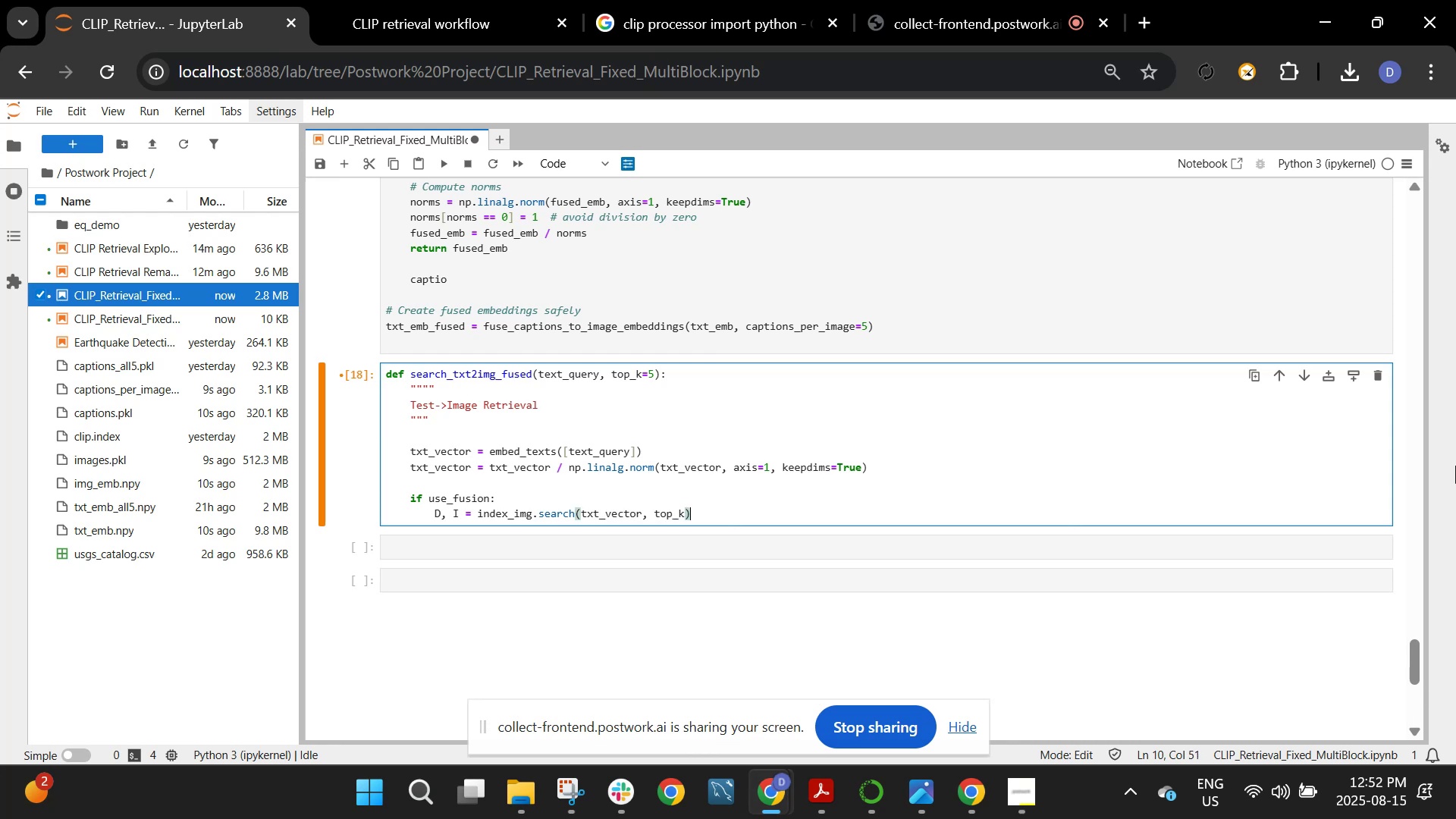 
key(Enter)
 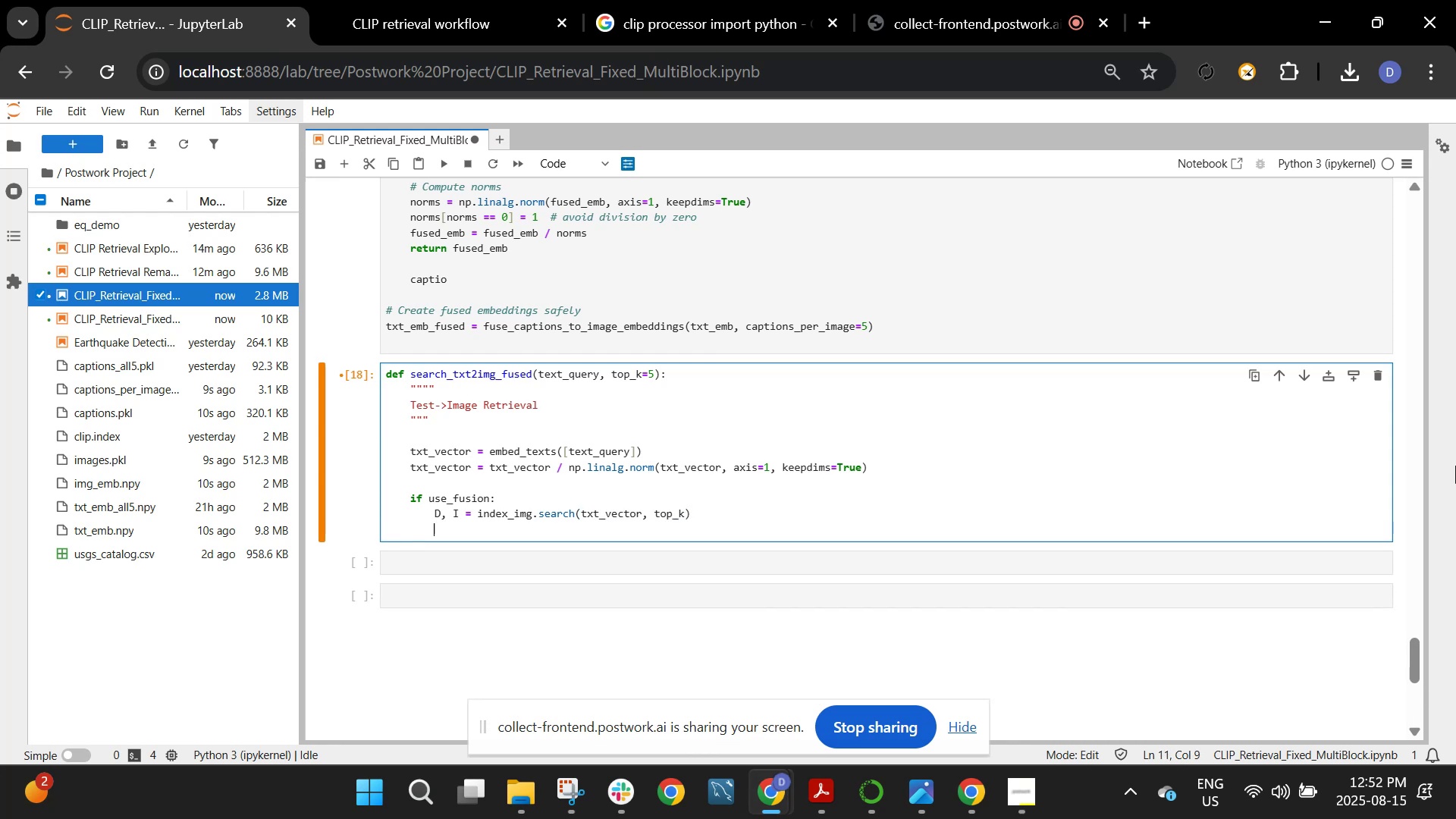 
type(print(f"\nQuery Text)
 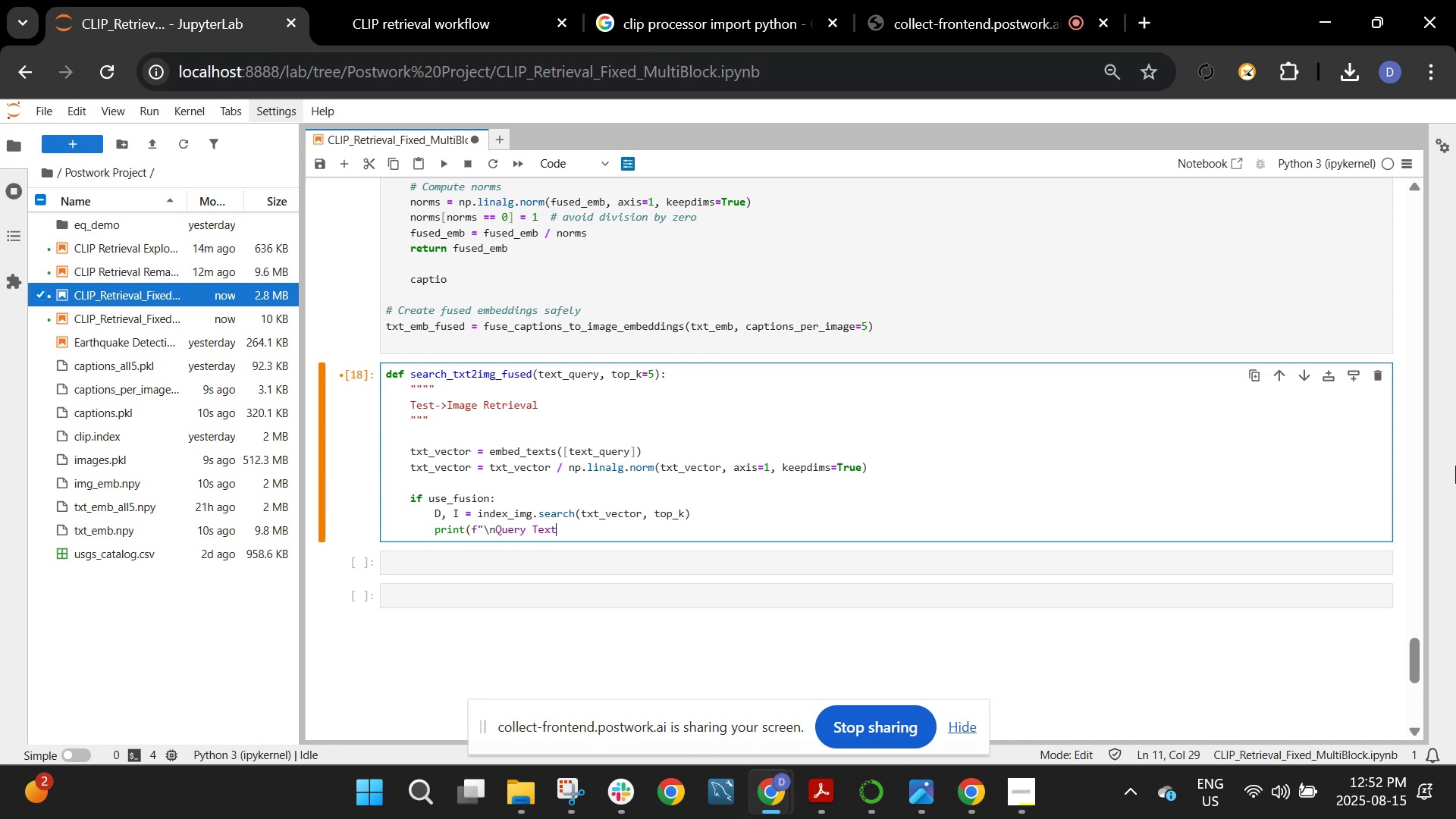 
key(Shift+Semicolon)
 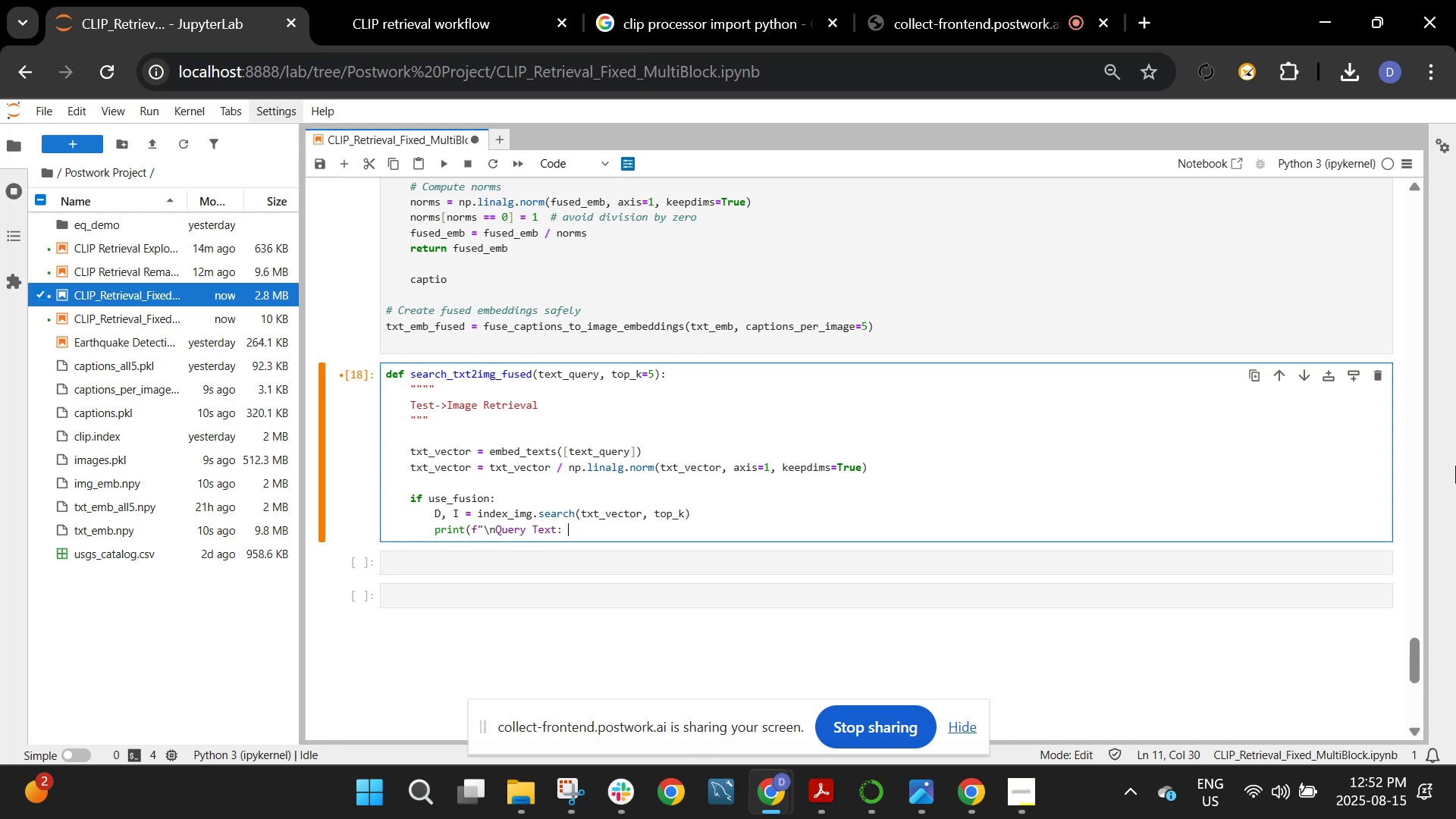 
key(Space)
 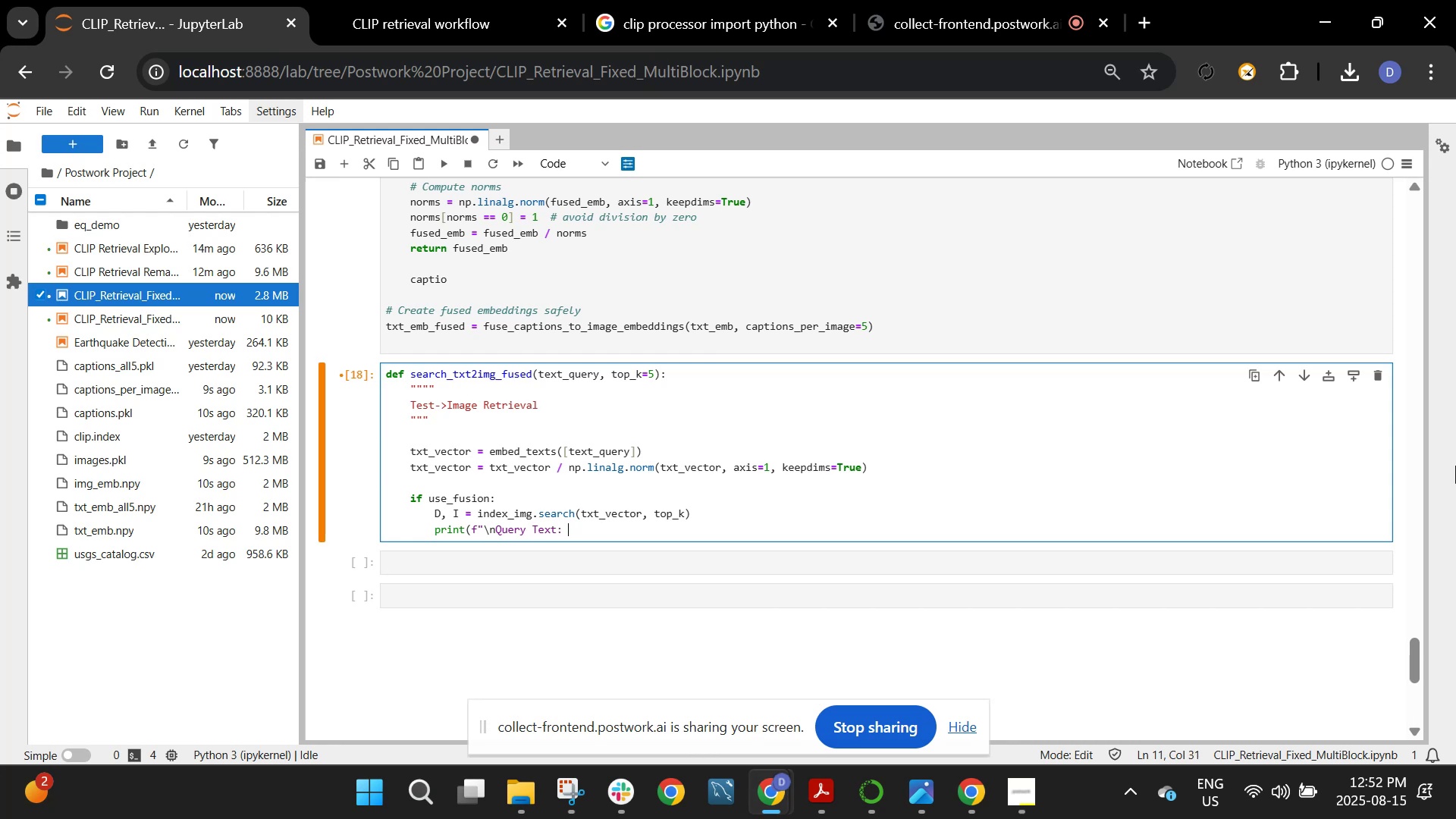 
key(Shift+BracketLeft)
 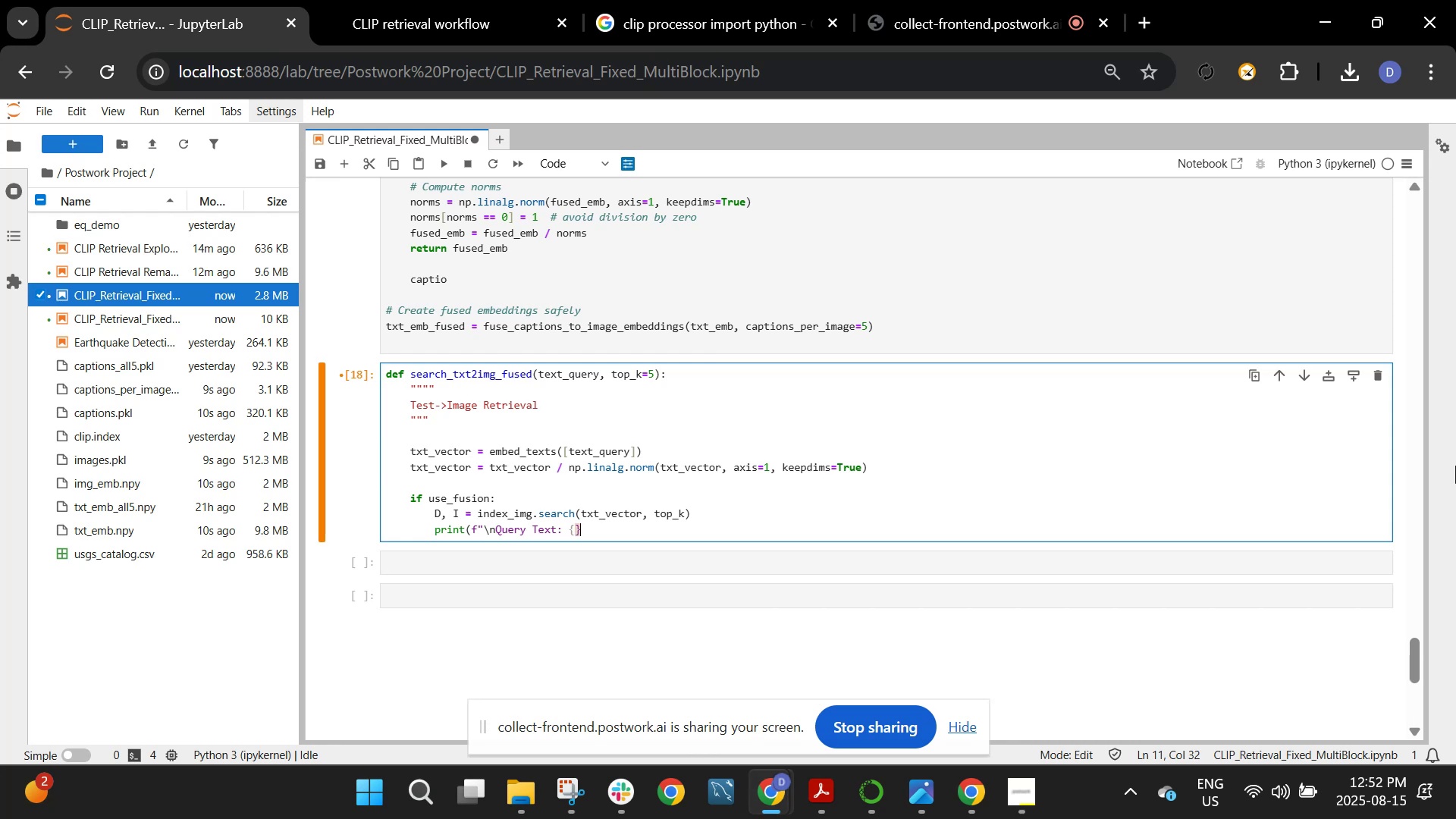 
key(Shift+BracketRight)
 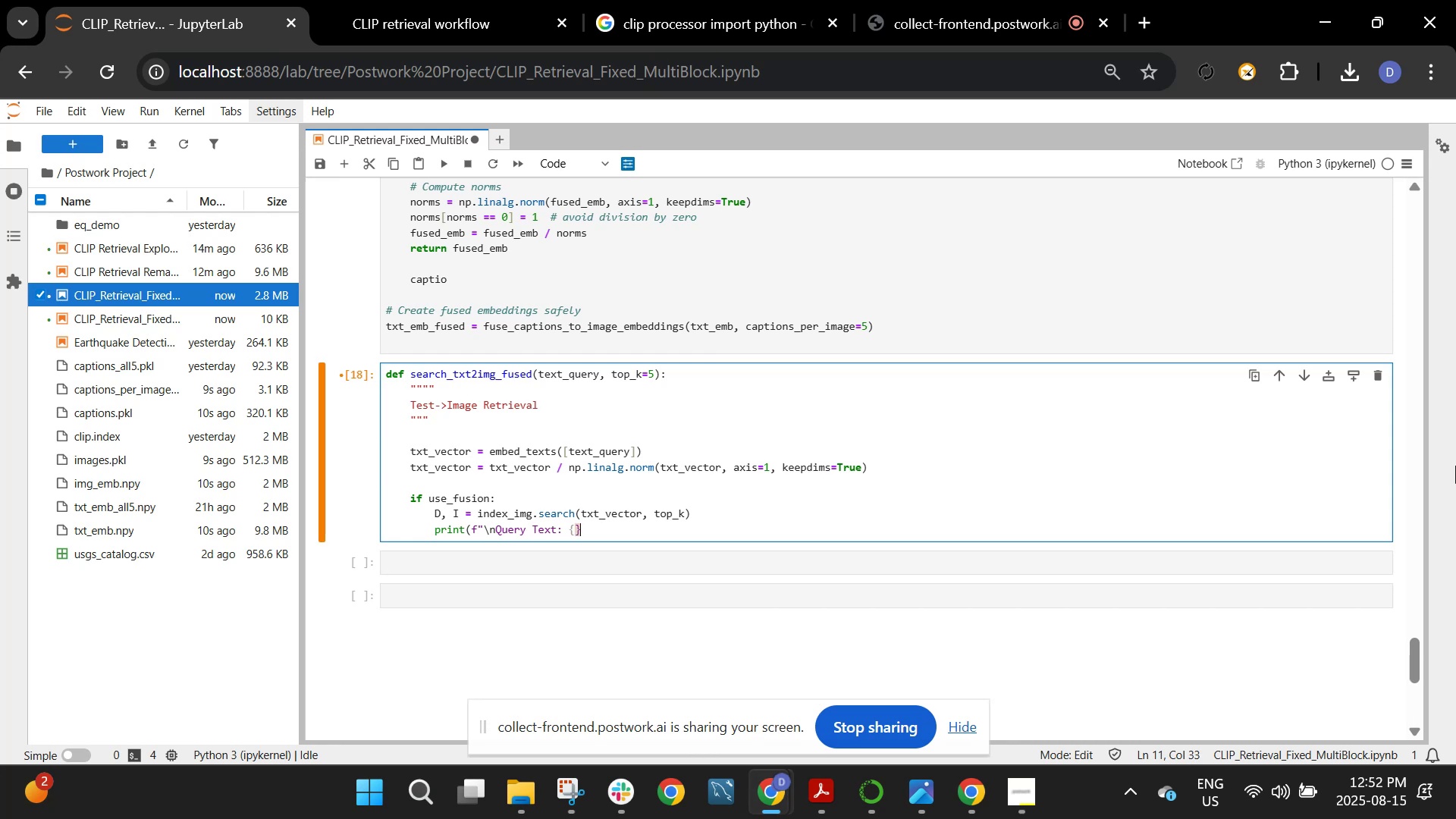 
key(ArrowLeft)
 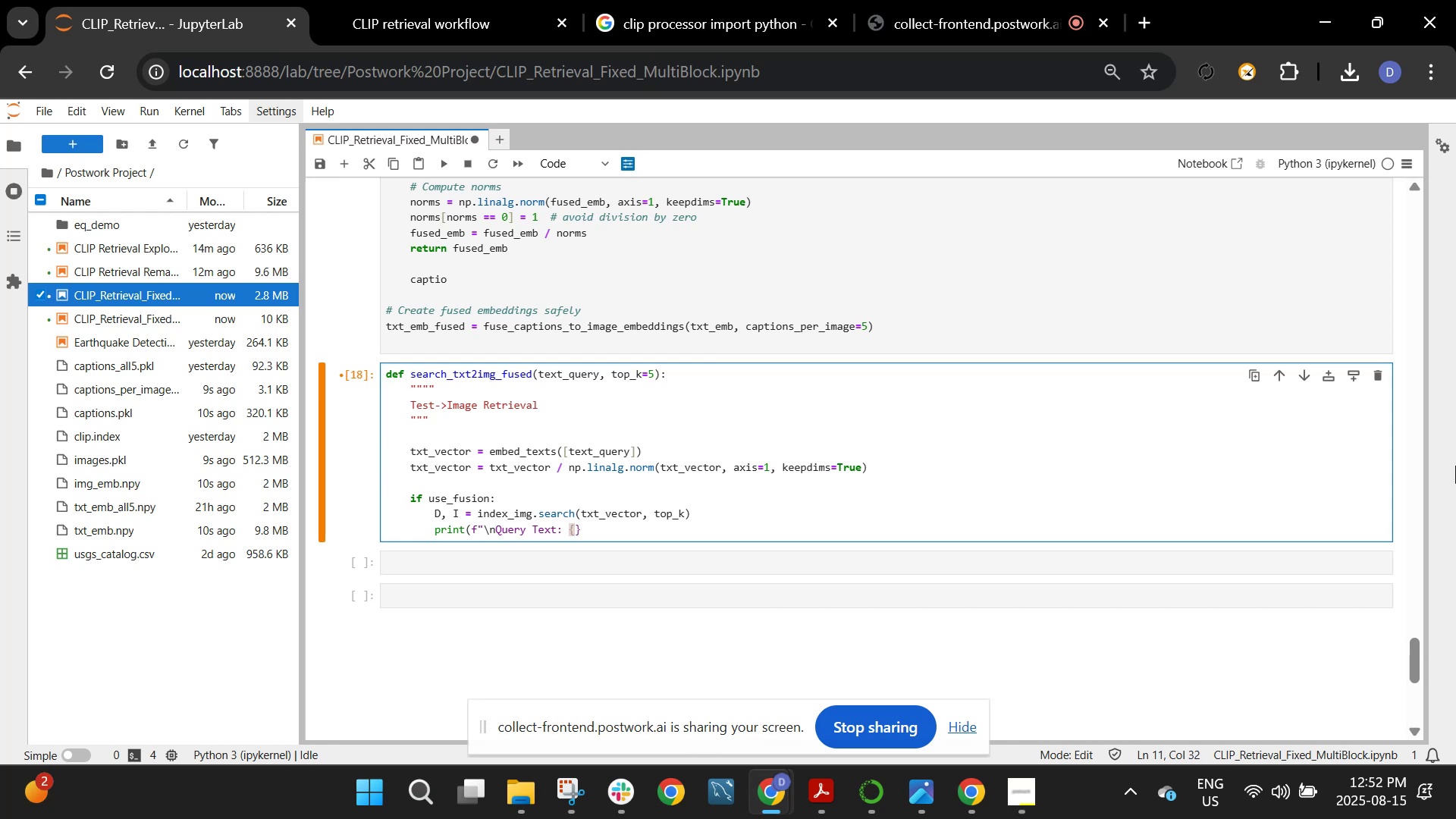 
type(text_query)
 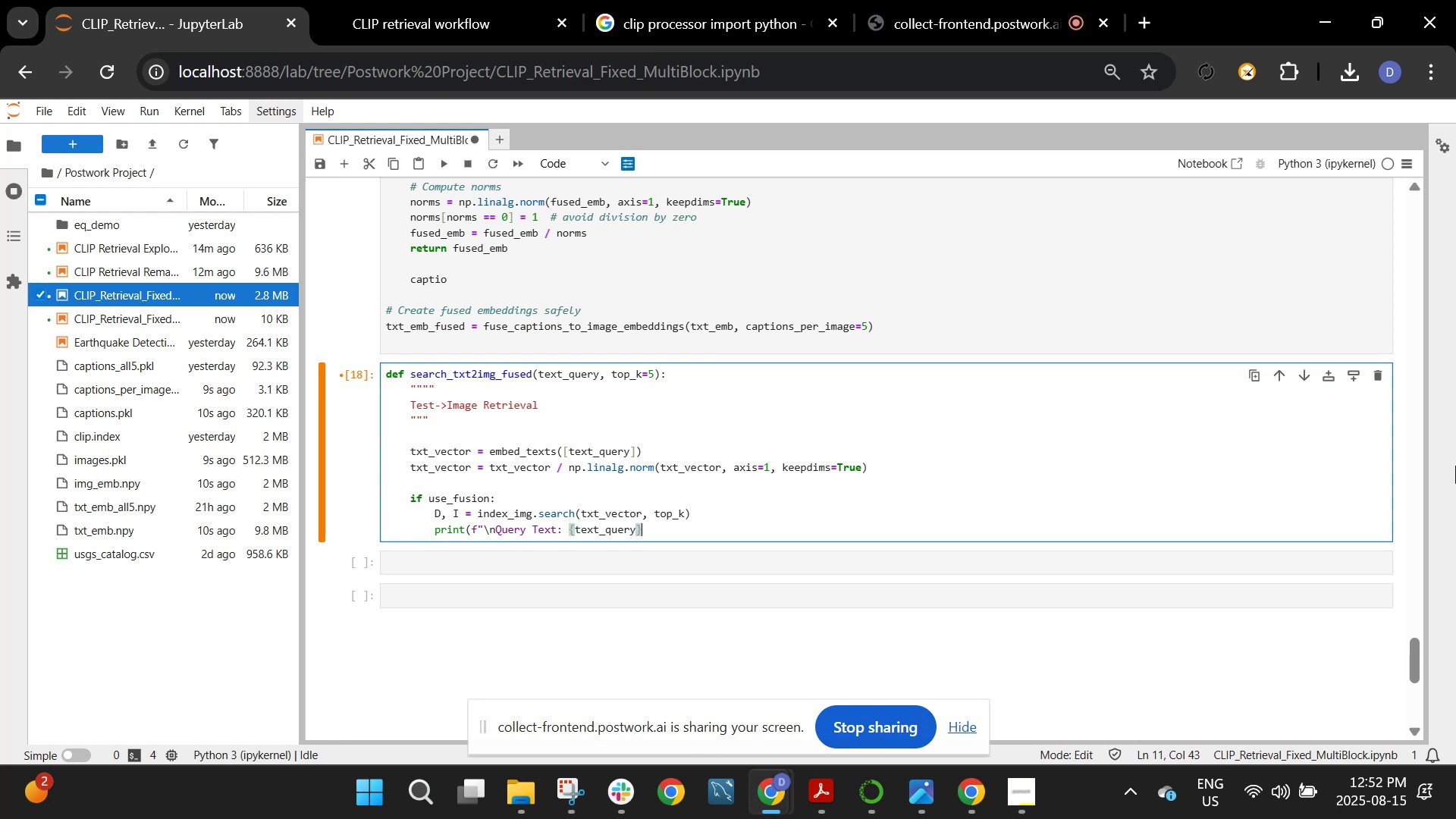 
 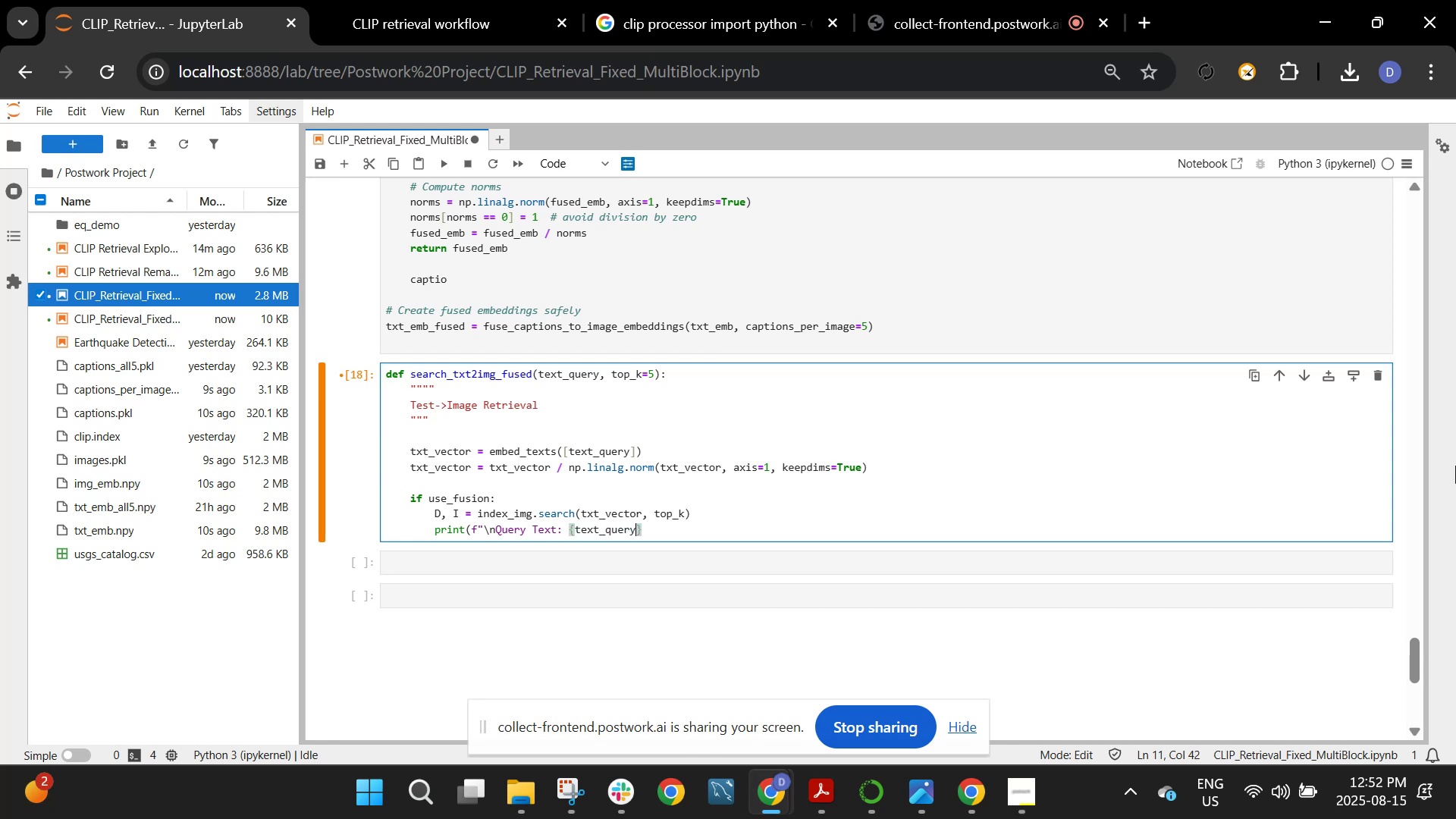 
key(ArrowRight)
 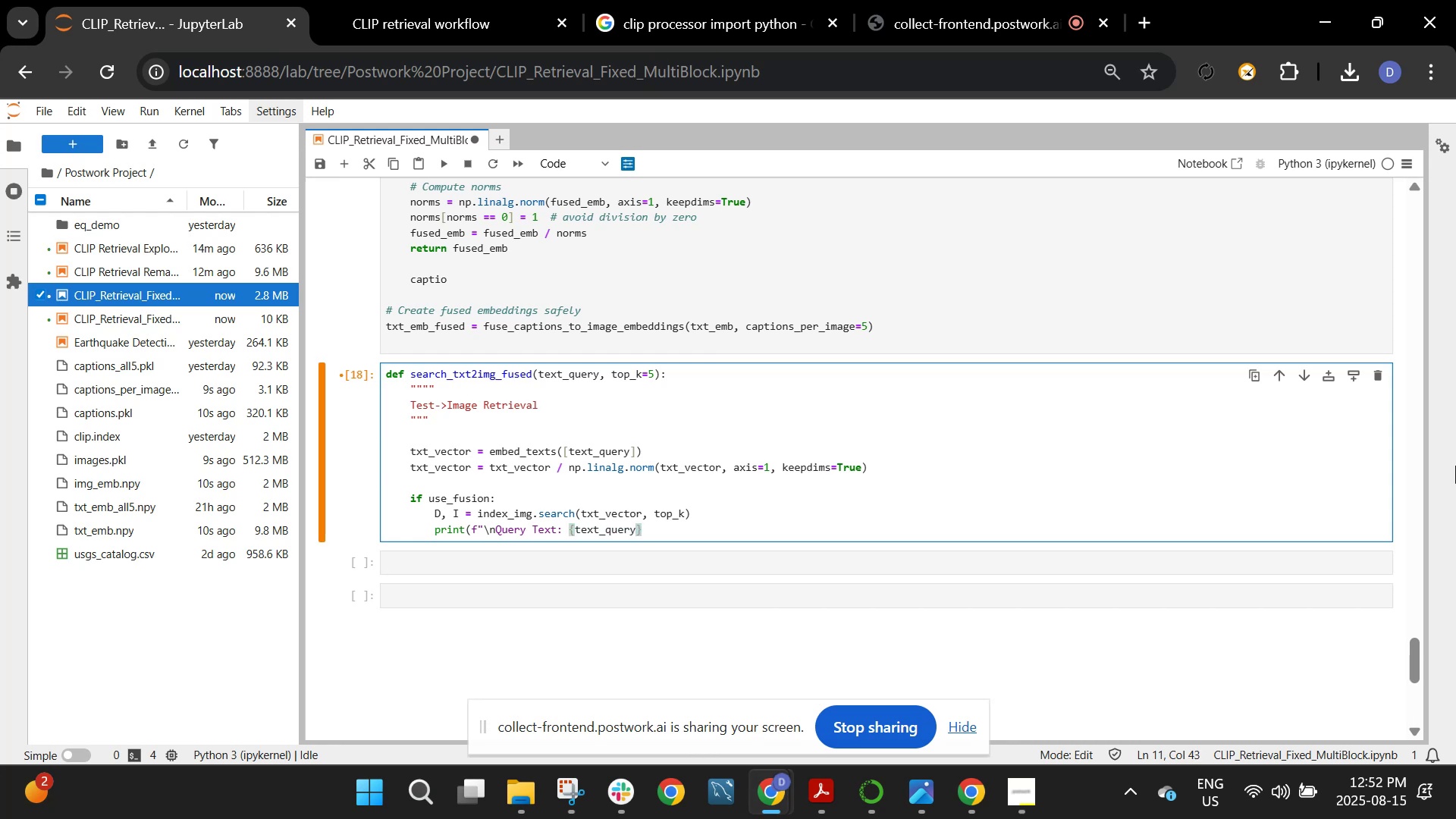 
type( {)
key(Backspace)
type((fusion)
key(Backspace)
key(Backspace)
key(Backspace)
key(Backspace)
key(Backspace)
key(Backspace)
type(Fused Mode)"))
 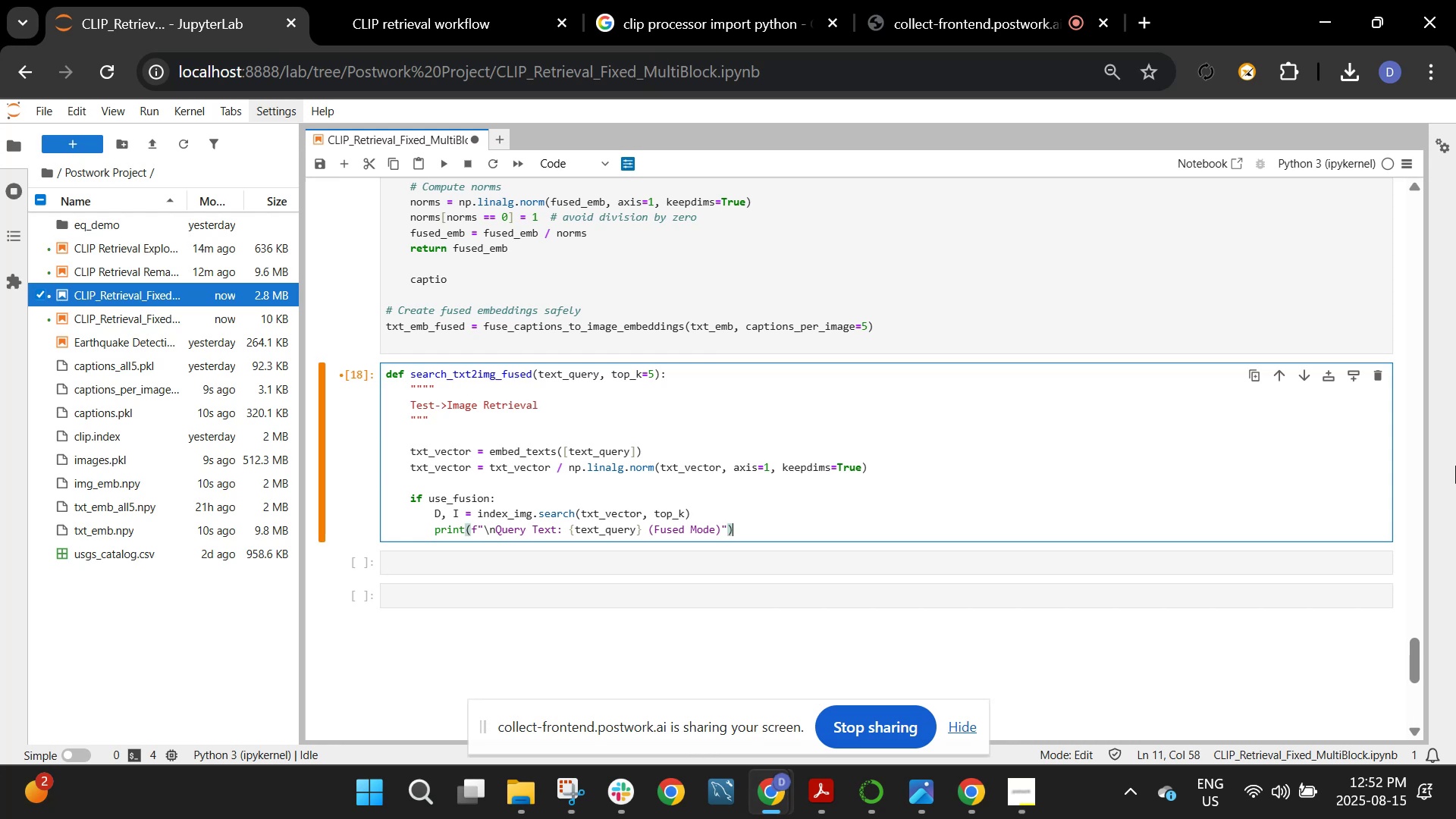 
wait(23.14)
 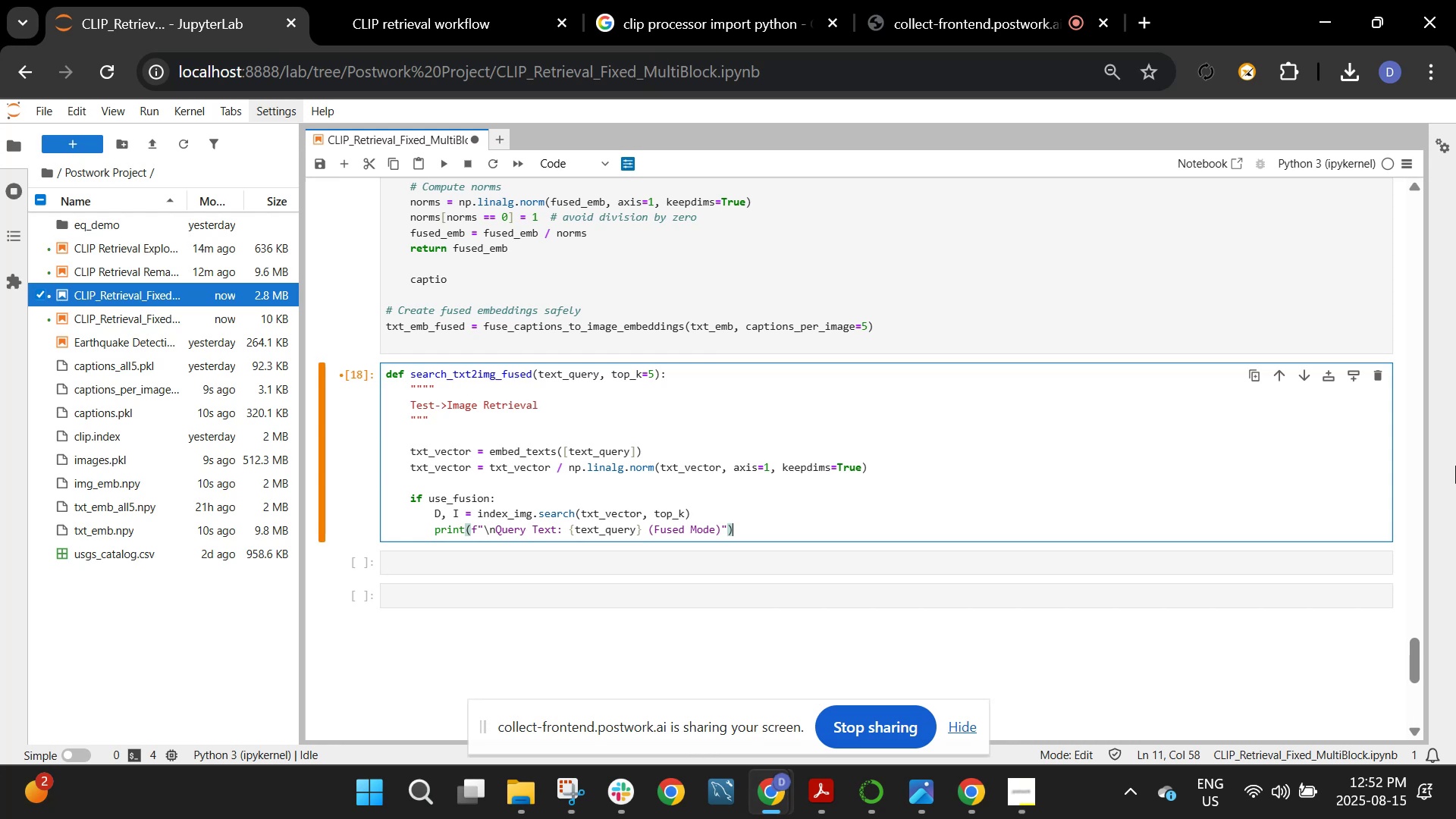 
key(Enter)
 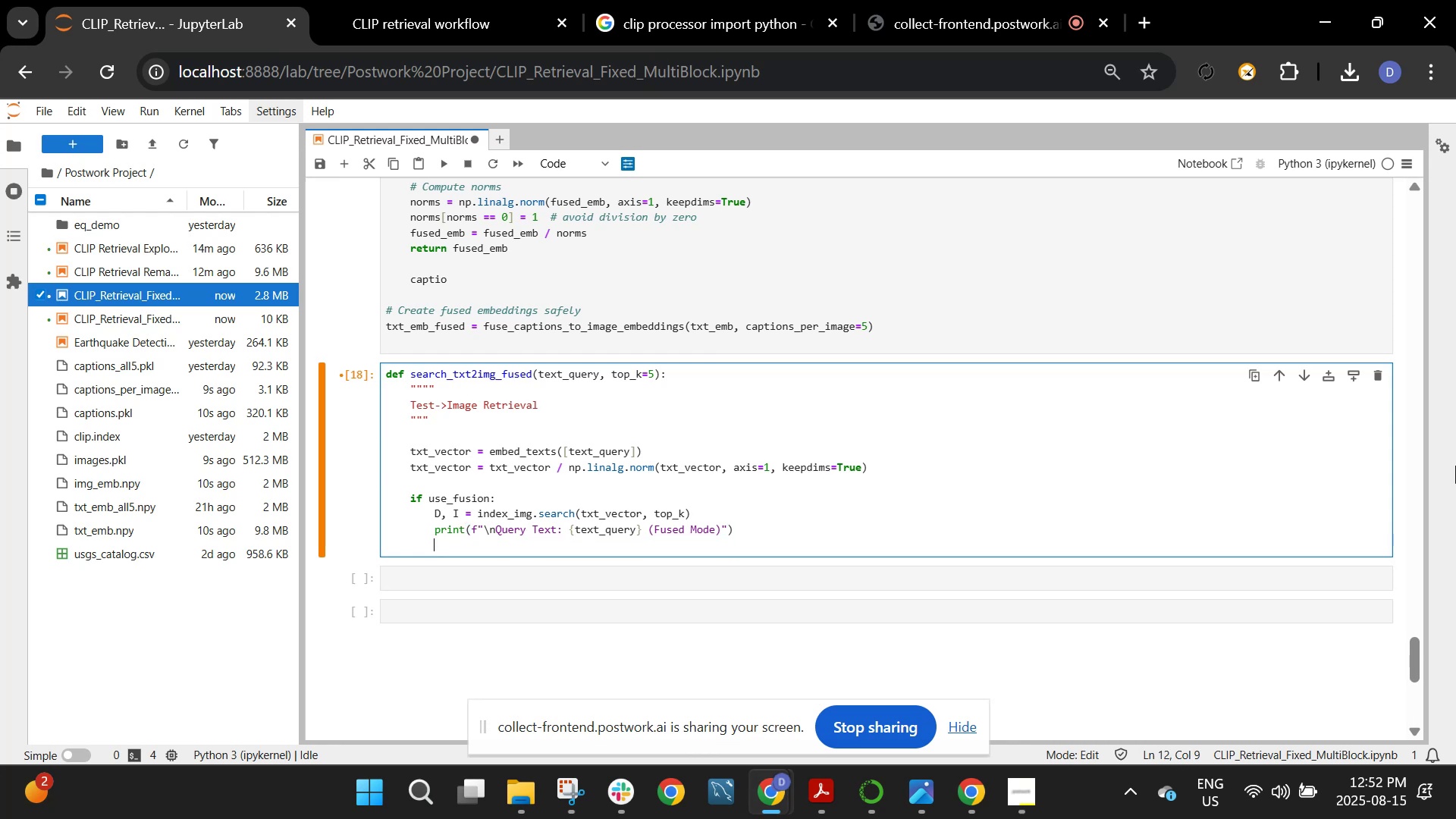 
key(Enter)
 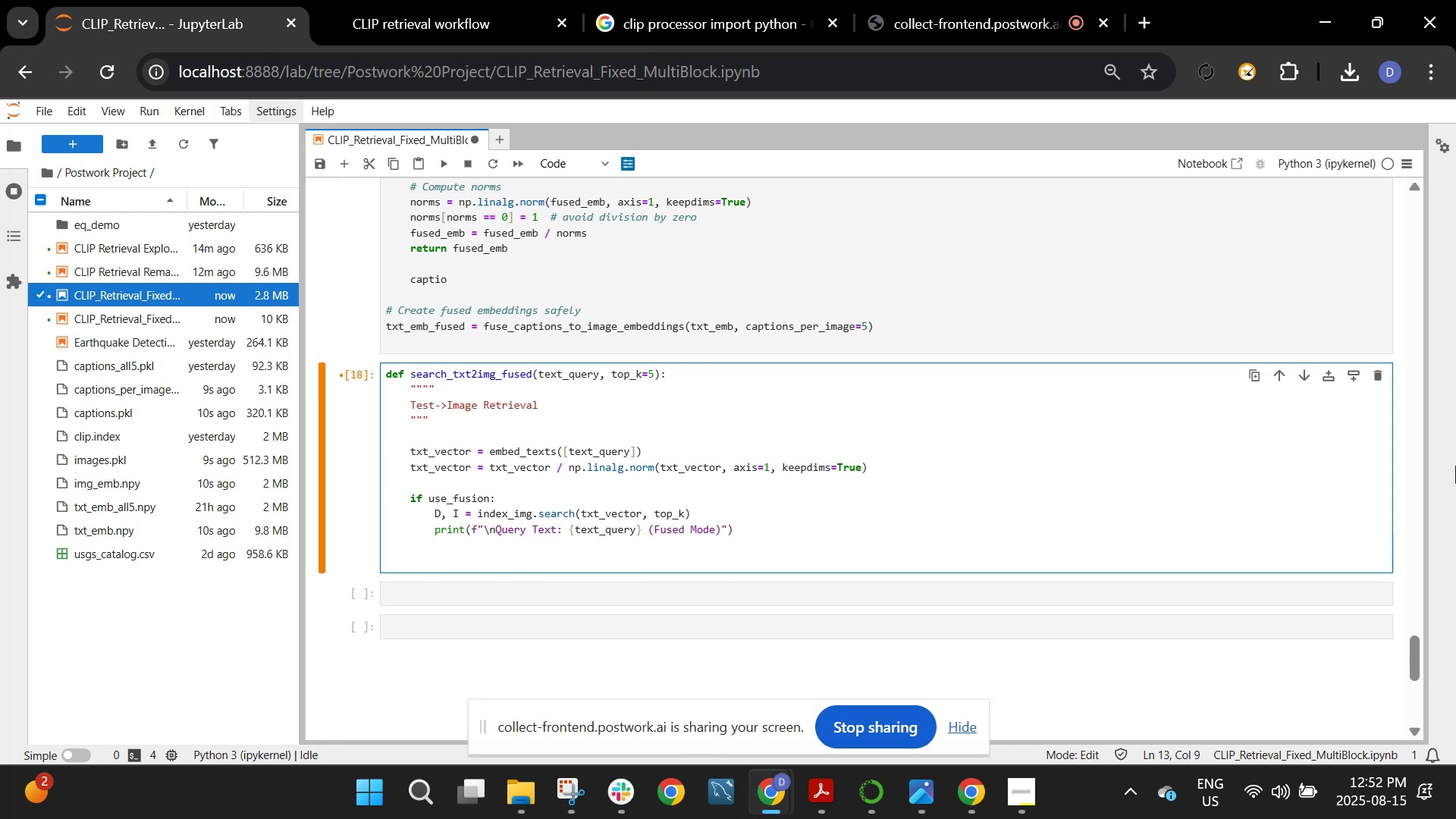 
key(Backspace)
 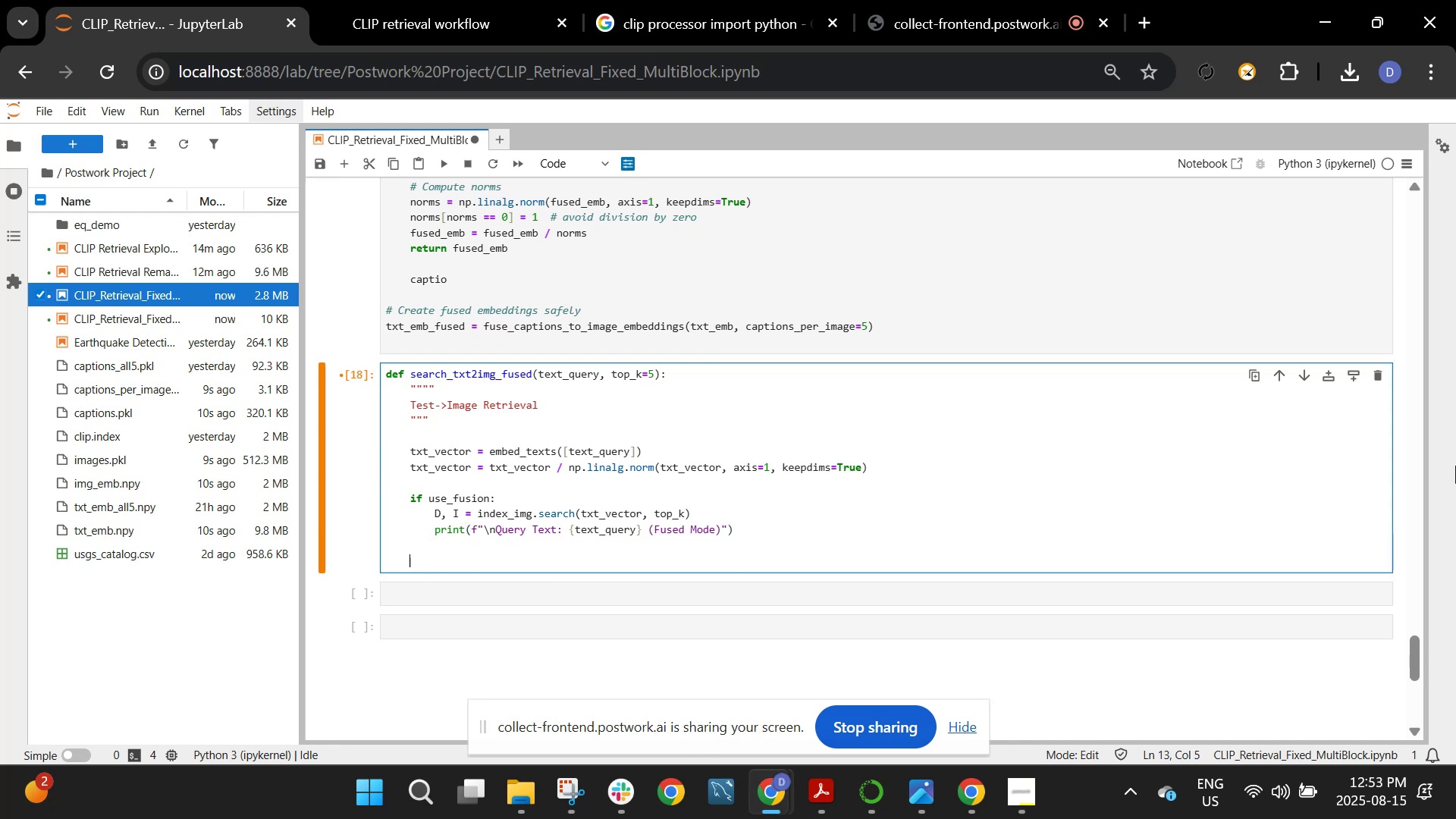 
key(Backspace)
 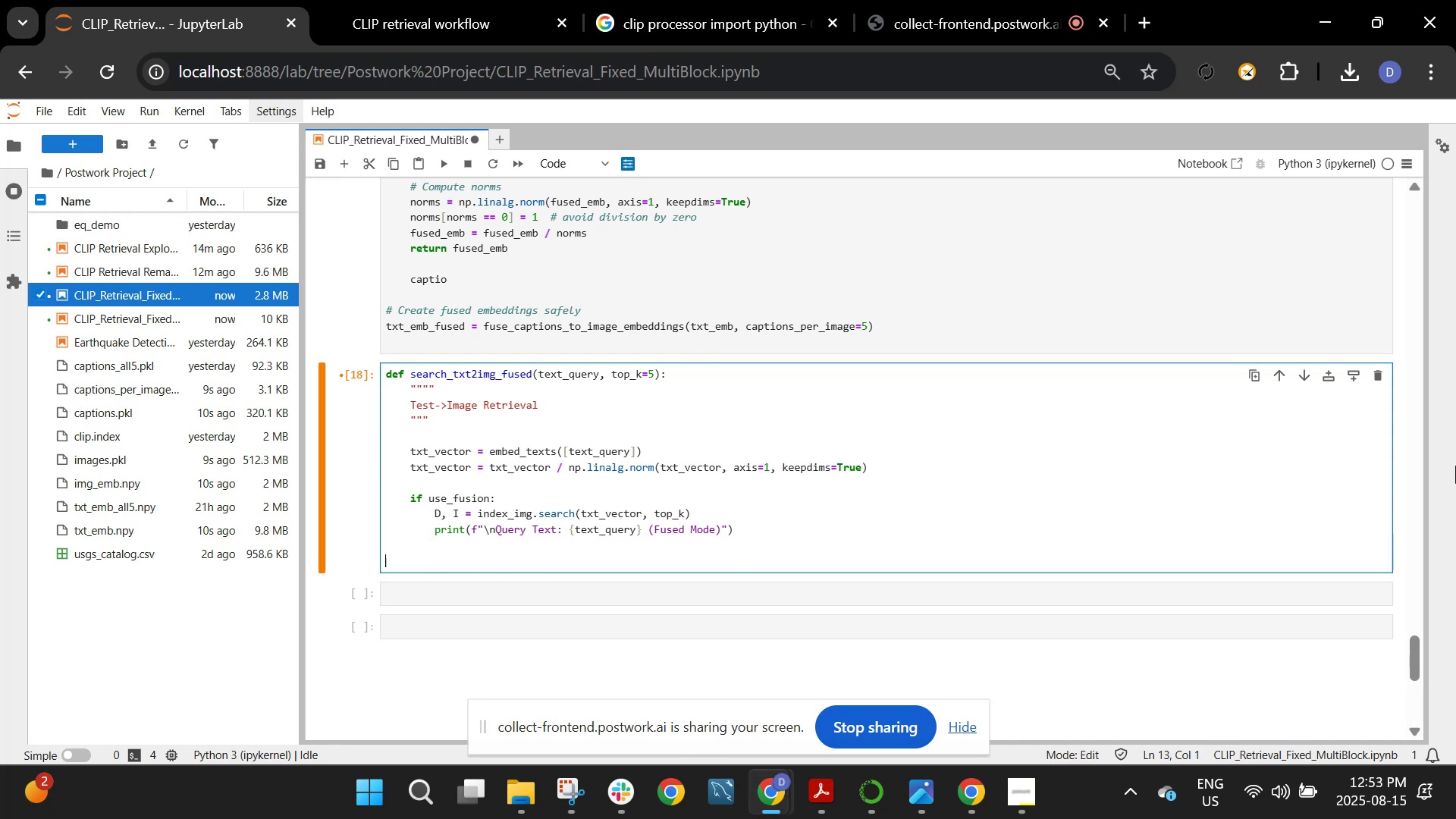 
key(Backspace)
 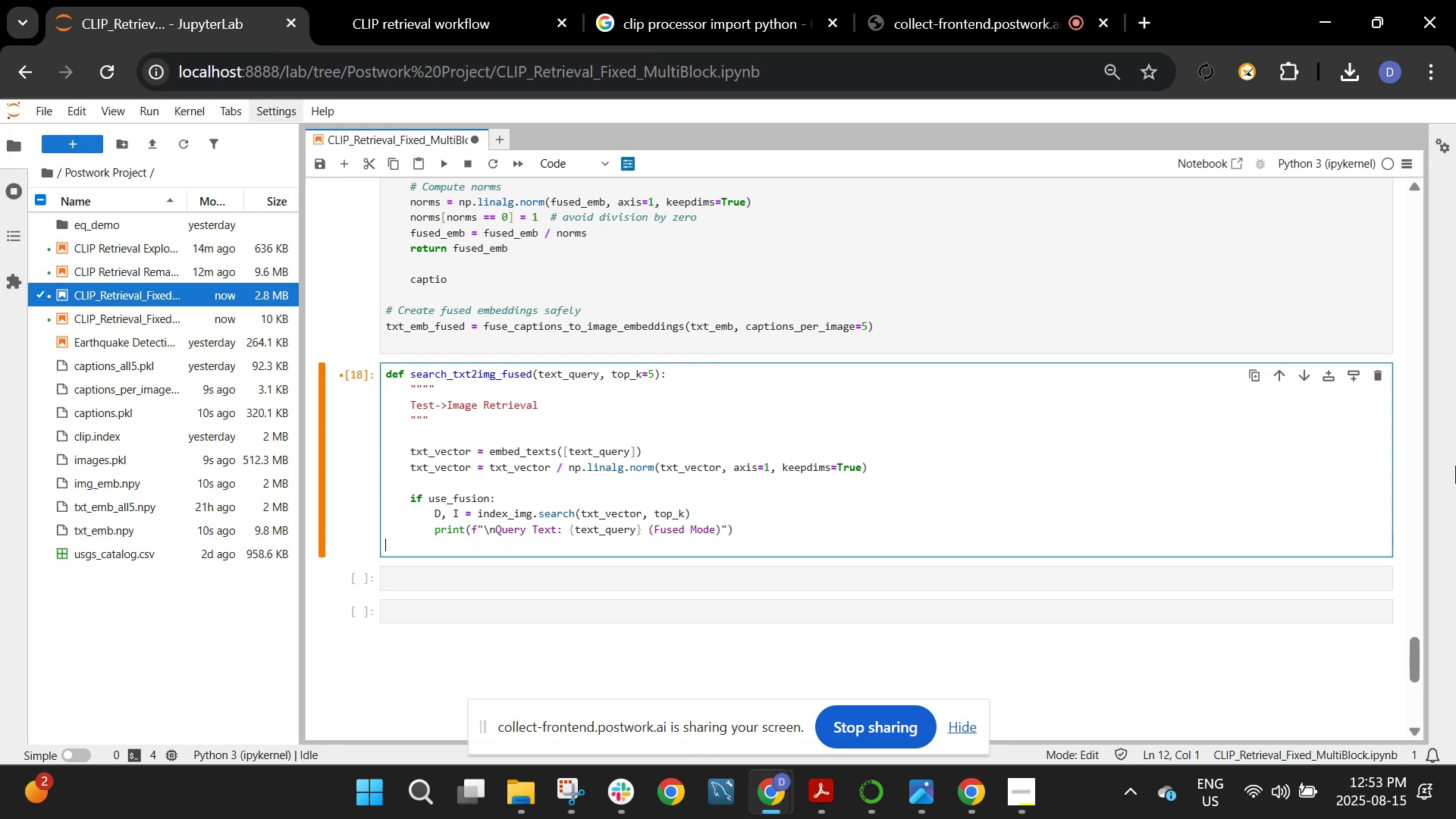 
key(Backspace)
 